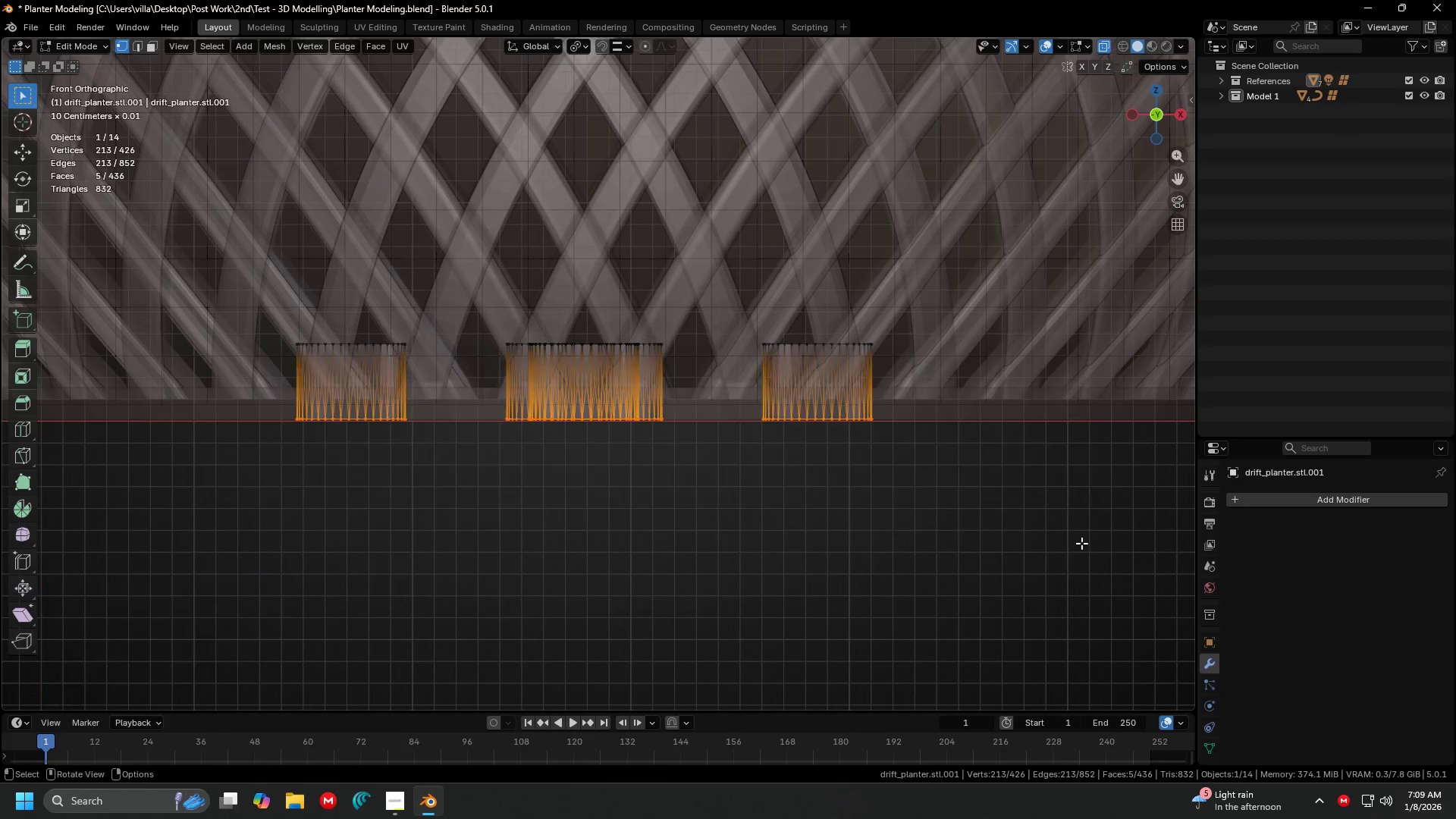 
key(G)
 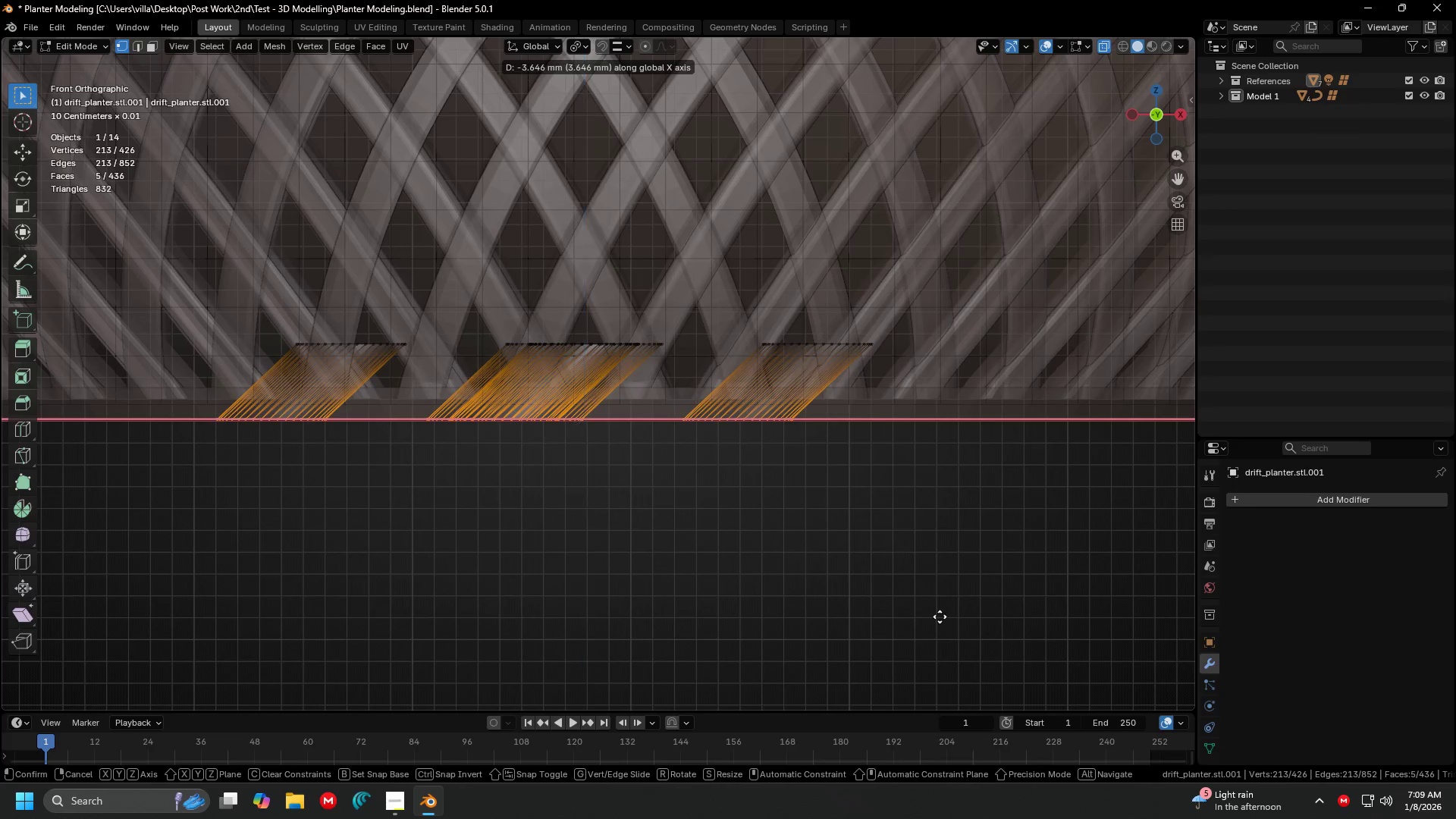 
middle_click([989, 598])
 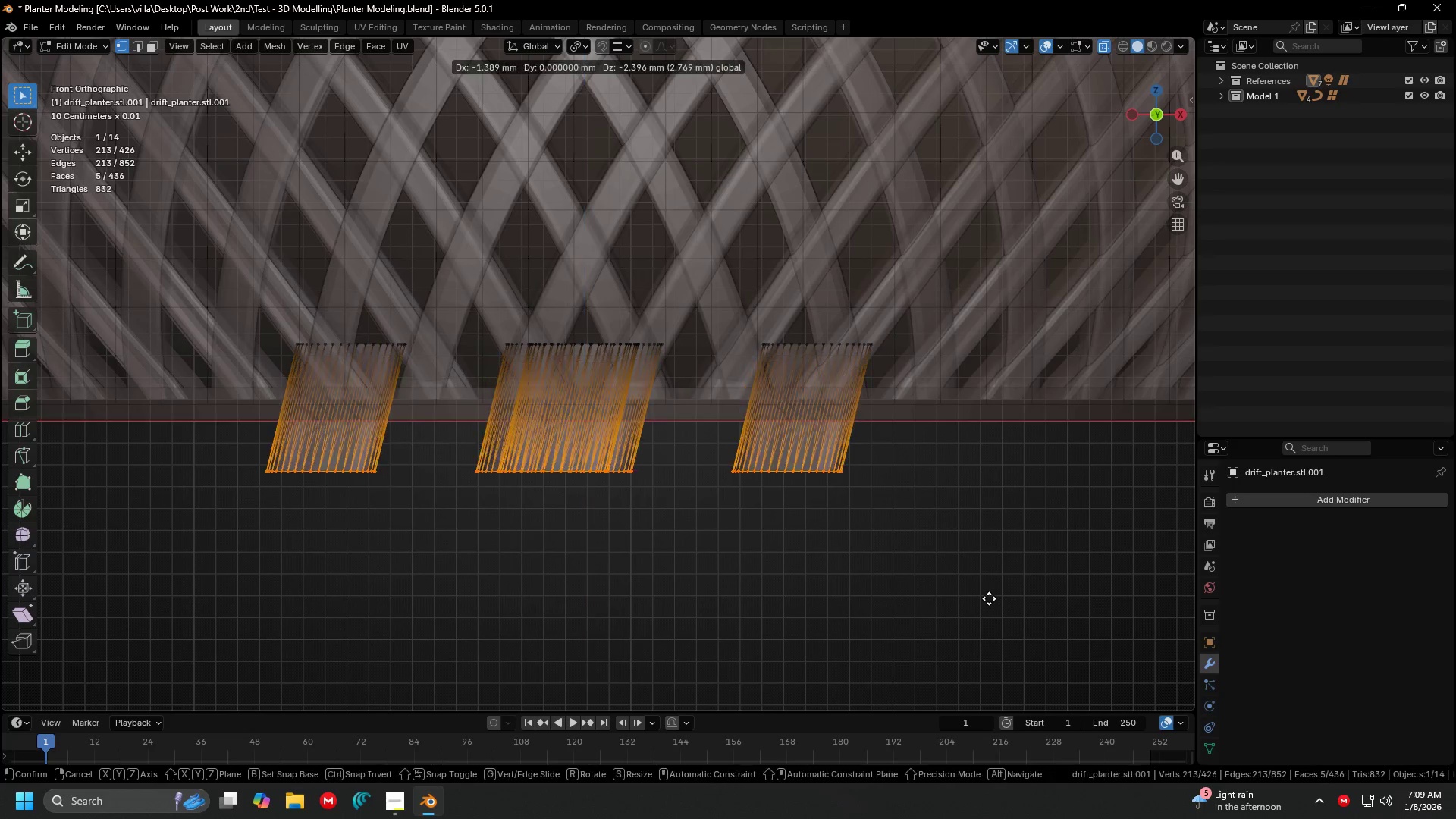 
type(xz)
 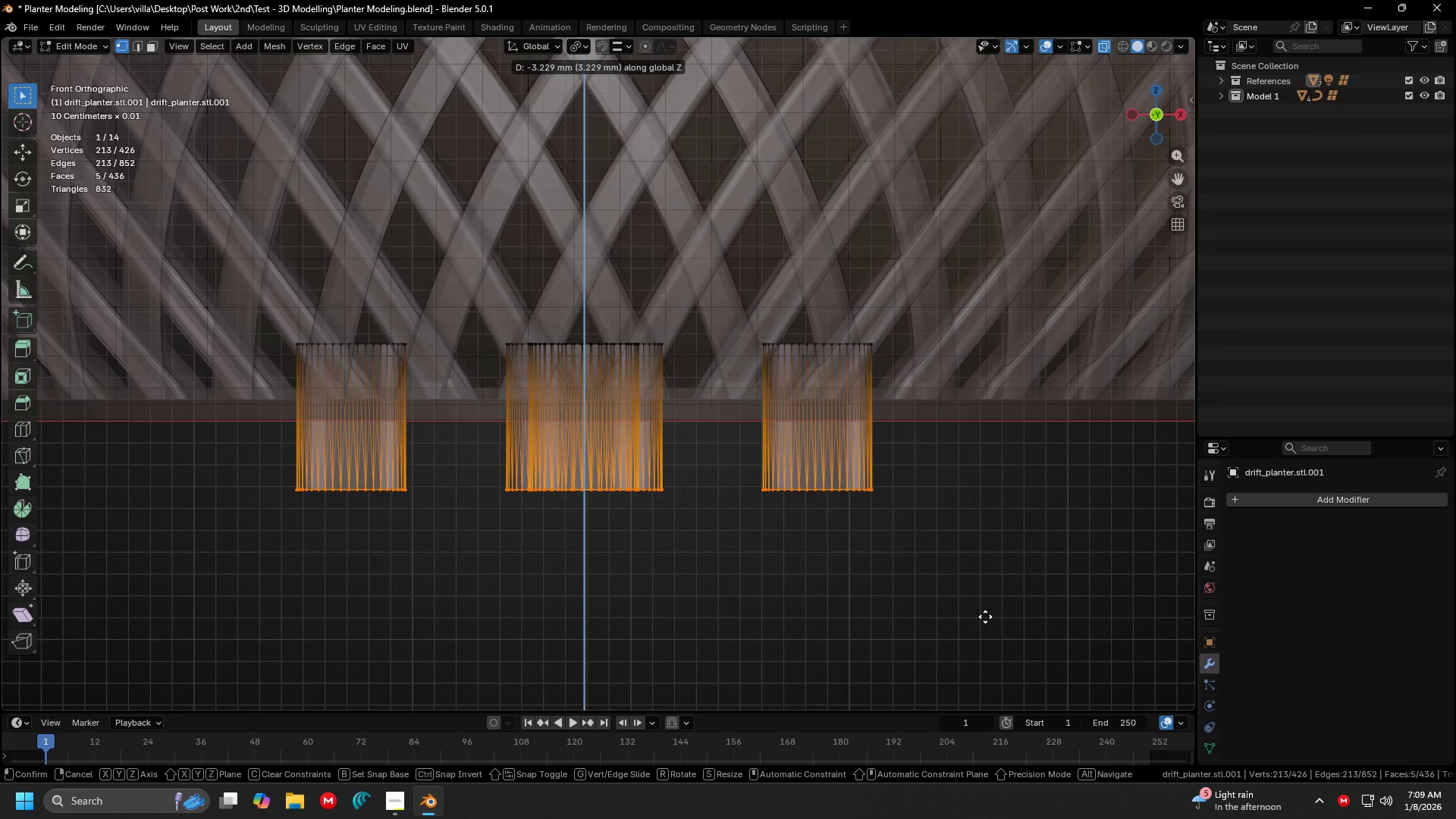 
left_click([985, 617])
 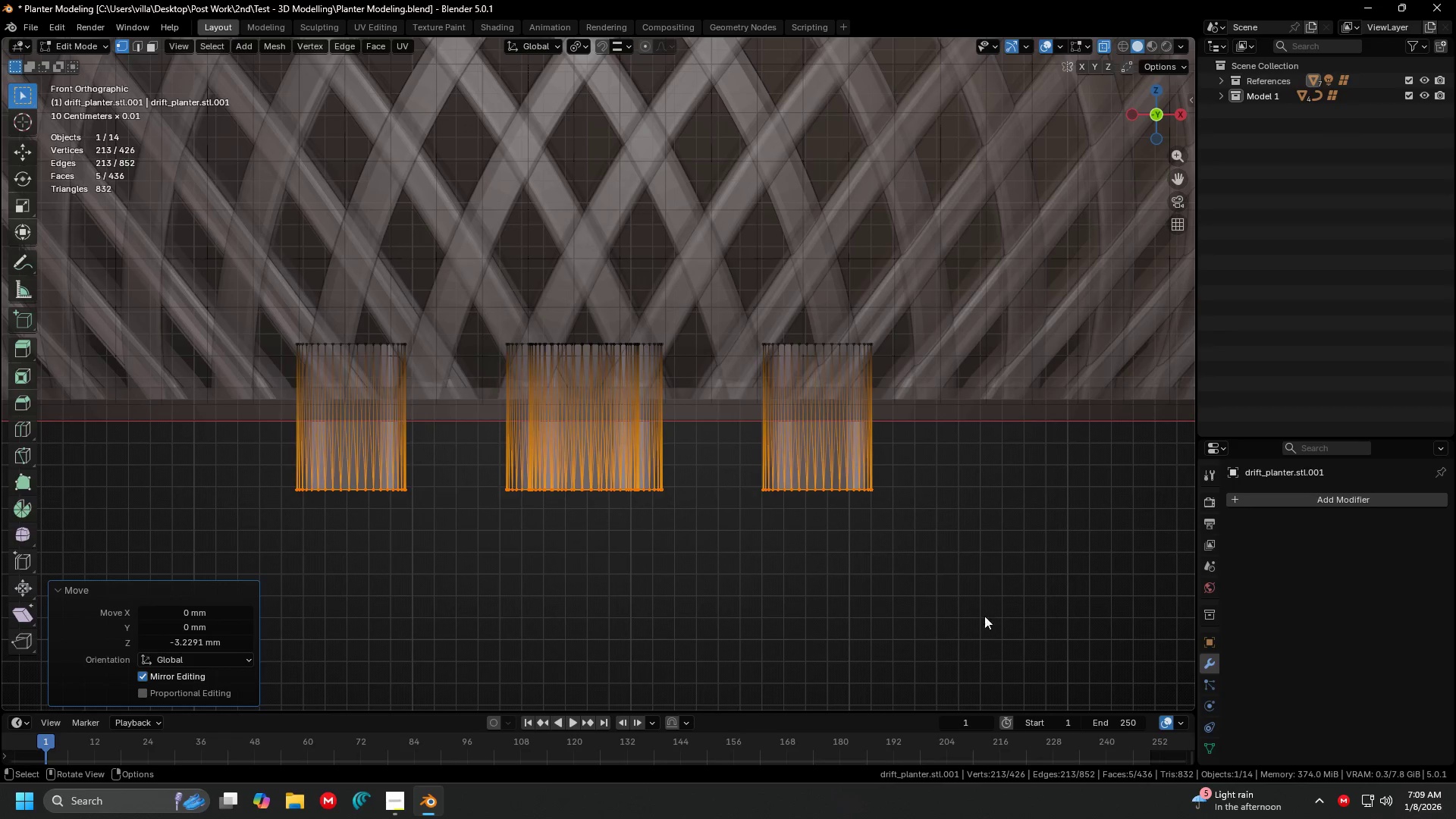 
key(Tab)
 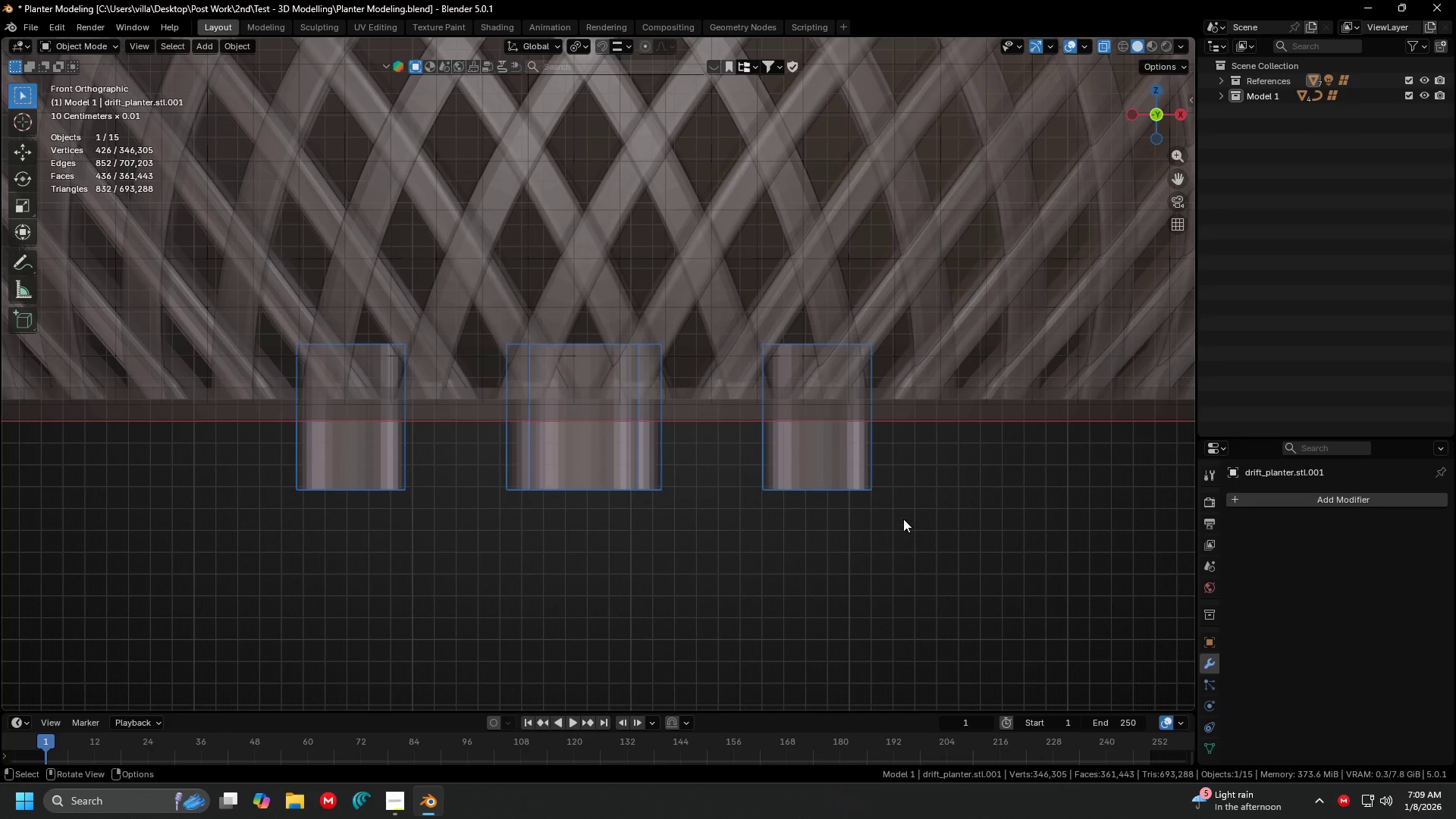 
key(A)
 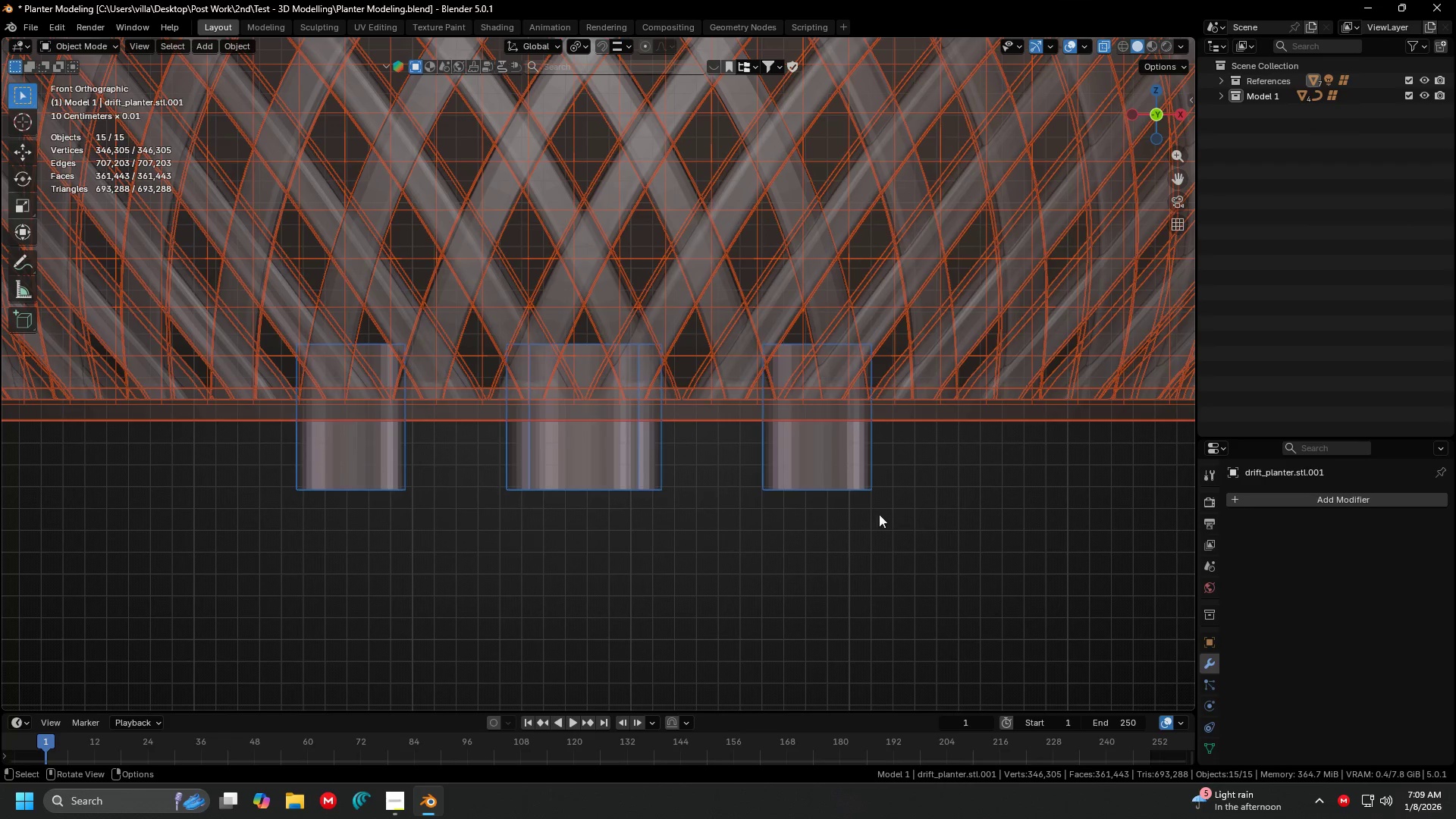 
left_click([809, 491])
 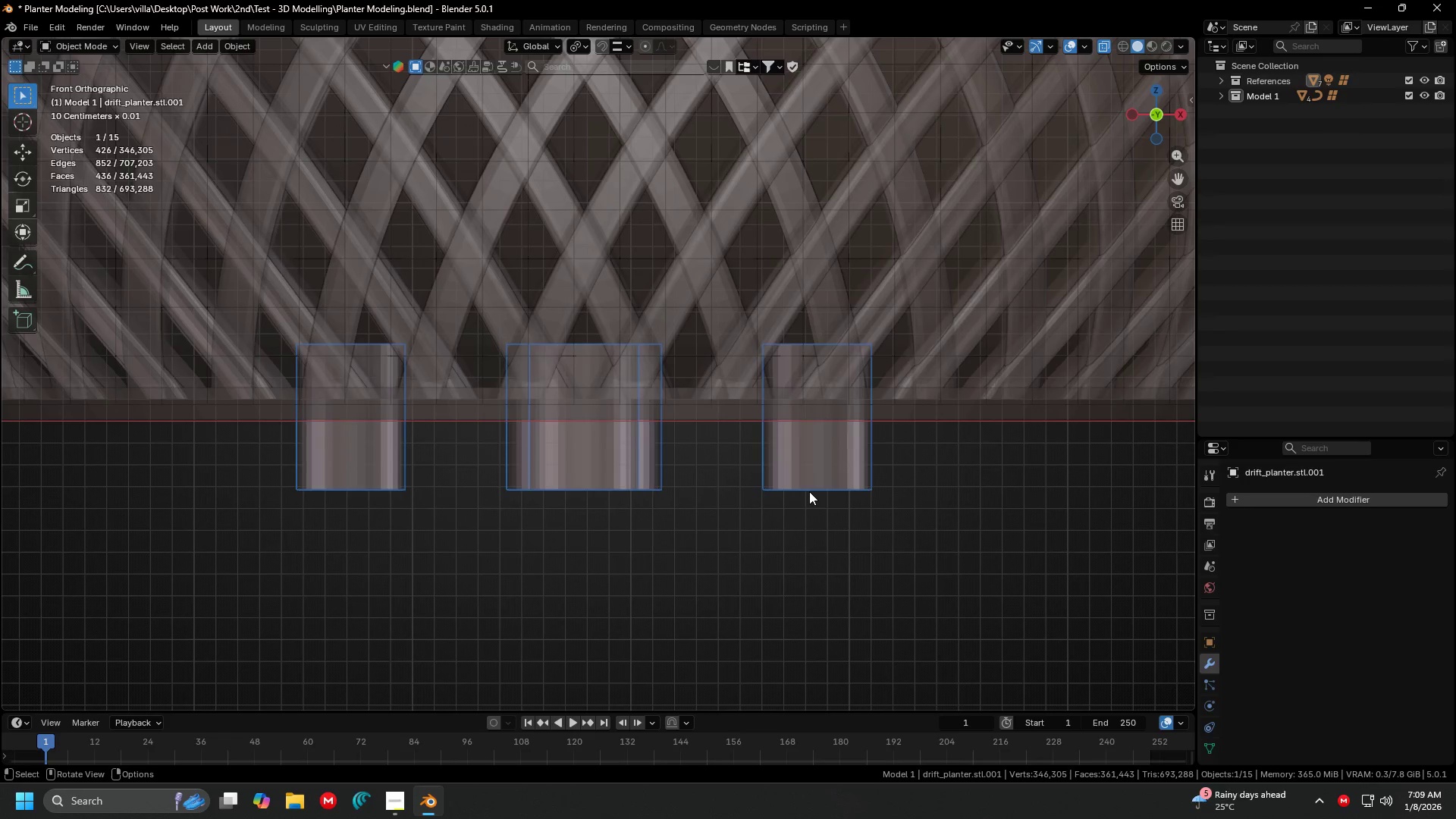 
key(Tab)
 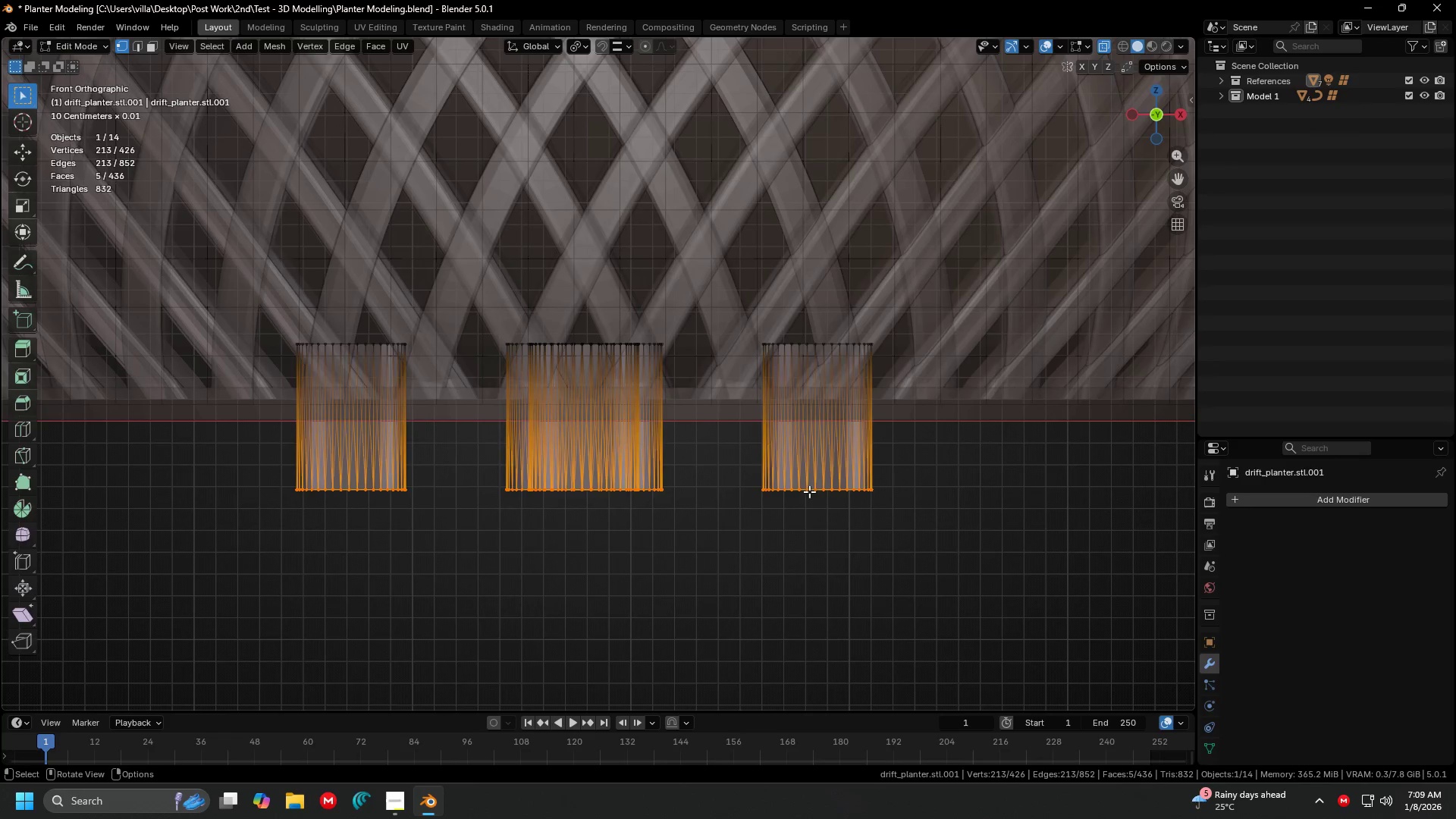 
key(A)
 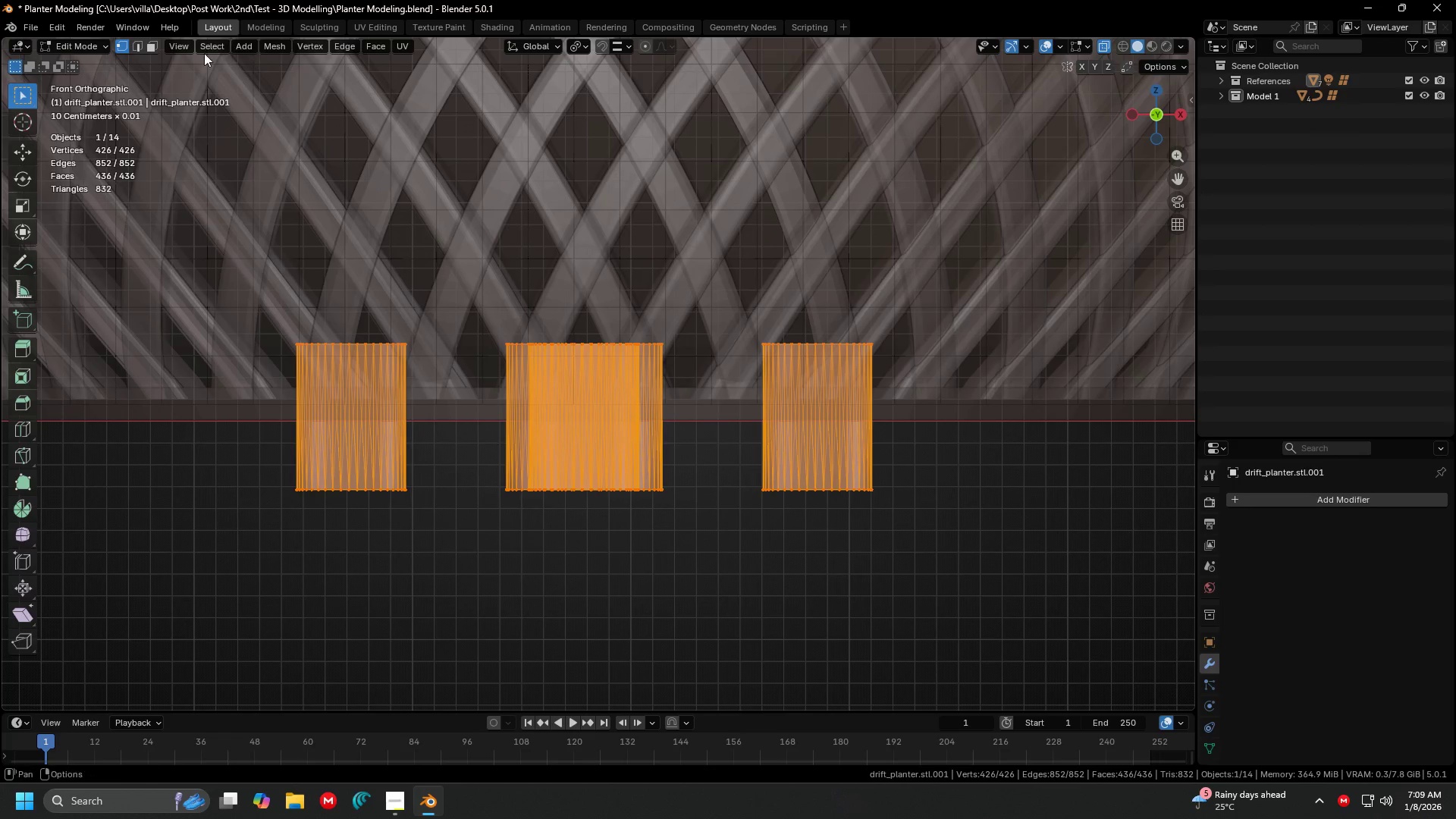 
key(Control+ControlLeft)
 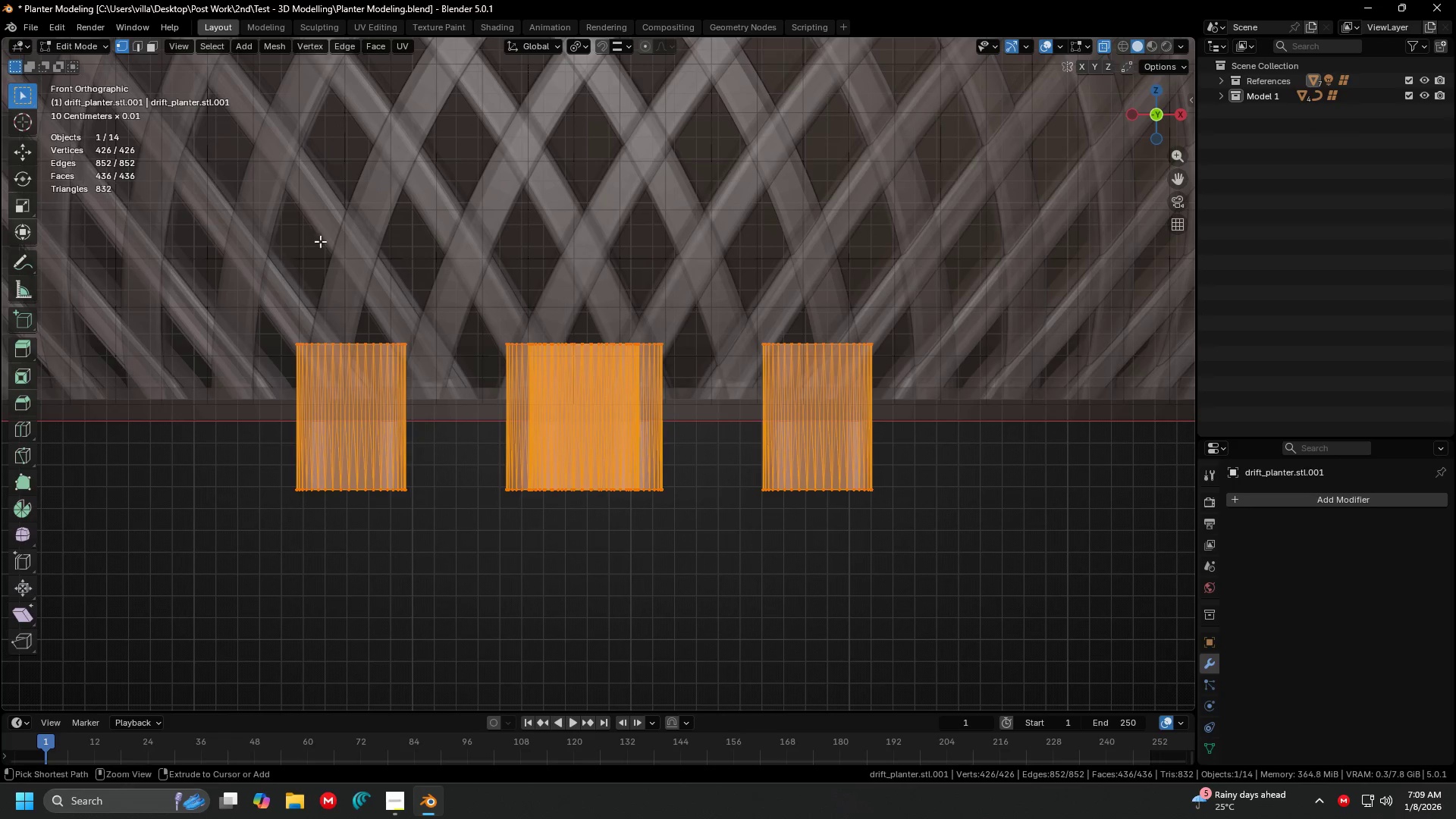 
key(Control+S)
 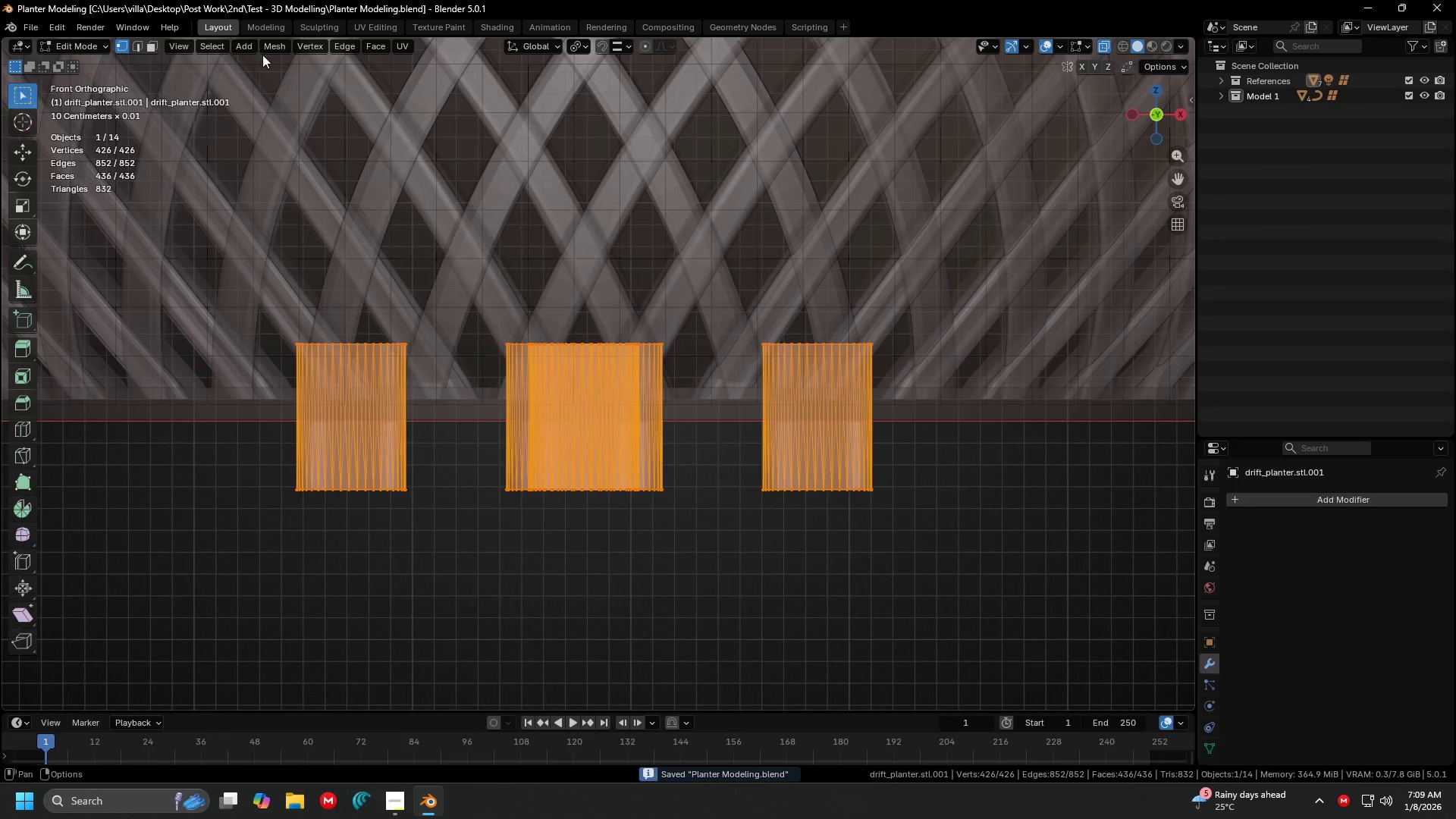 
left_click([277, 48])
 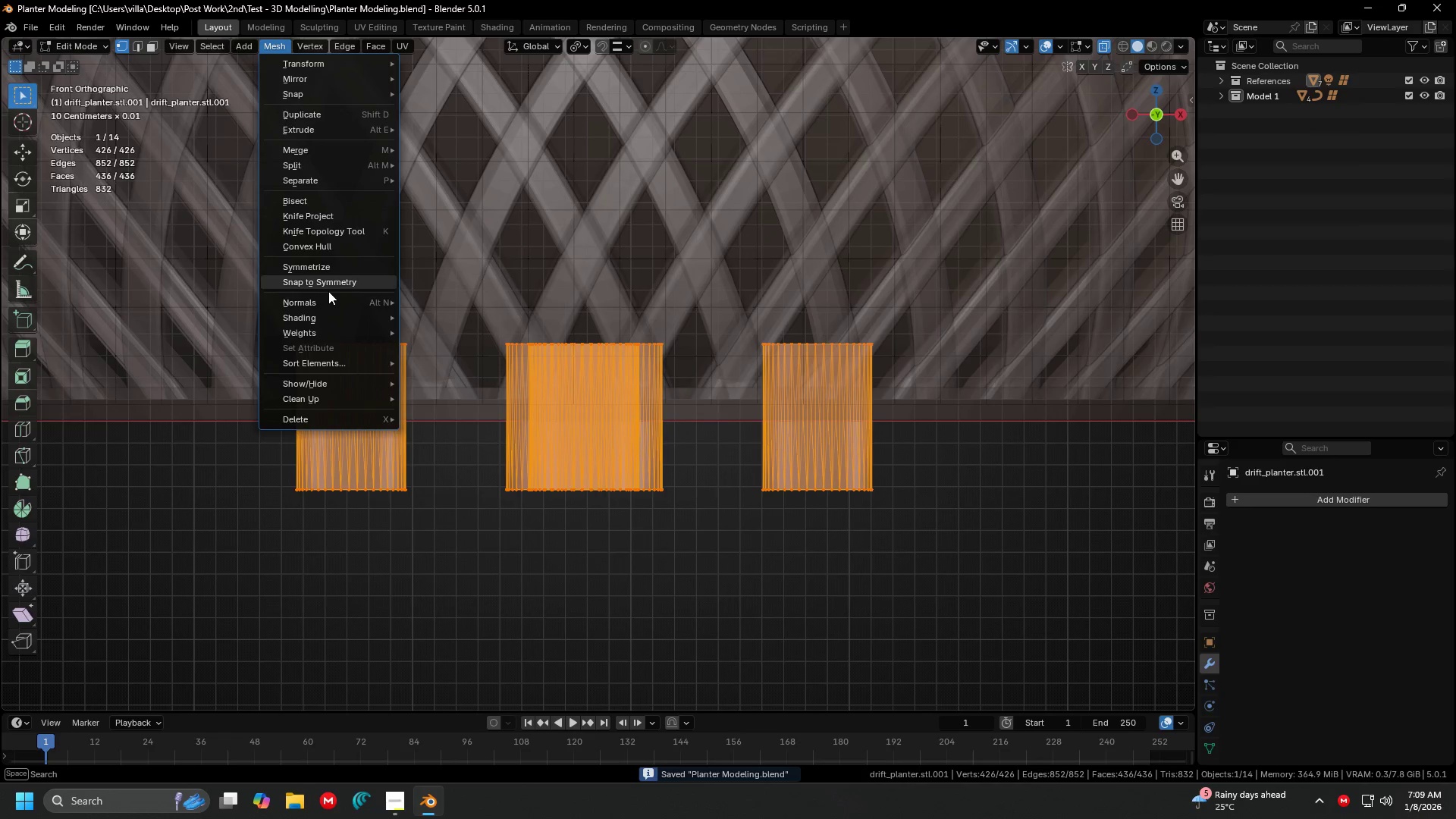 
left_click([327, 302])
 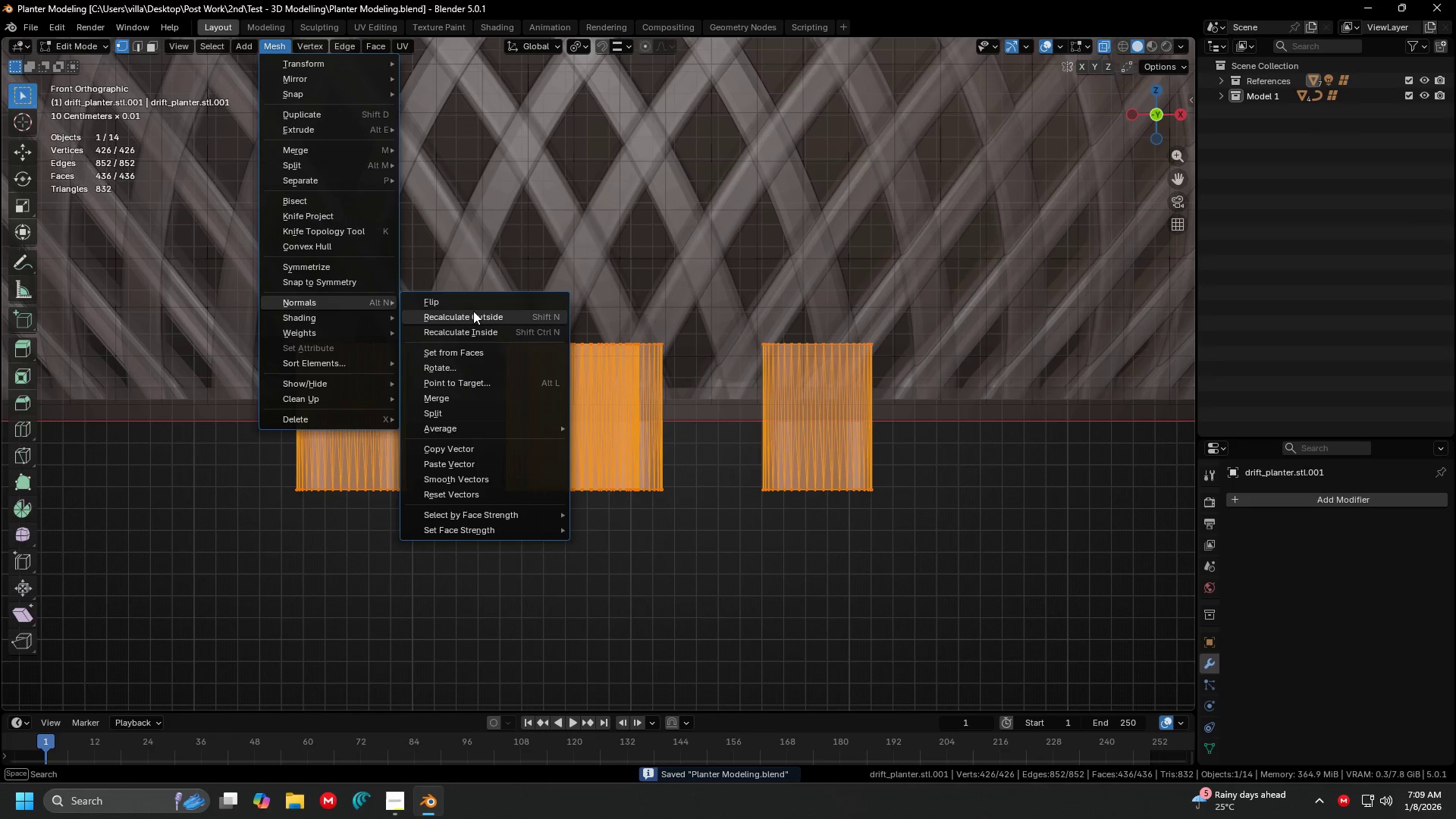 
left_click([478, 315])
 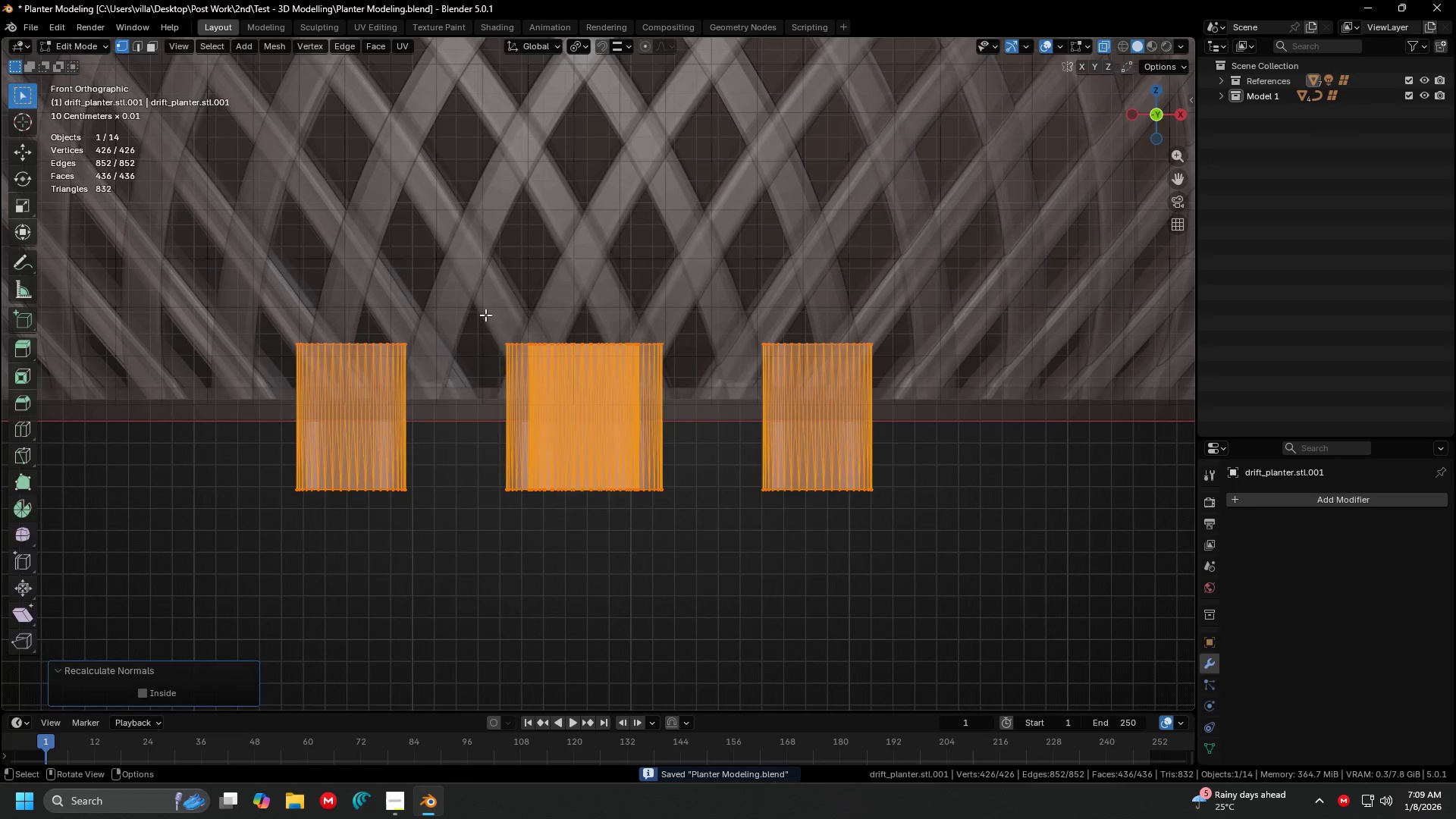 
key(Tab)
 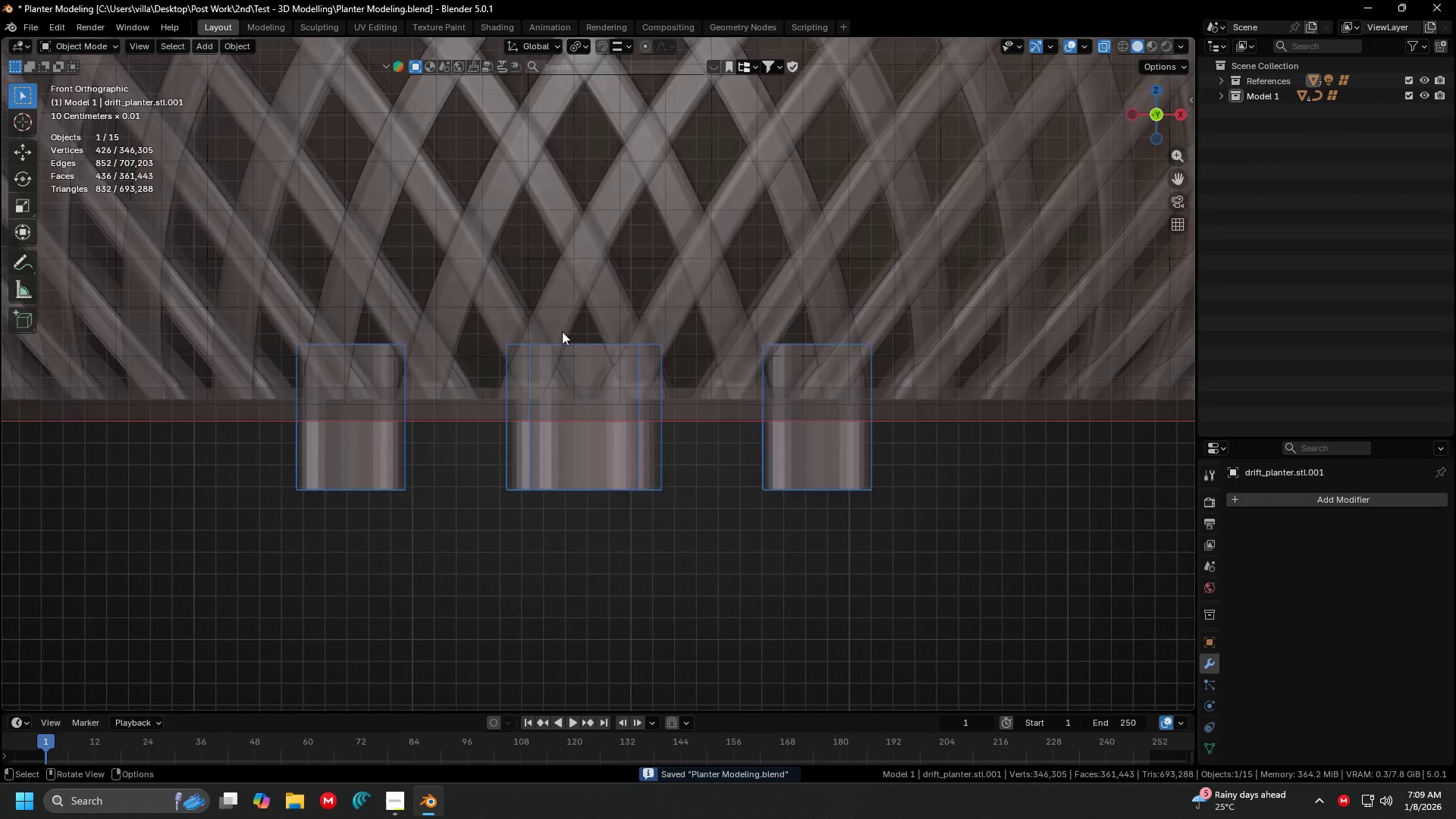 
key(Shift+ShiftLeft)
 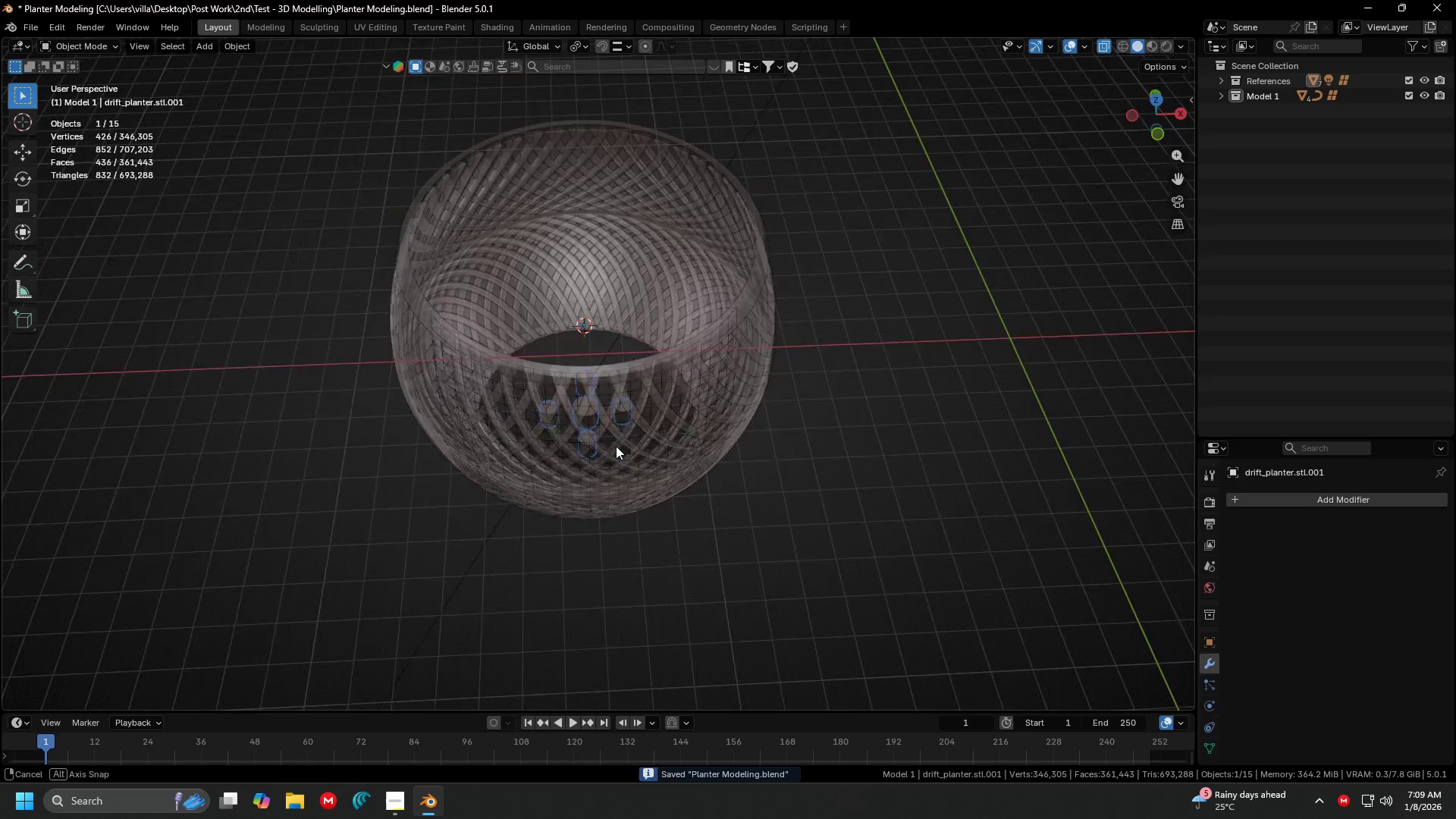 
scroll: coordinate [598, 440], scroll_direction: down, amount: 10.0
 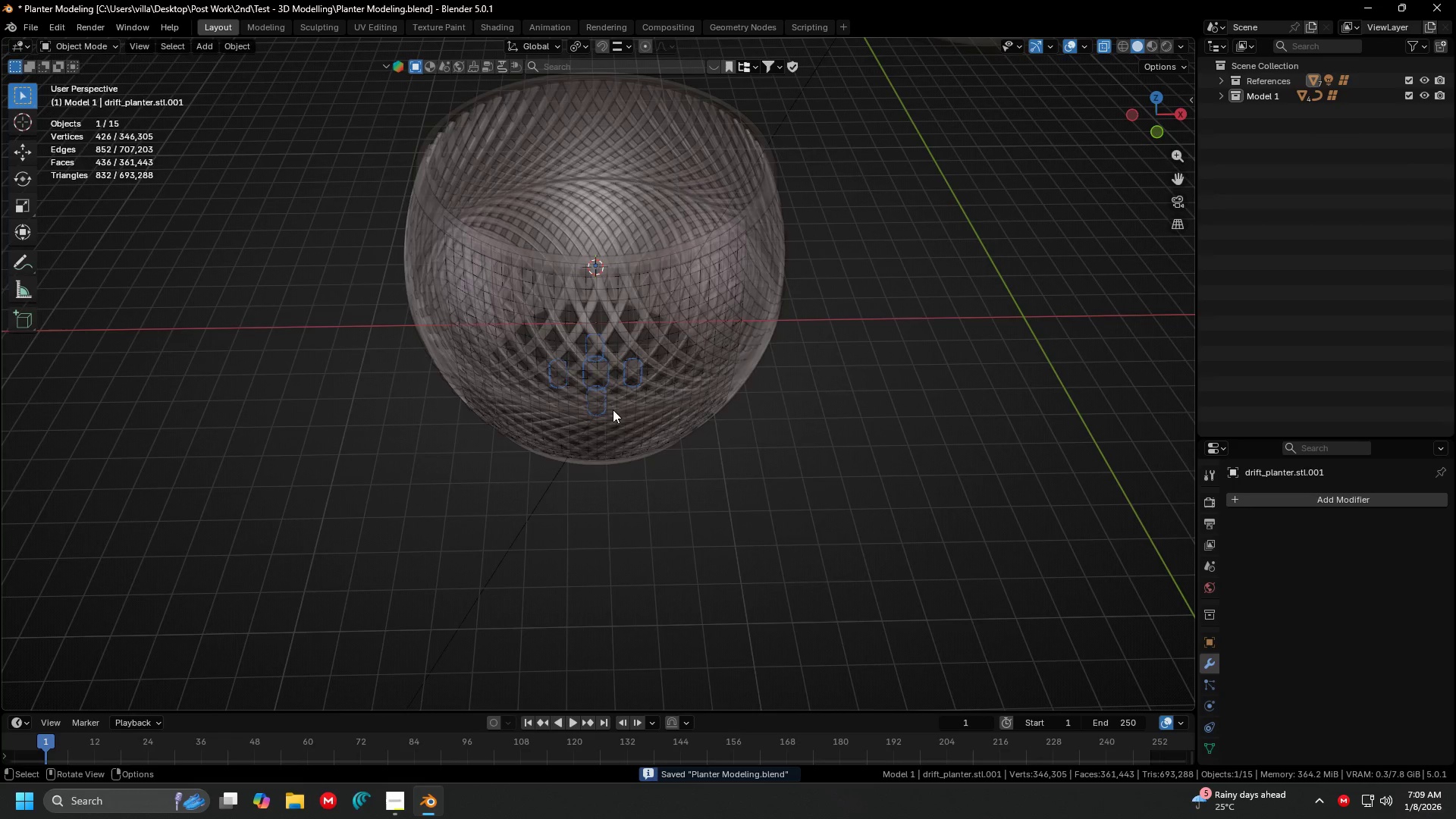 
left_click([691, 366])
 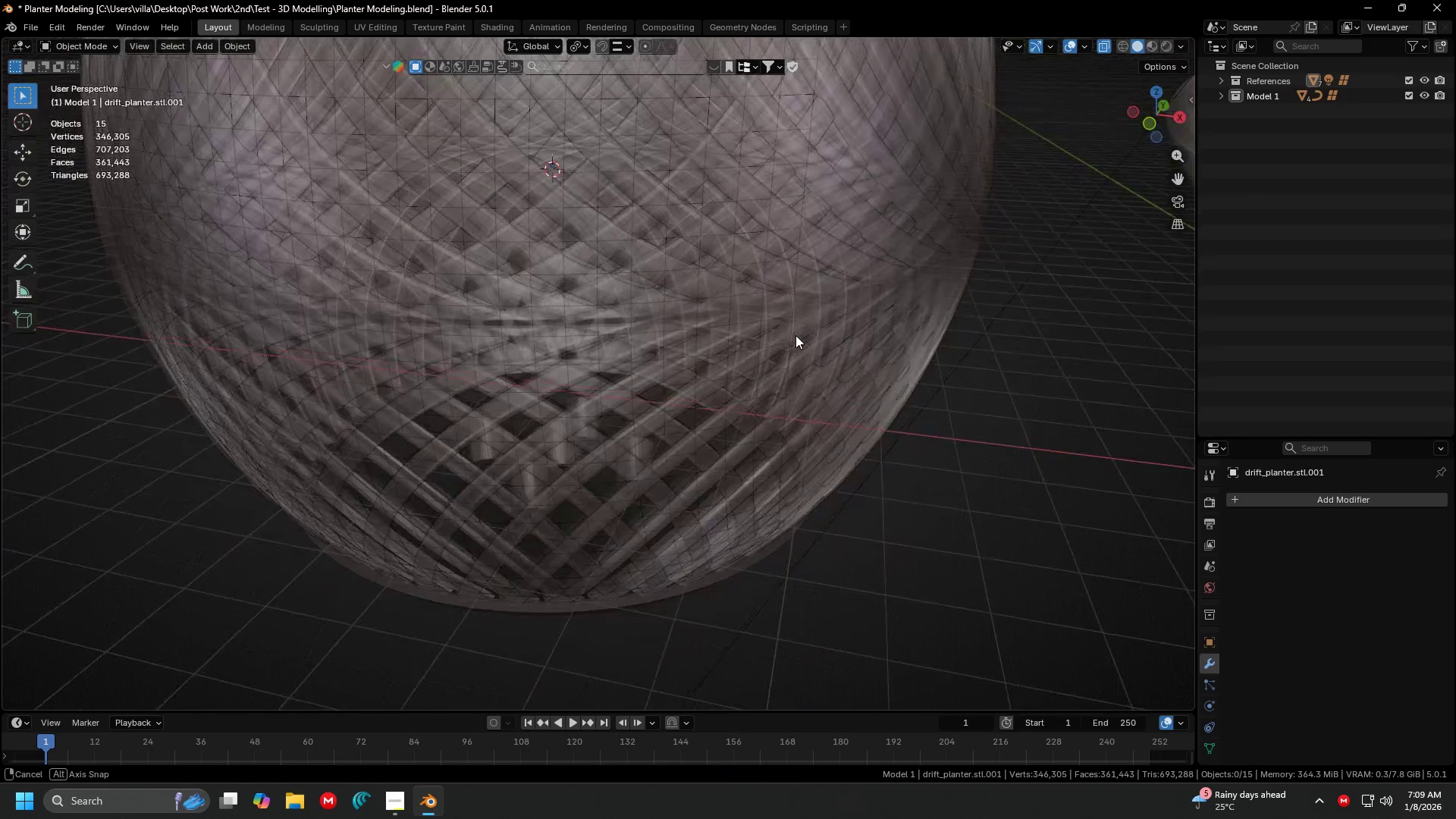 
scroll: coordinate [639, 482], scroll_direction: up, amount: 4.0
 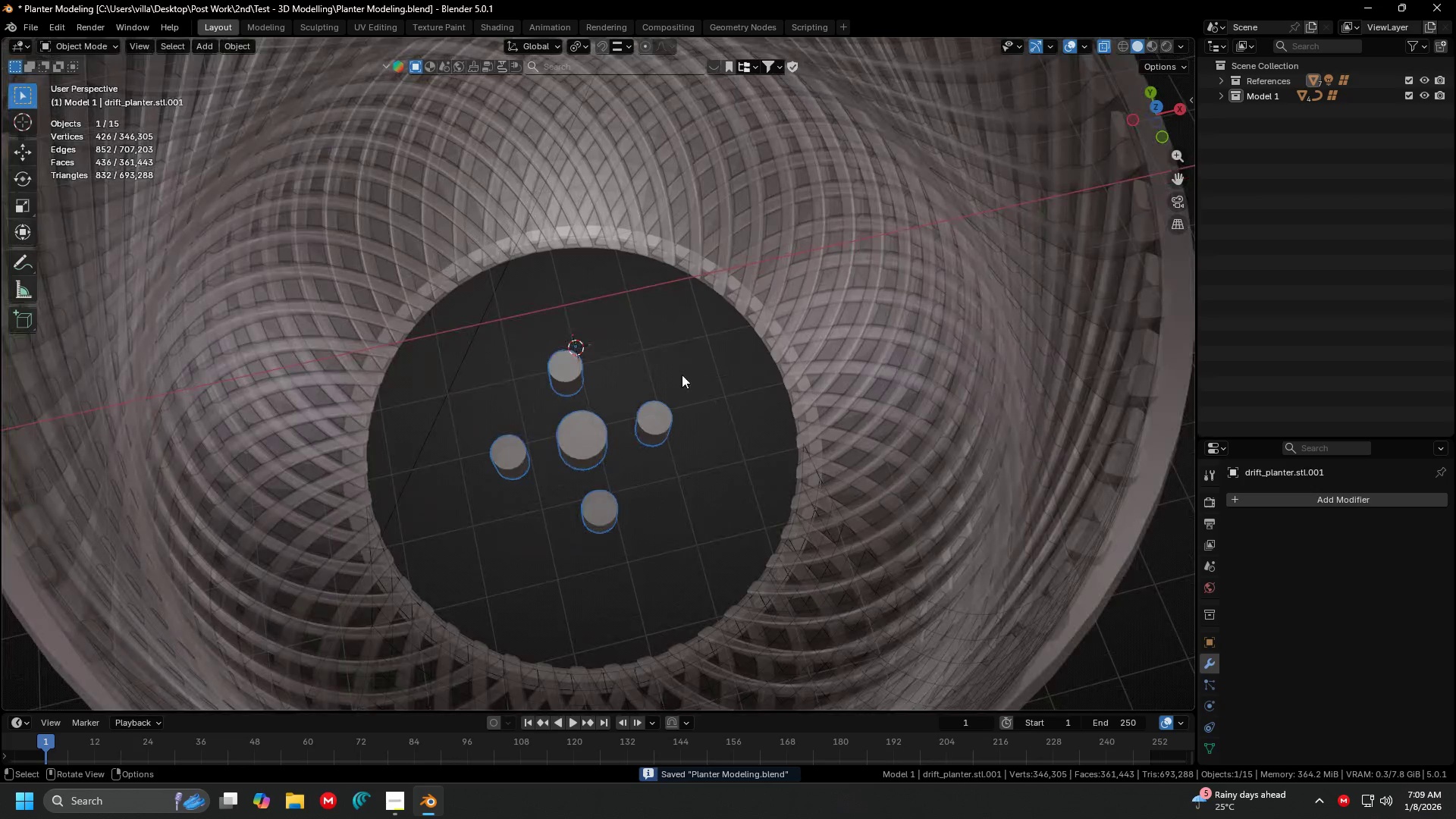 
key(Shift+ShiftLeft)
 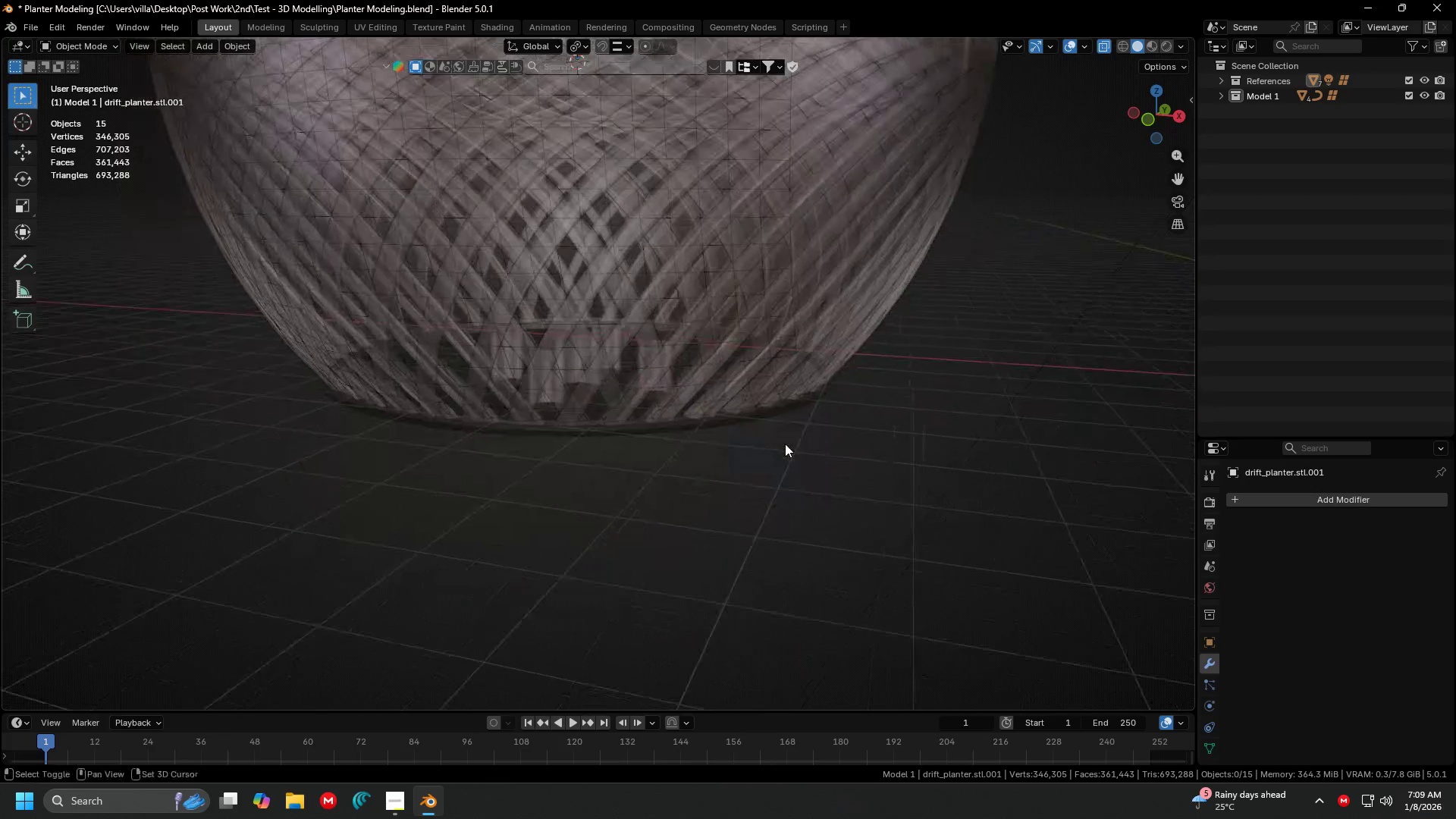 
scroll: coordinate [789, 316], scroll_direction: up, amount: 1.0
 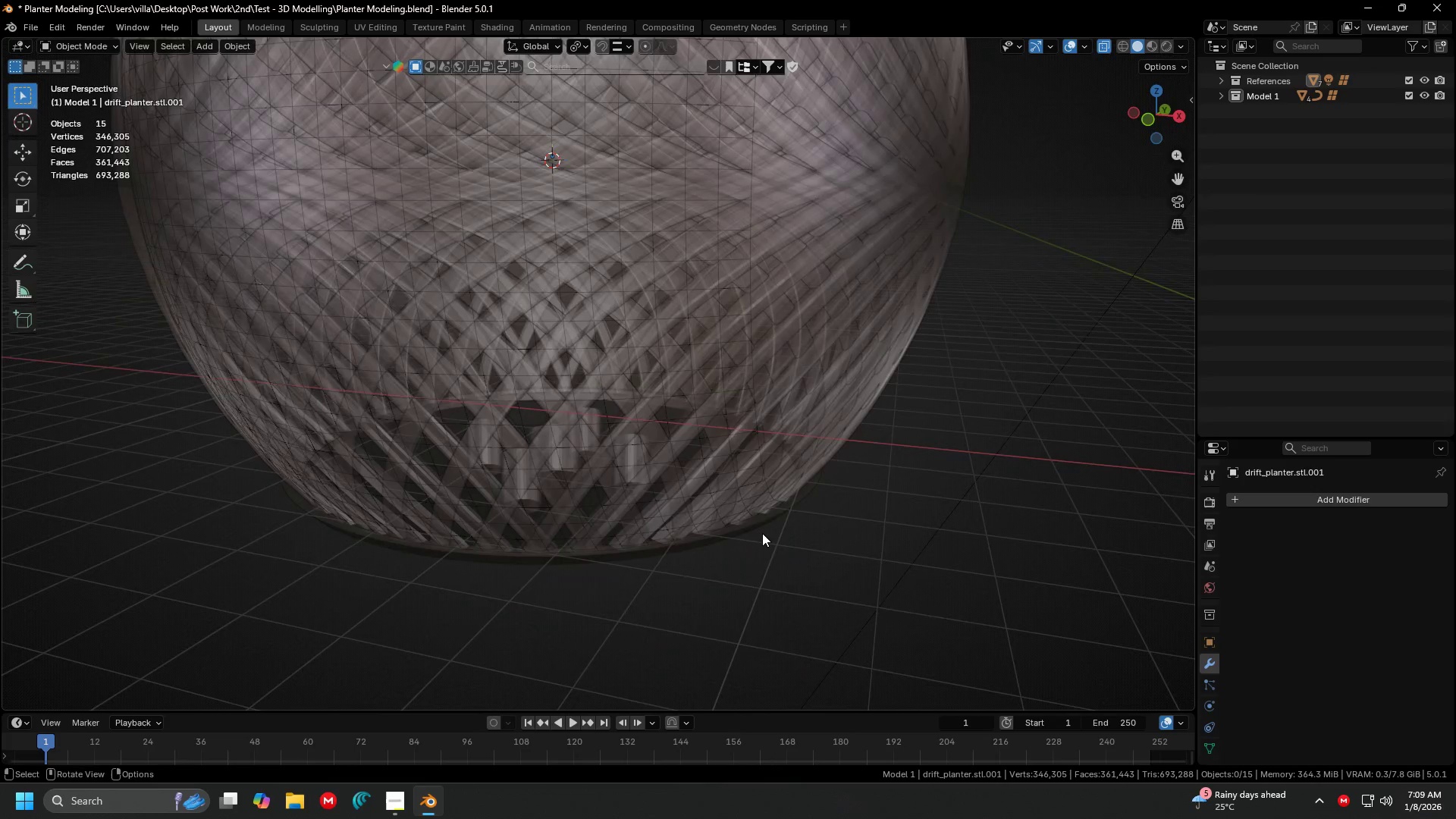 
left_click([749, 428])
 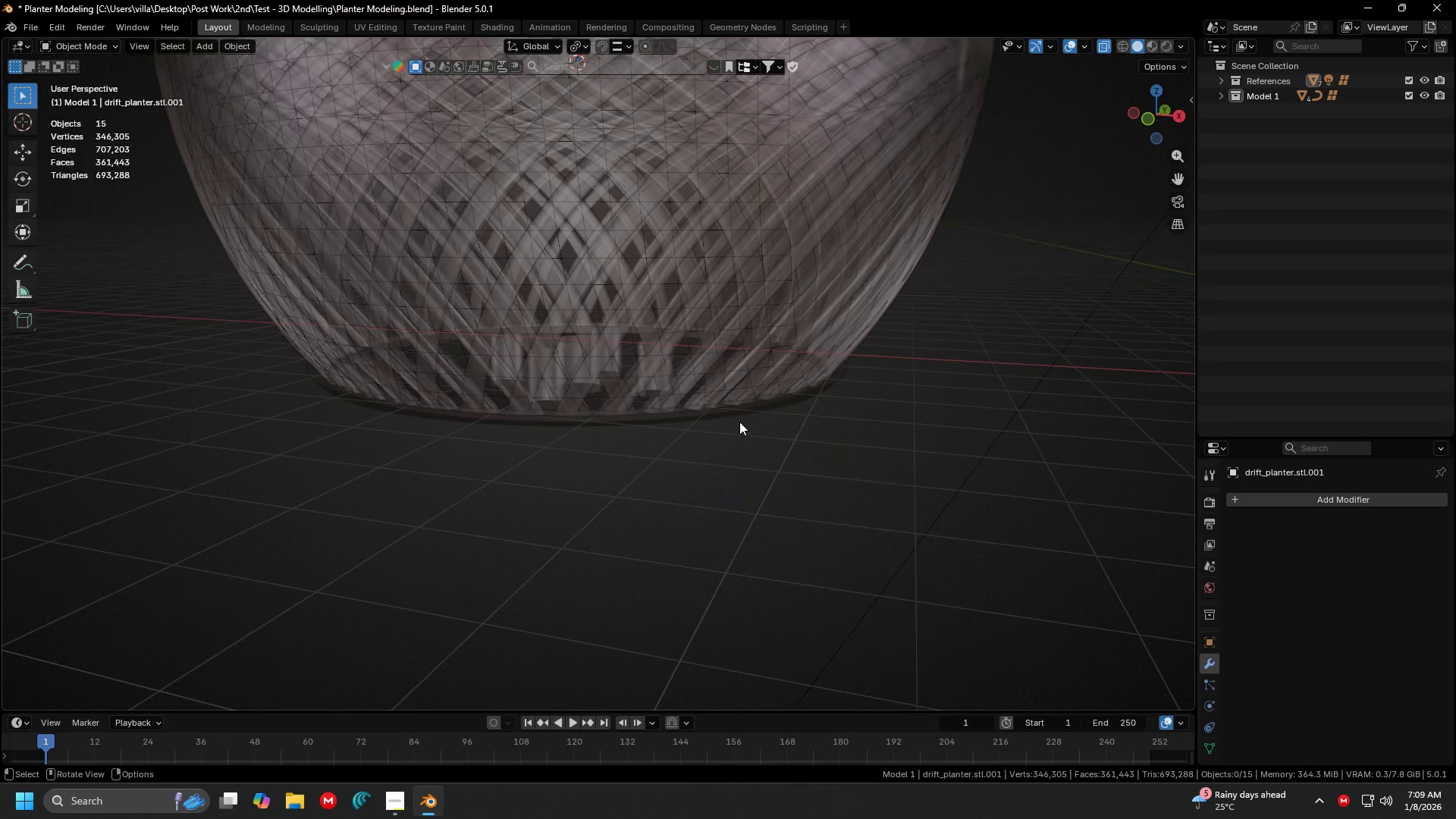 
scroll: coordinate [785, 441], scroll_direction: up, amount: 1.0
 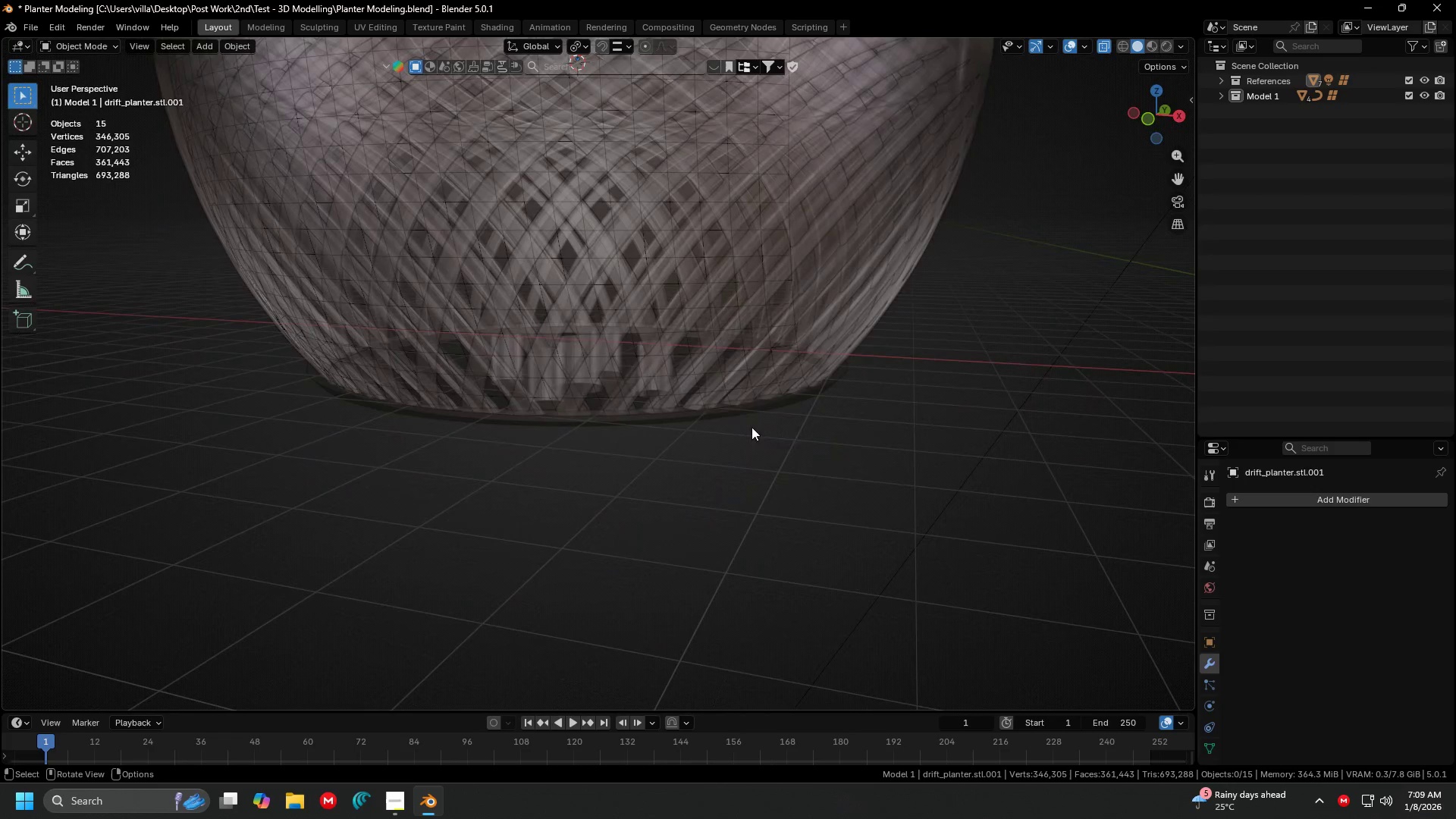 
double_click([739, 422])
 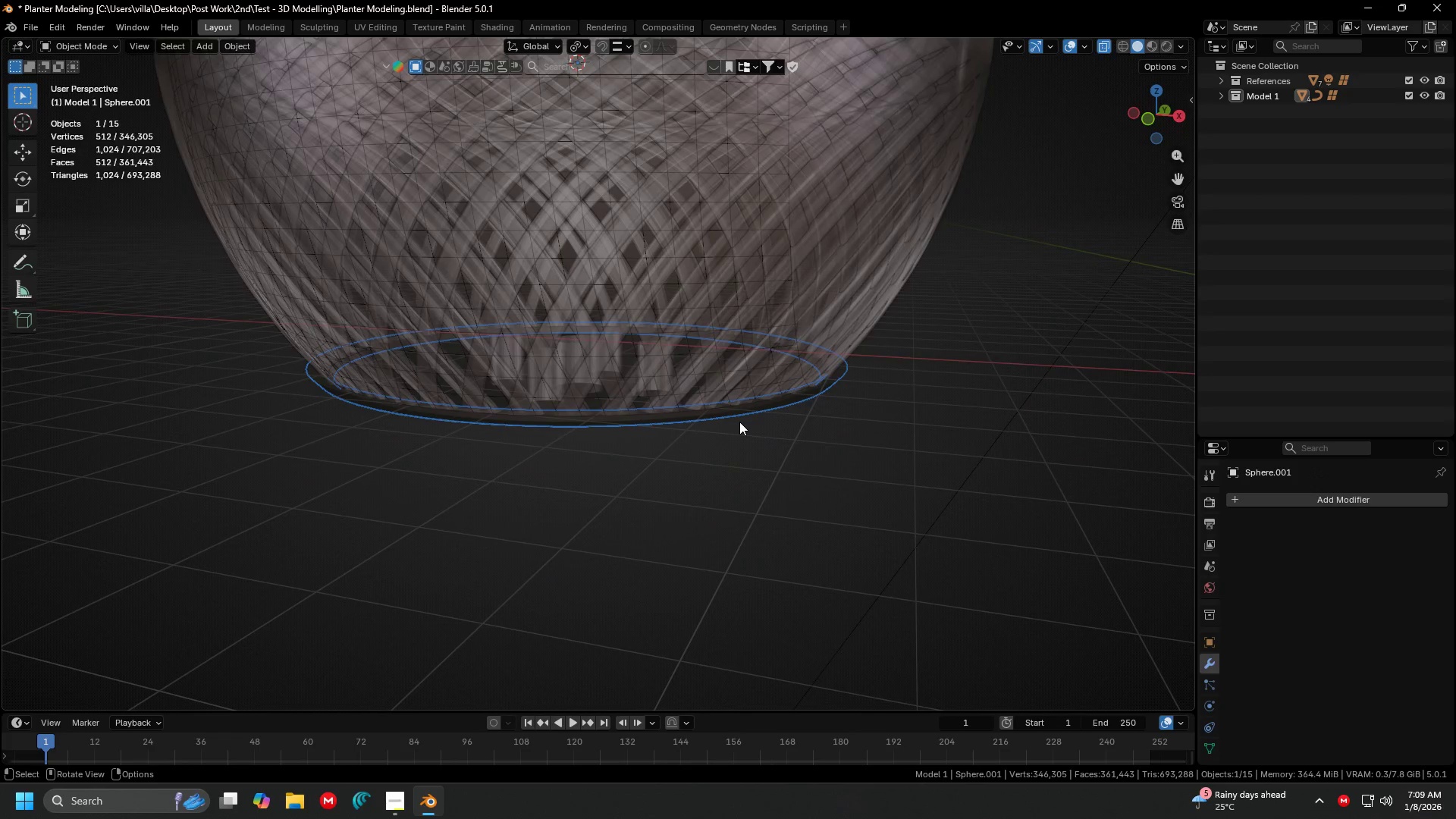 
key(Tab)
 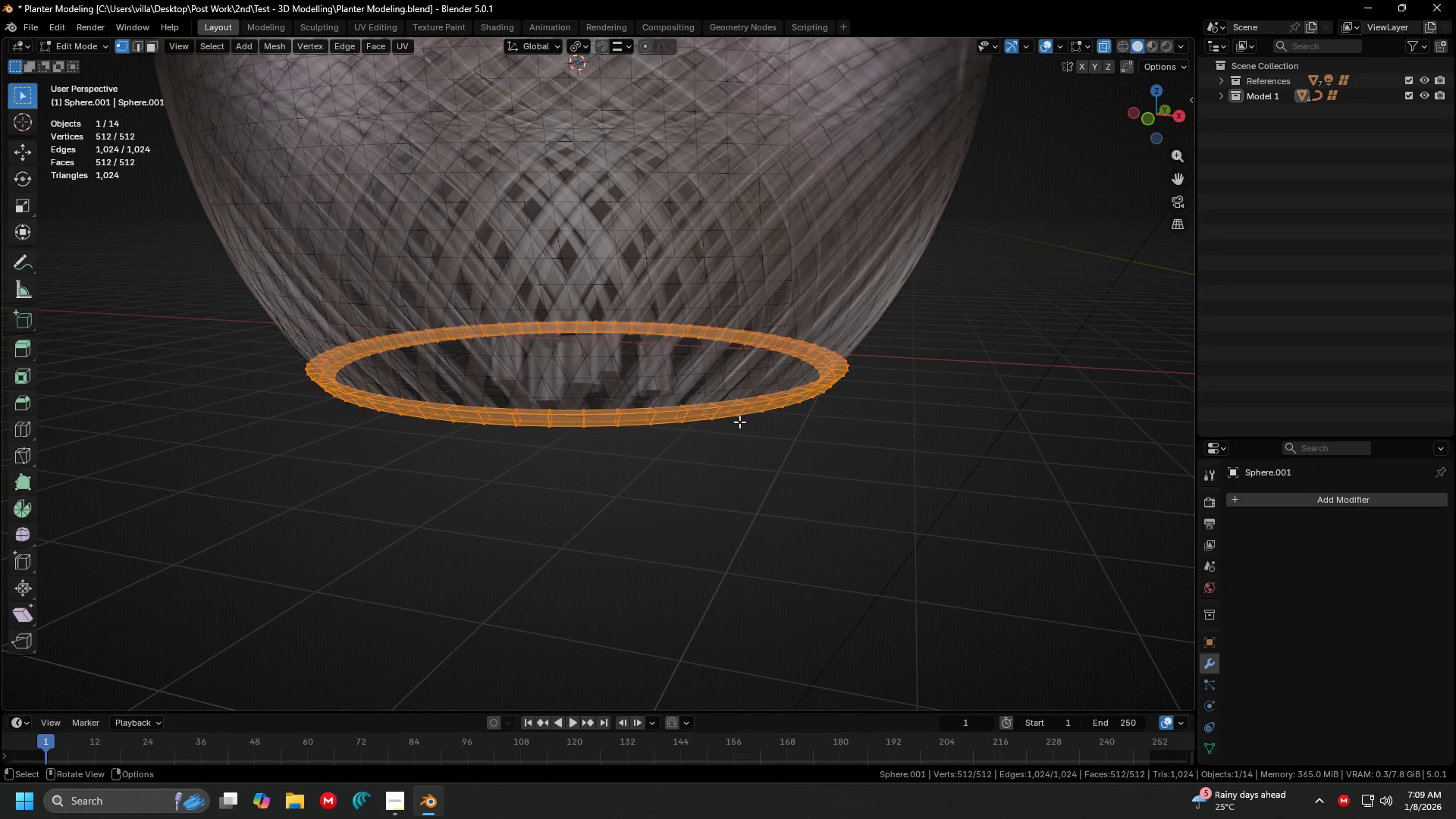 
key(A)
 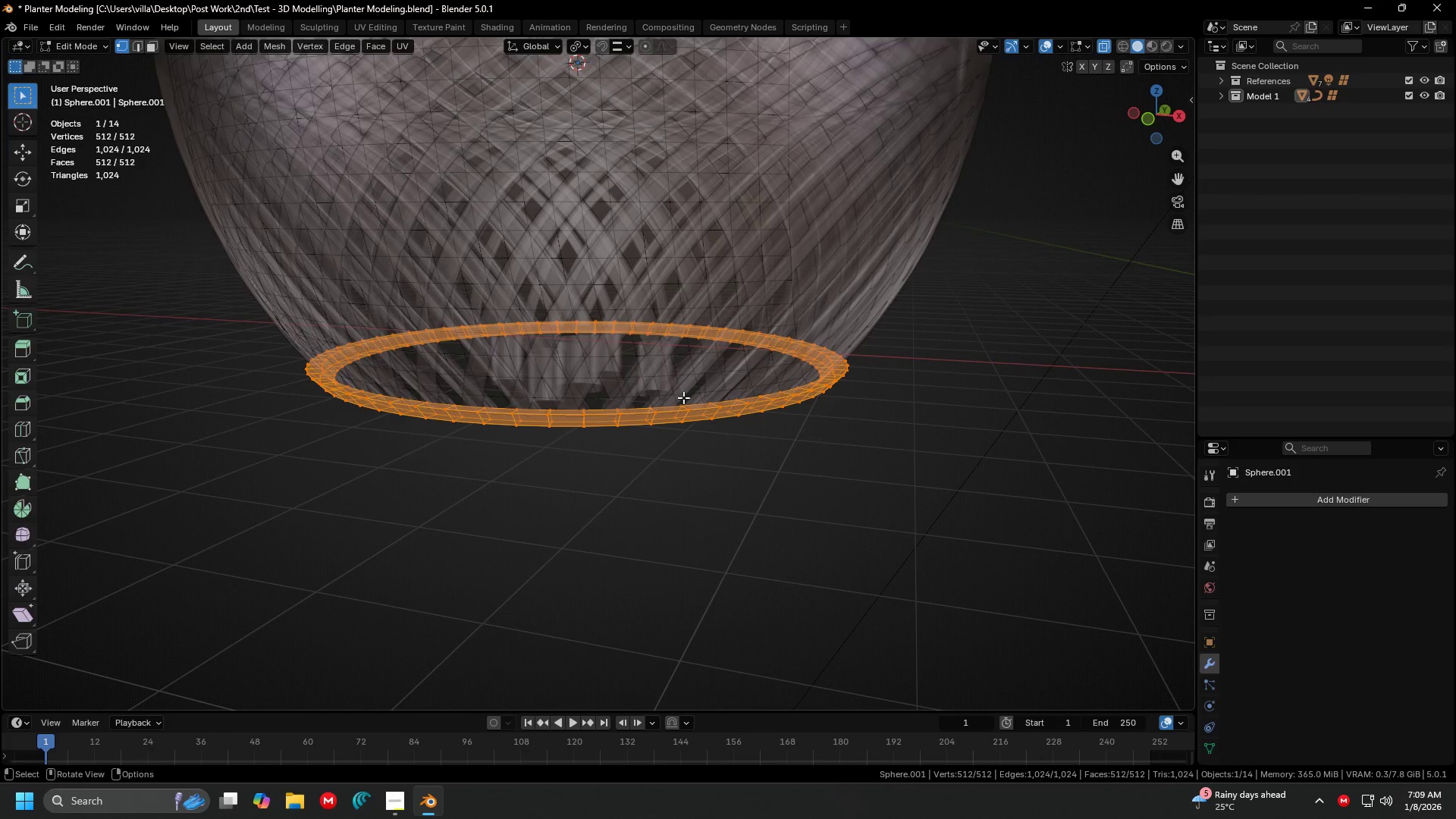 
scroll: coordinate [678, 394], scroll_direction: up, amount: 3.0
 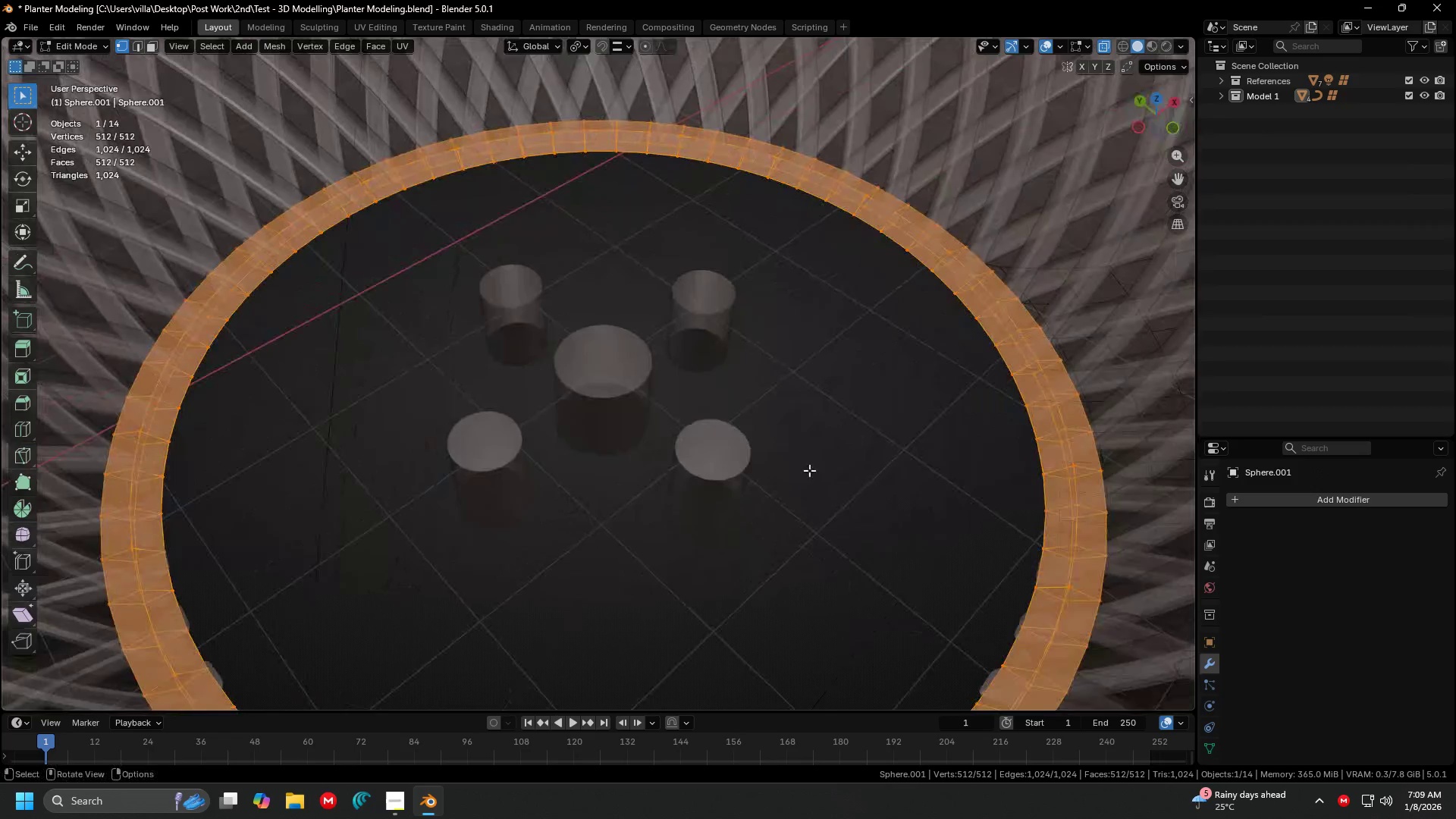 
key(Shift+ShiftLeft)
 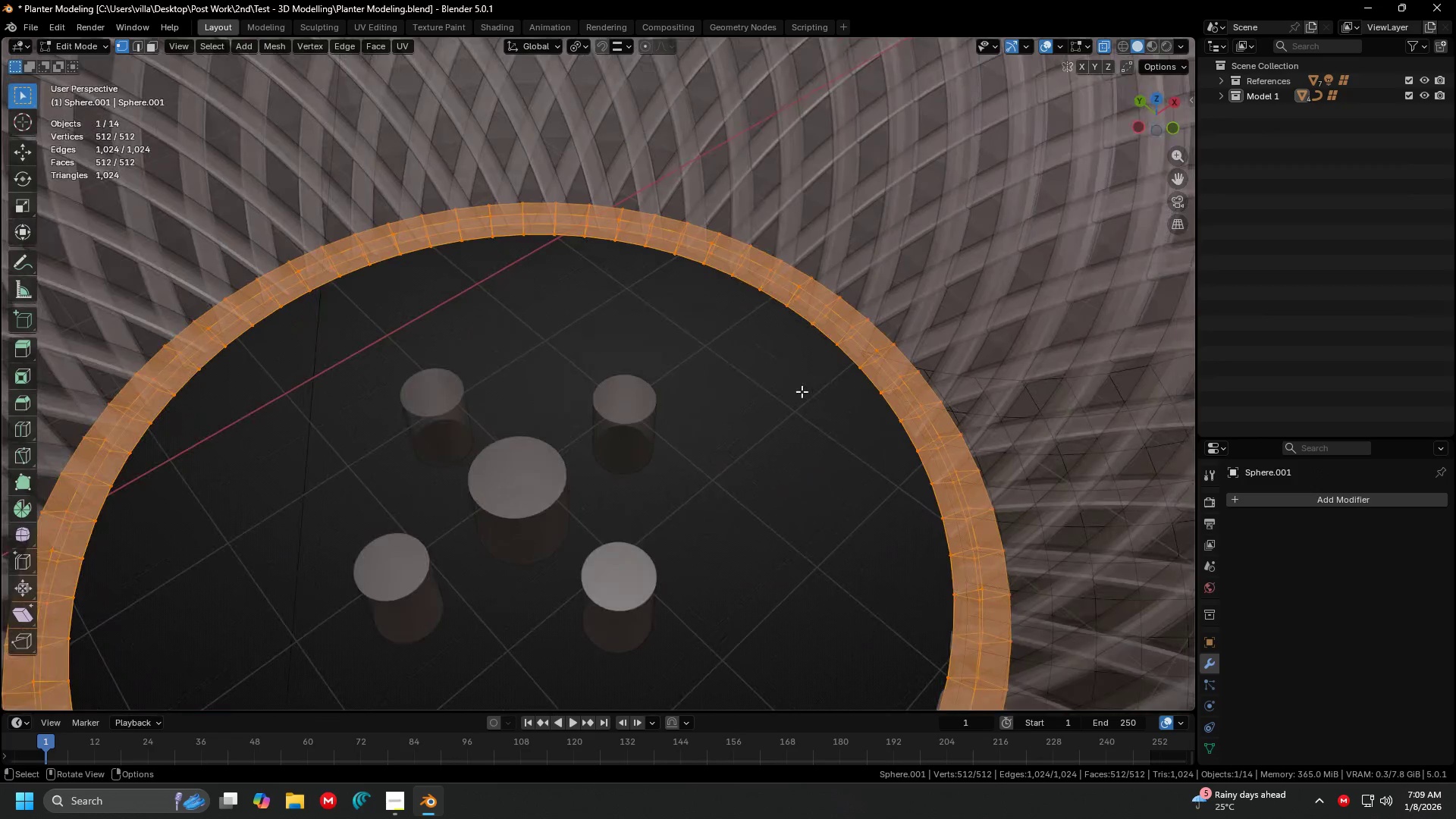 
key(Shift+ShiftLeft)
 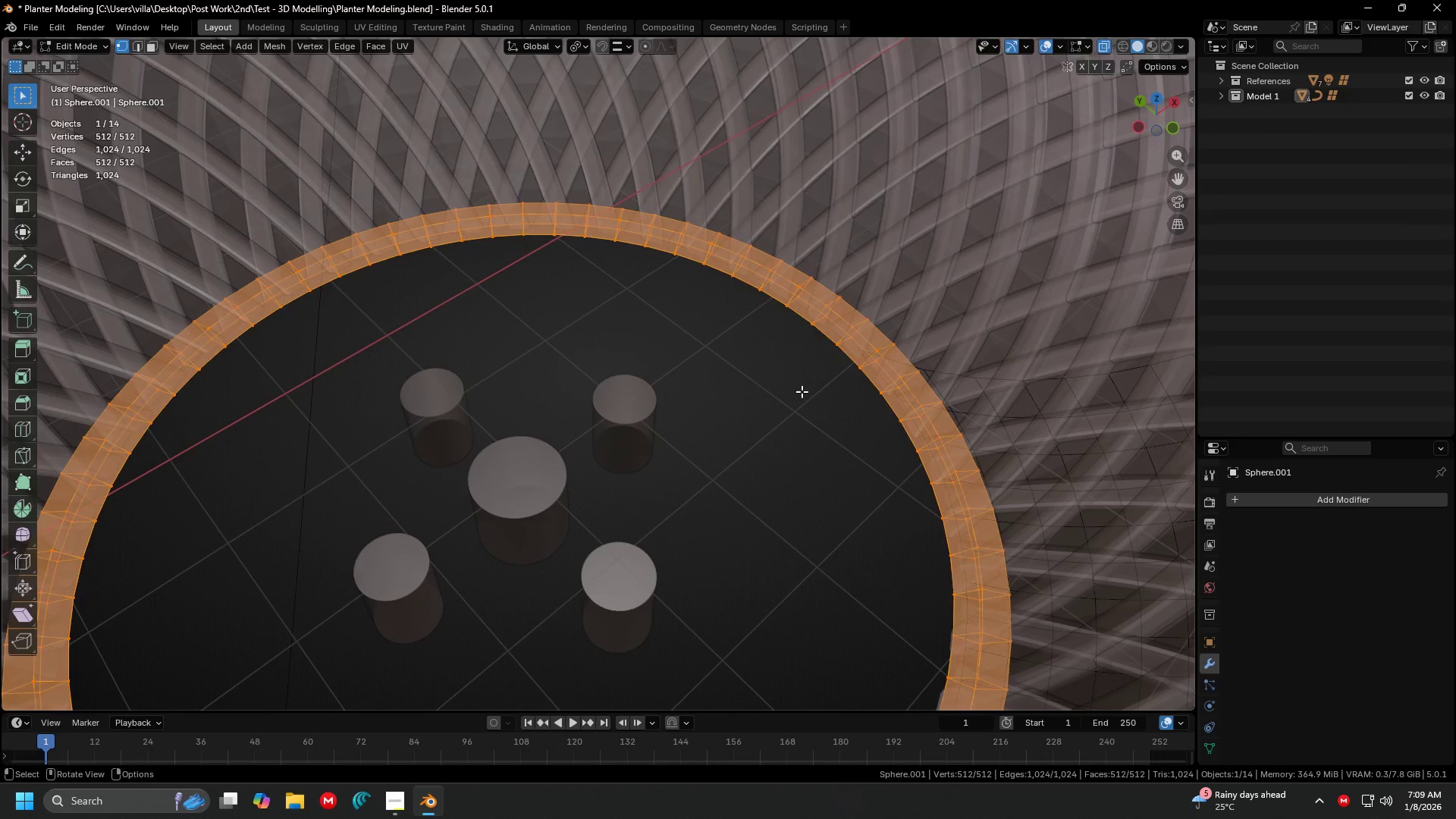 
key(Tab)
 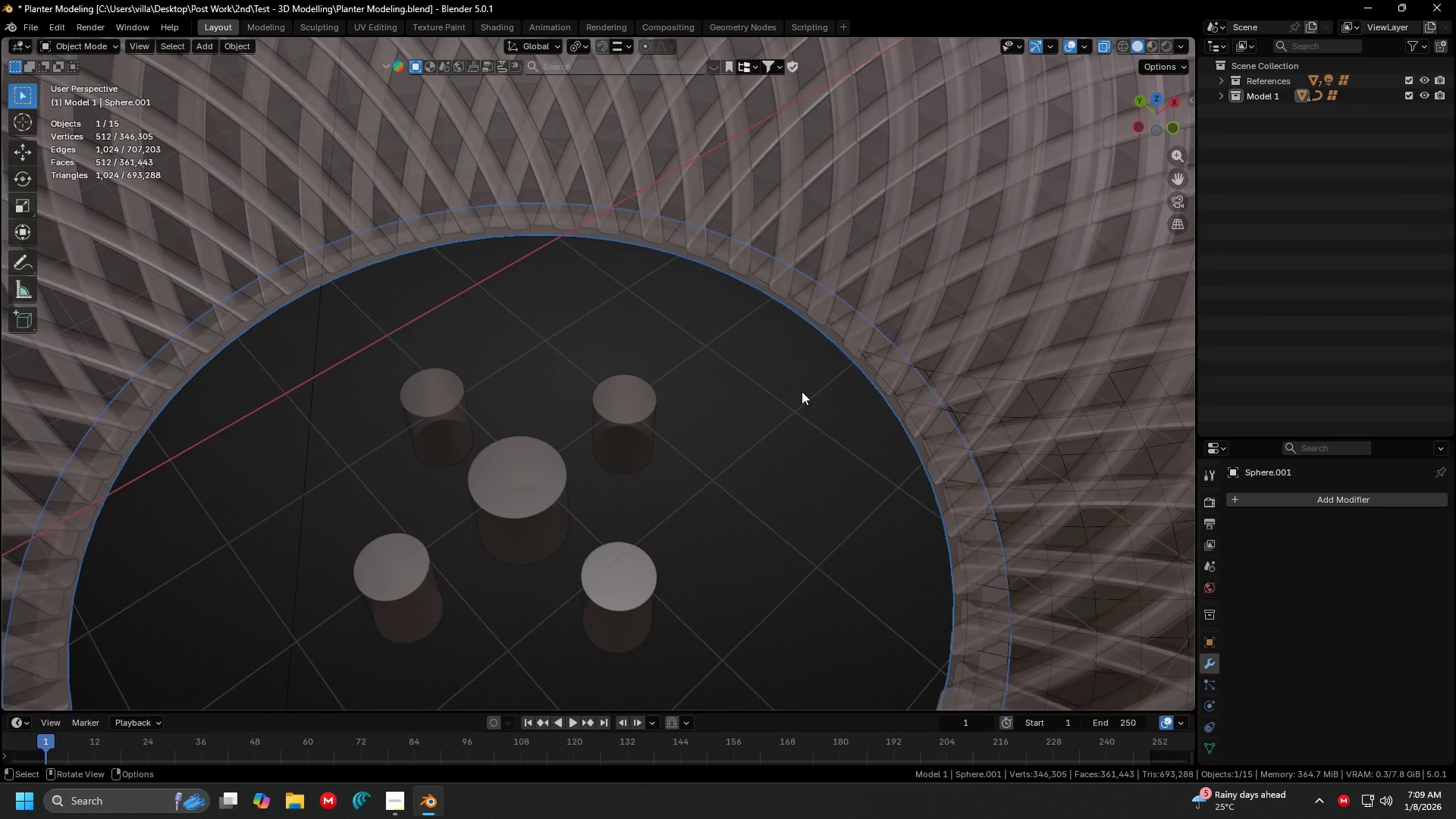 
key(Shift+ShiftLeft)
 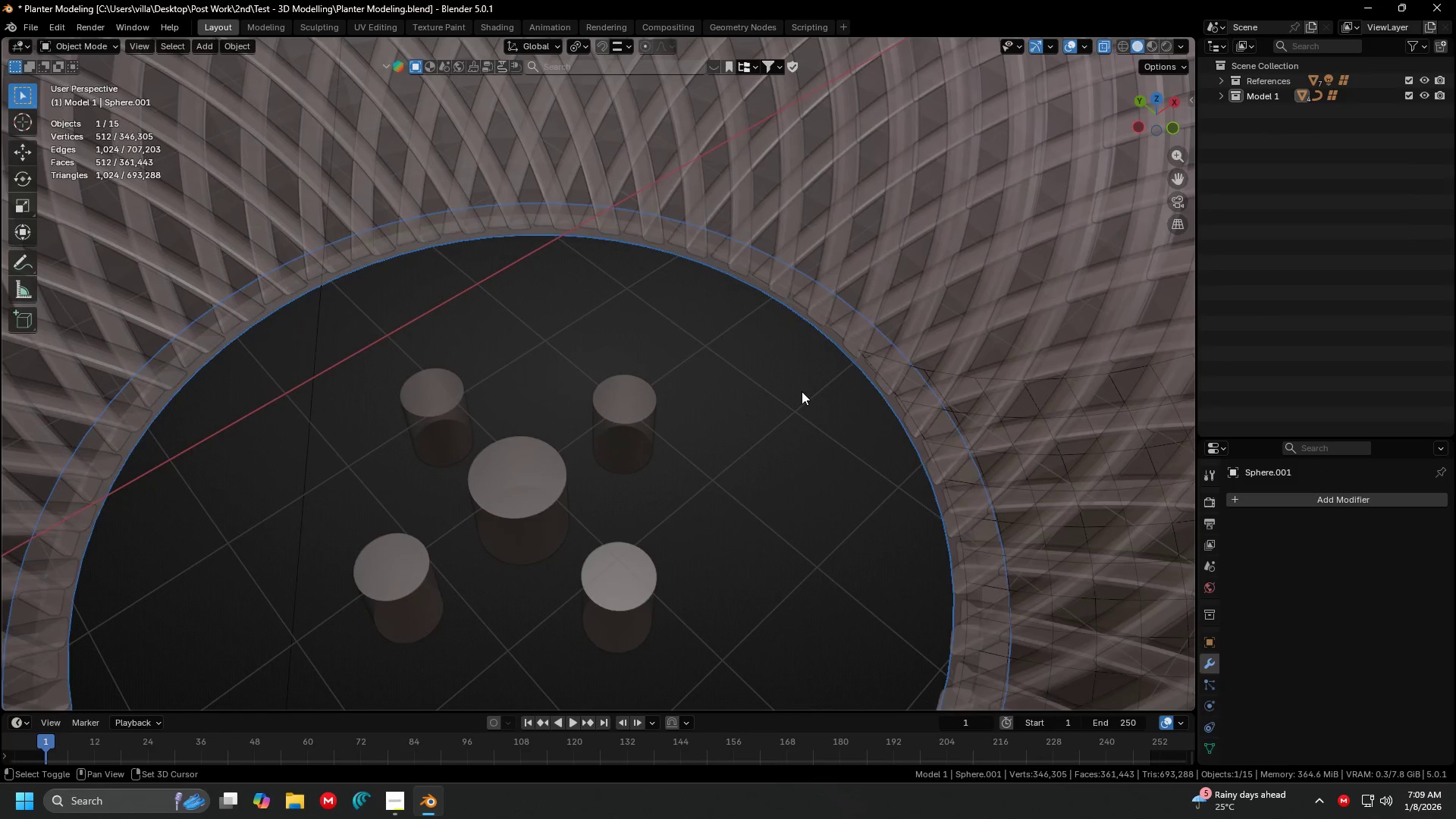 
key(Shift+H)
 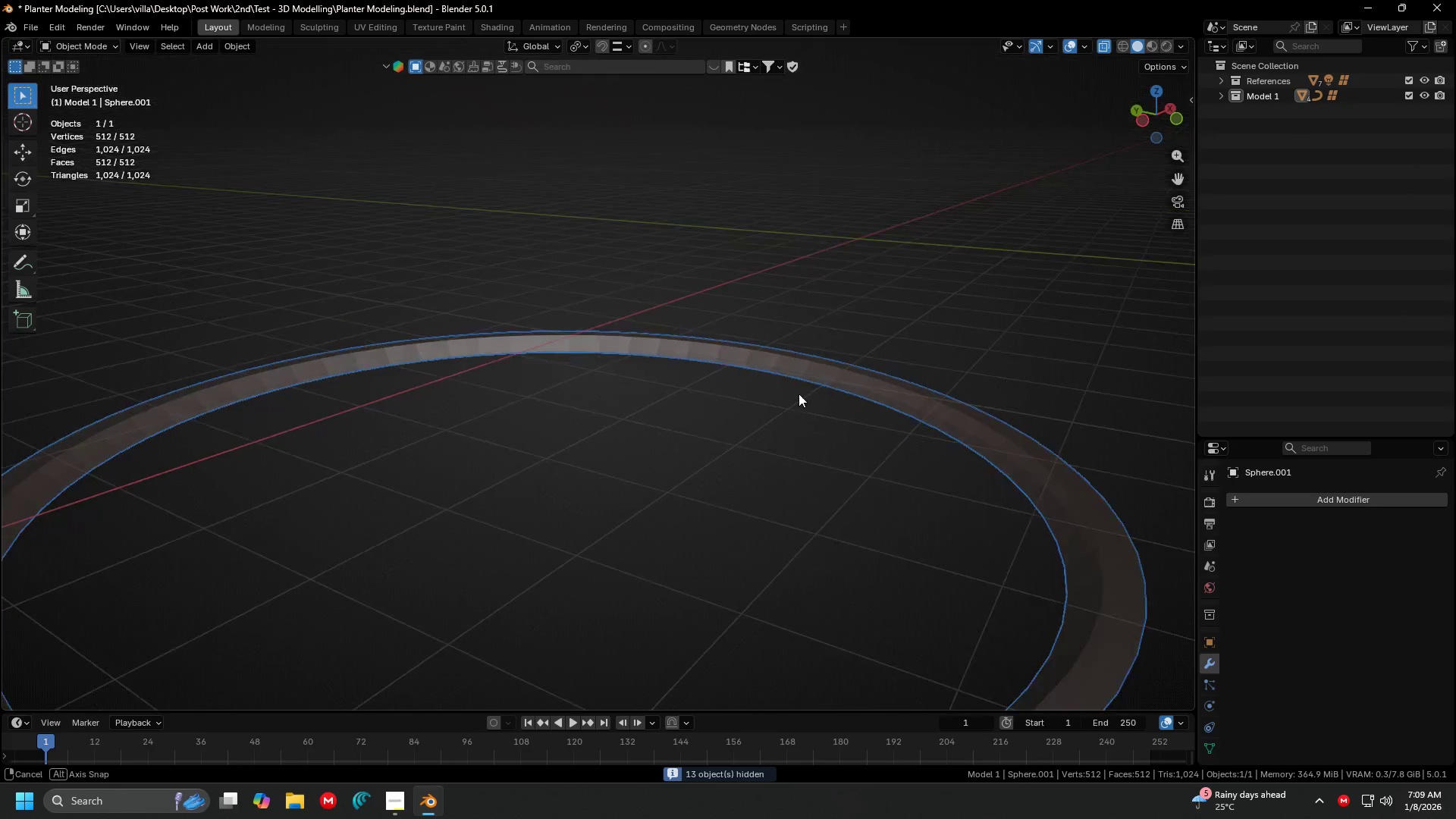 
scroll: coordinate [802, 391], scroll_direction: up, amount: 3.0
 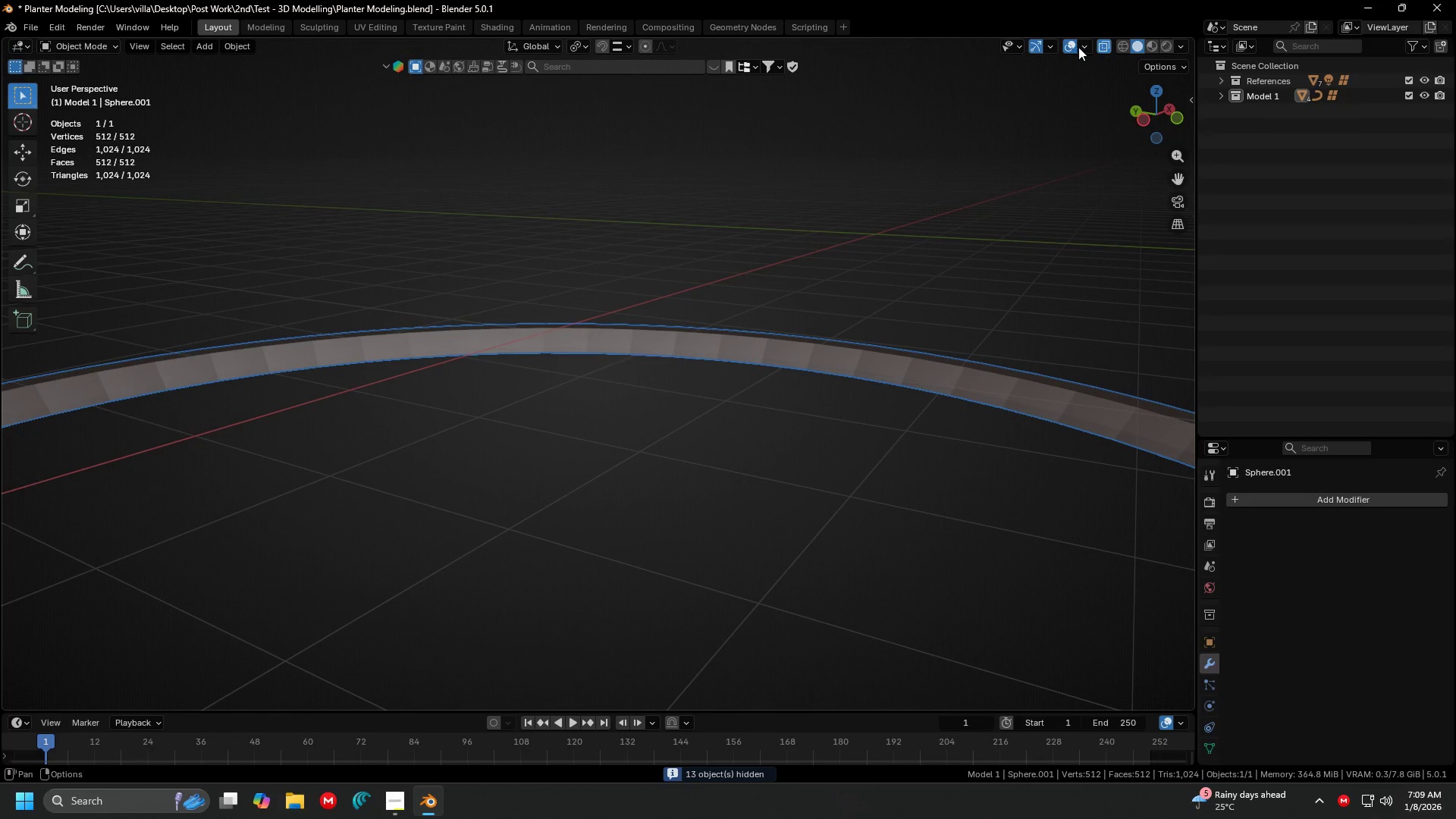 
left_click([1101, 48])
 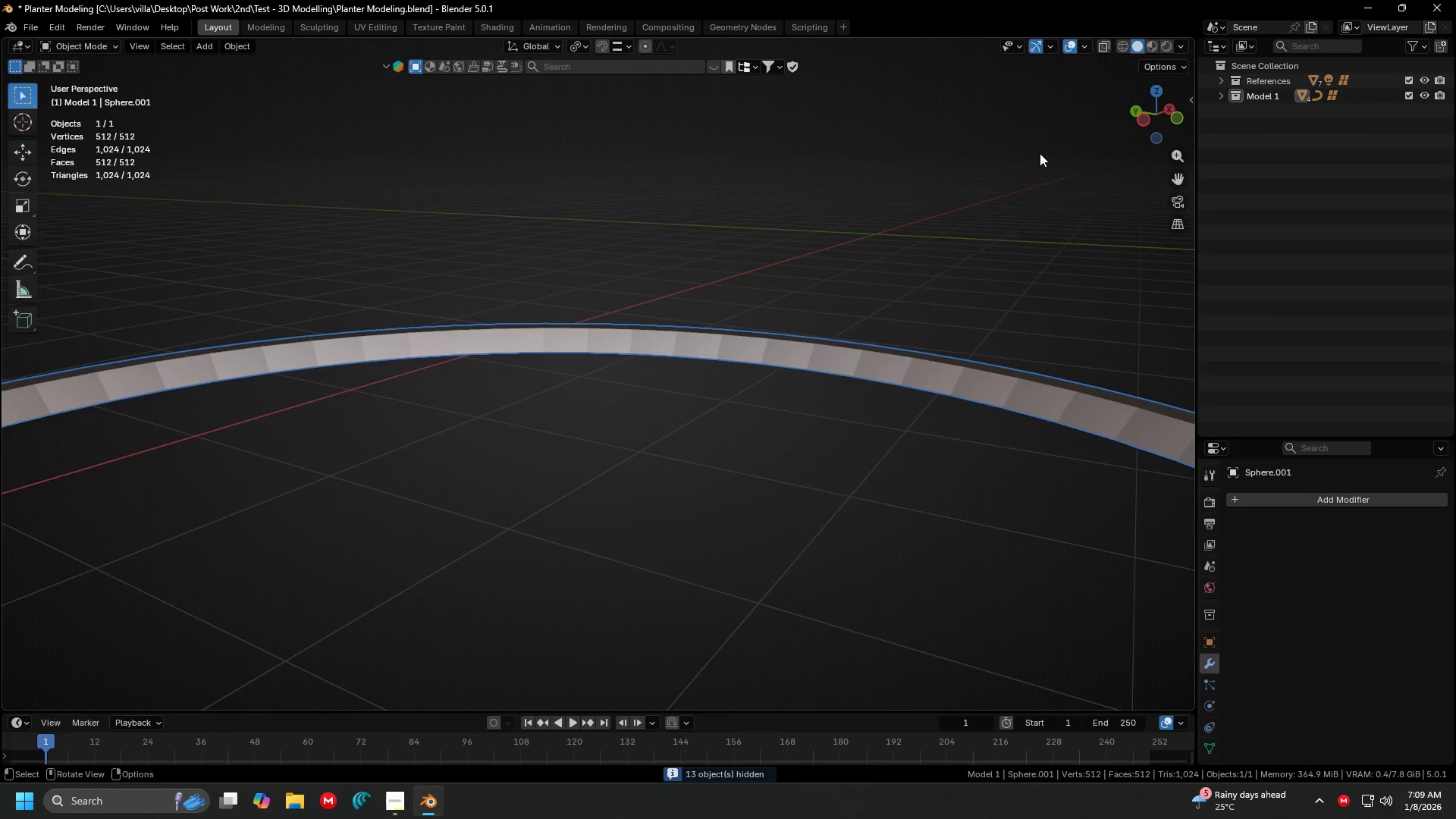 
key(Tab)
 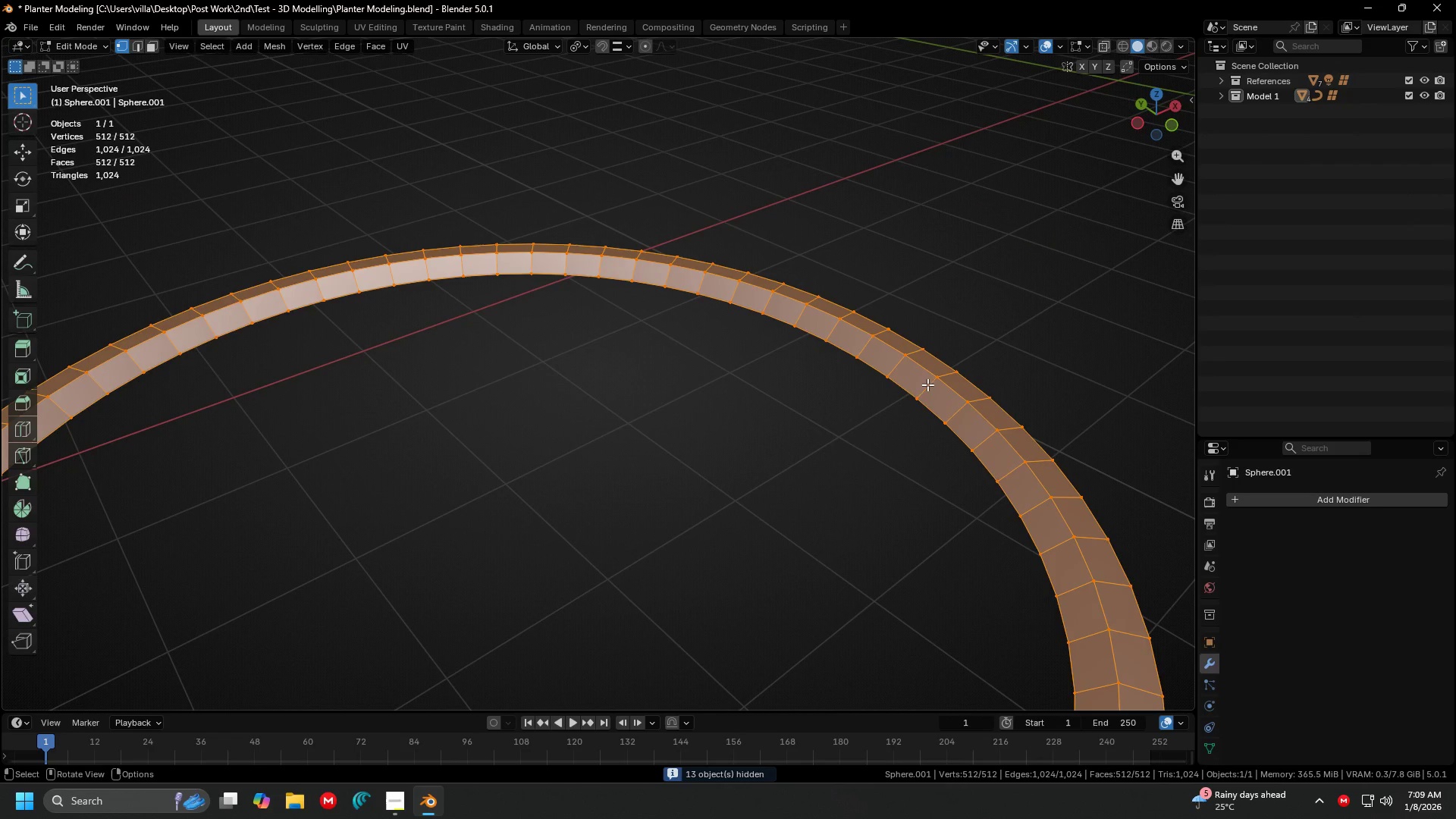 
scroll: coordinate [968, 291], scroll_direction: down, amount: 2.0
 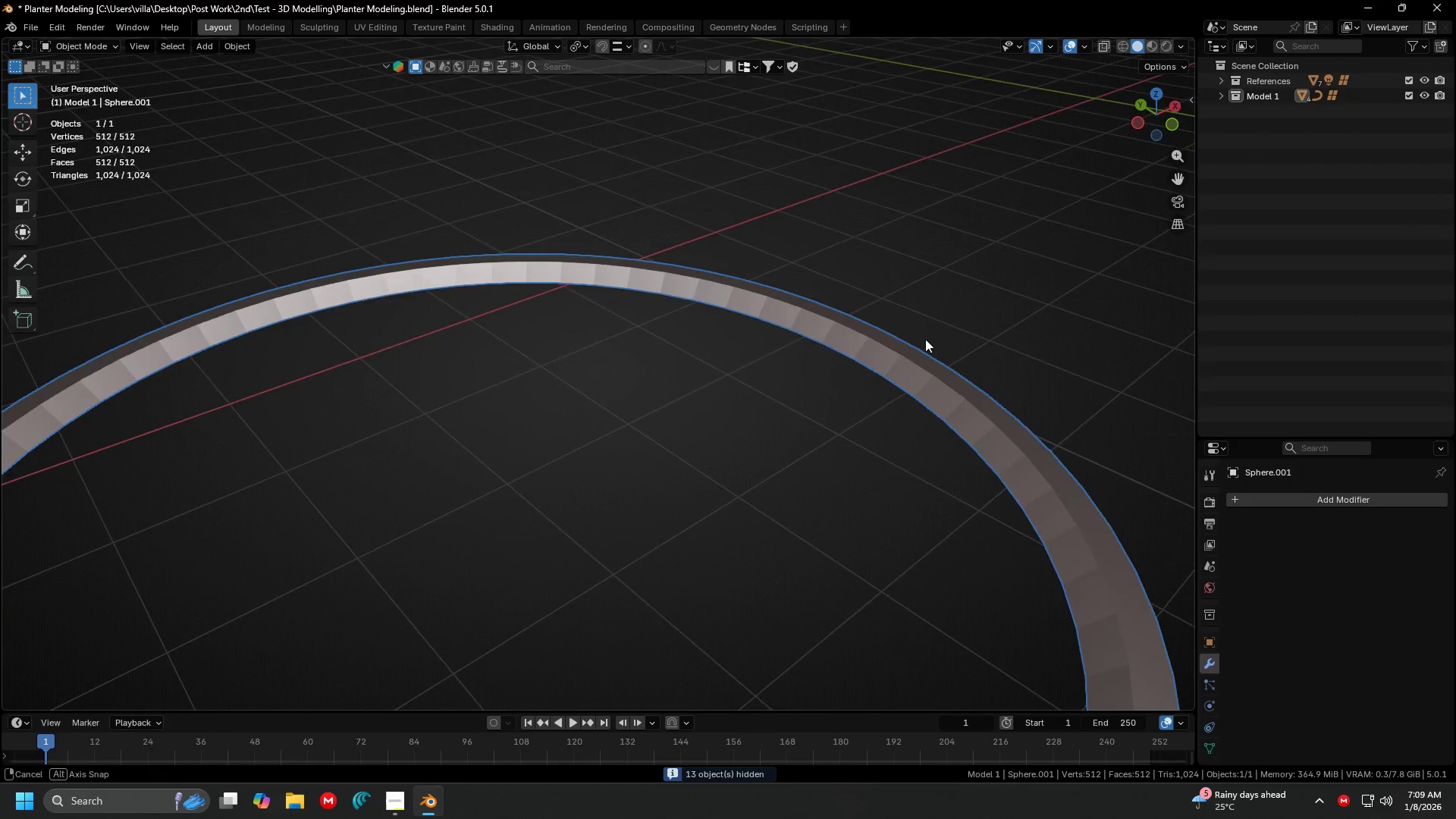 
key(Alt+AltLeft)
 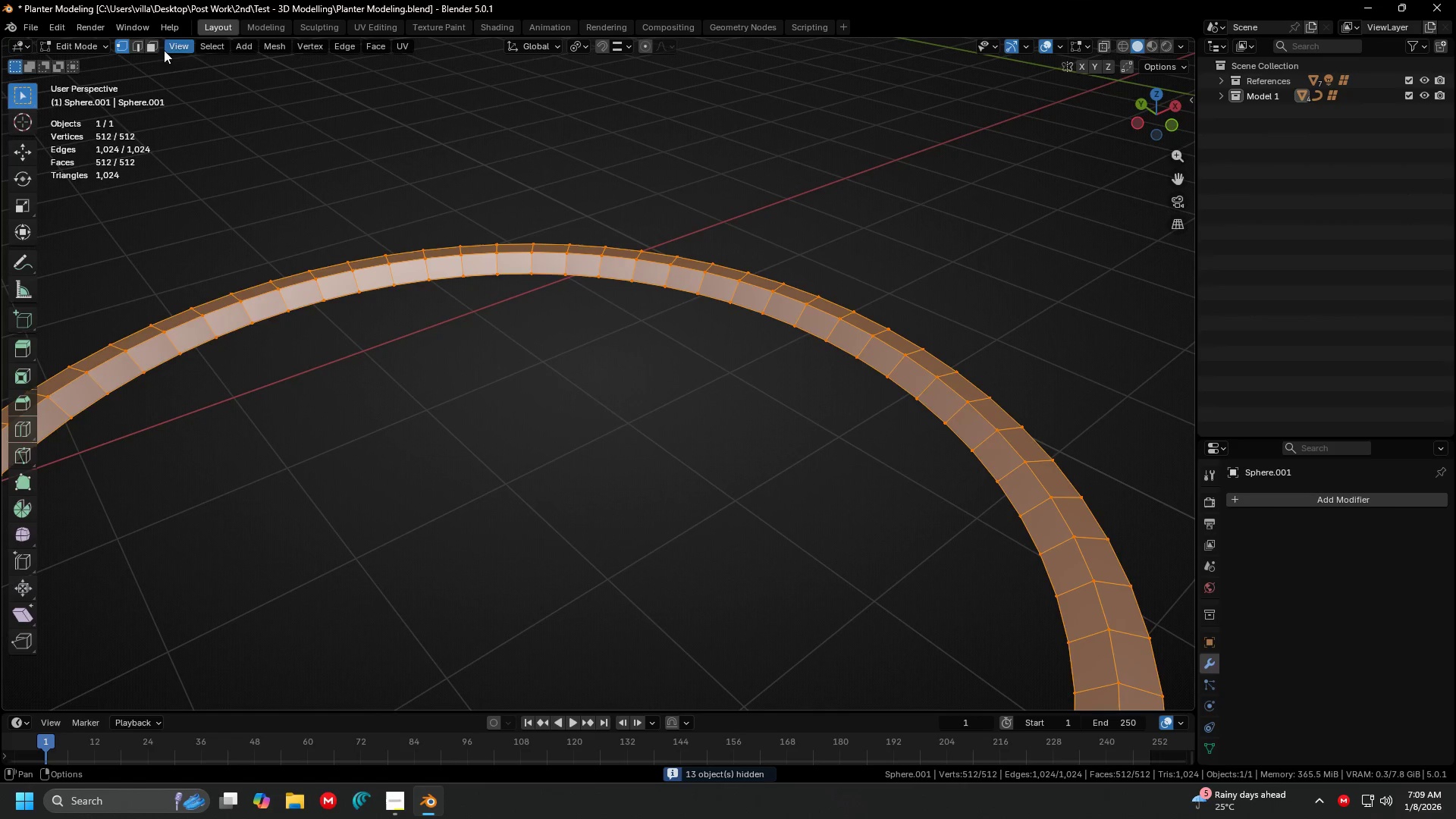 
left_click([153, 51])
 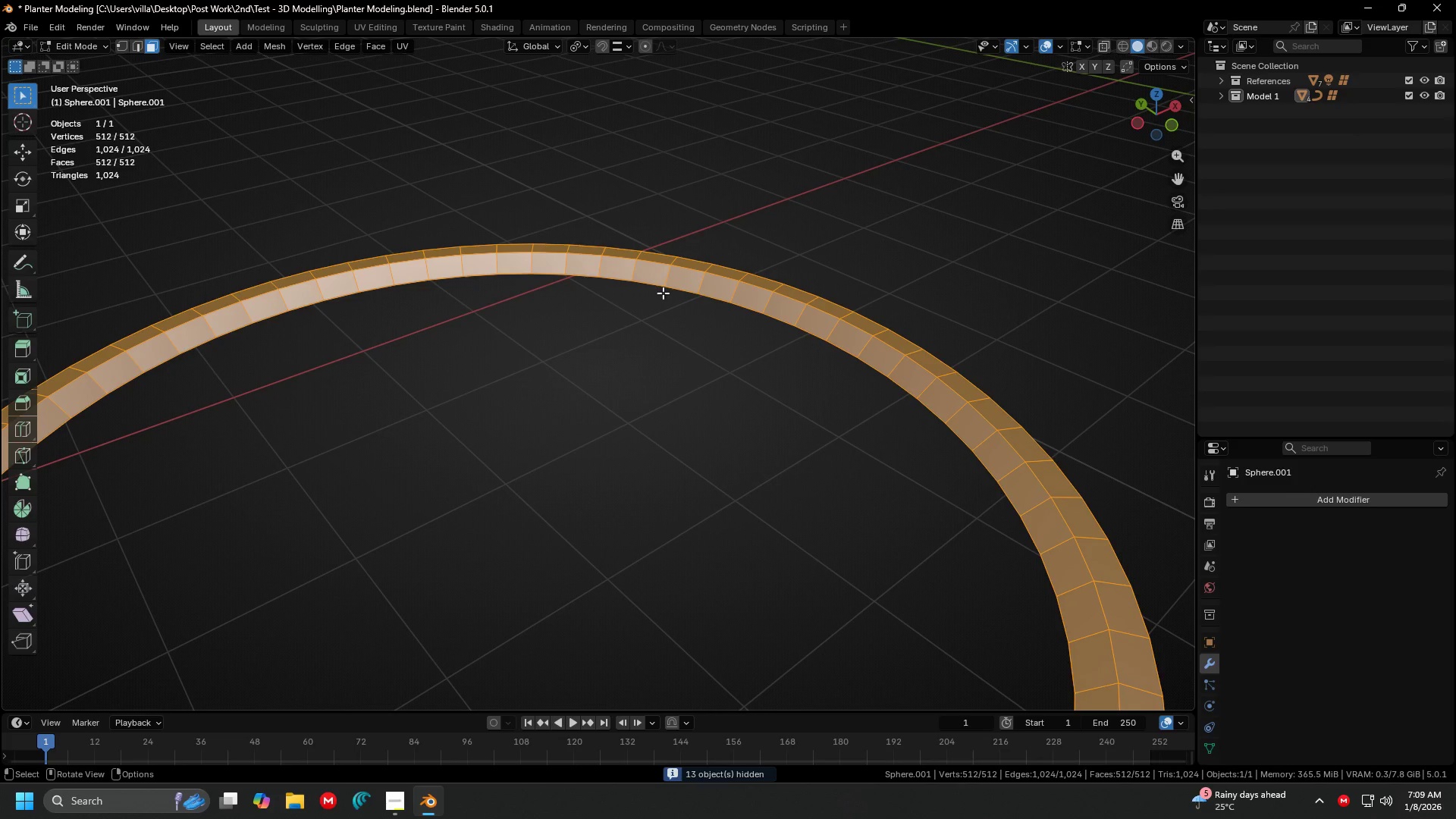 
hold_key(key=AltLeft, duration=1.24)
left_click([792, 315])
 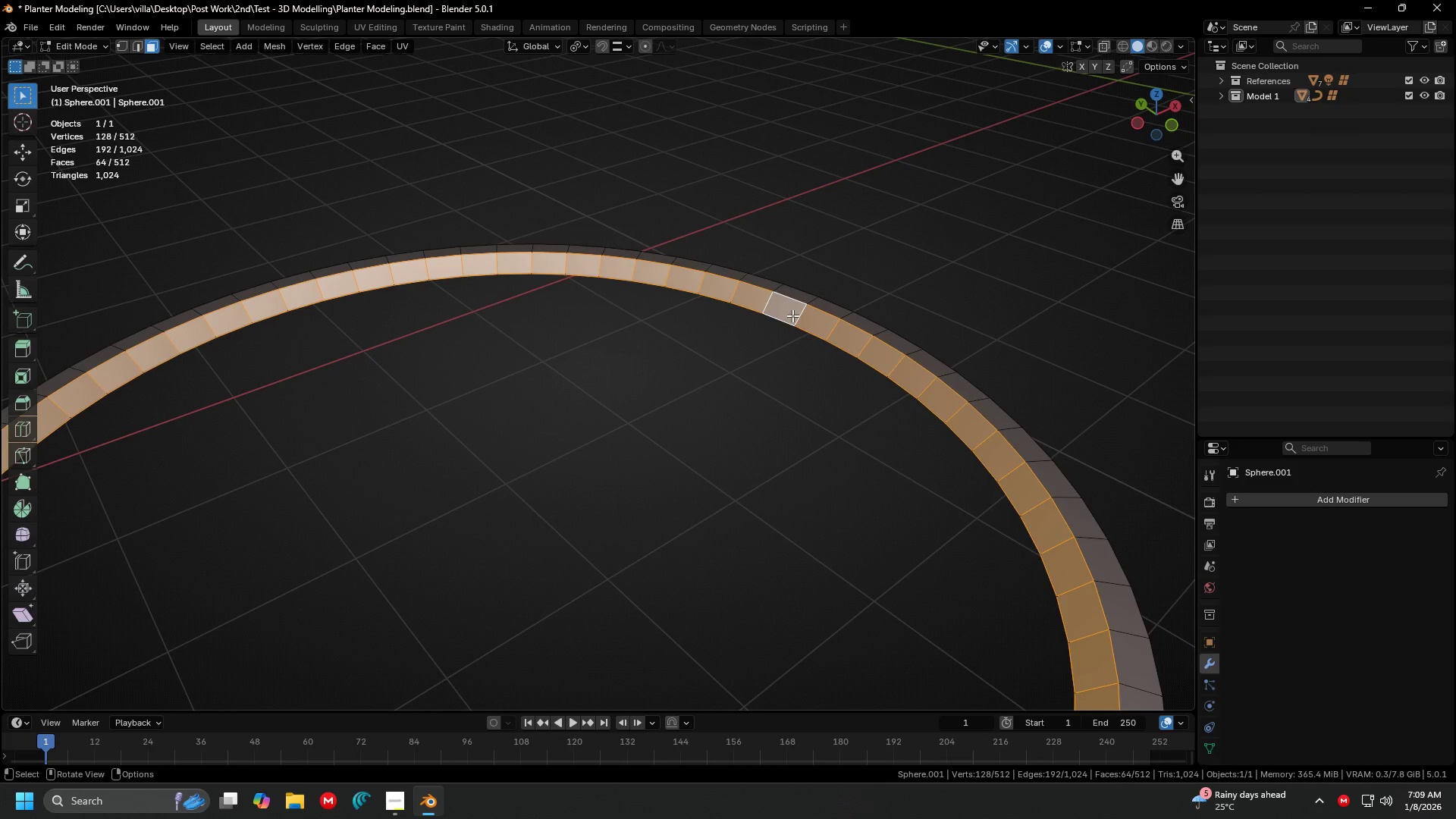 
key(X)
 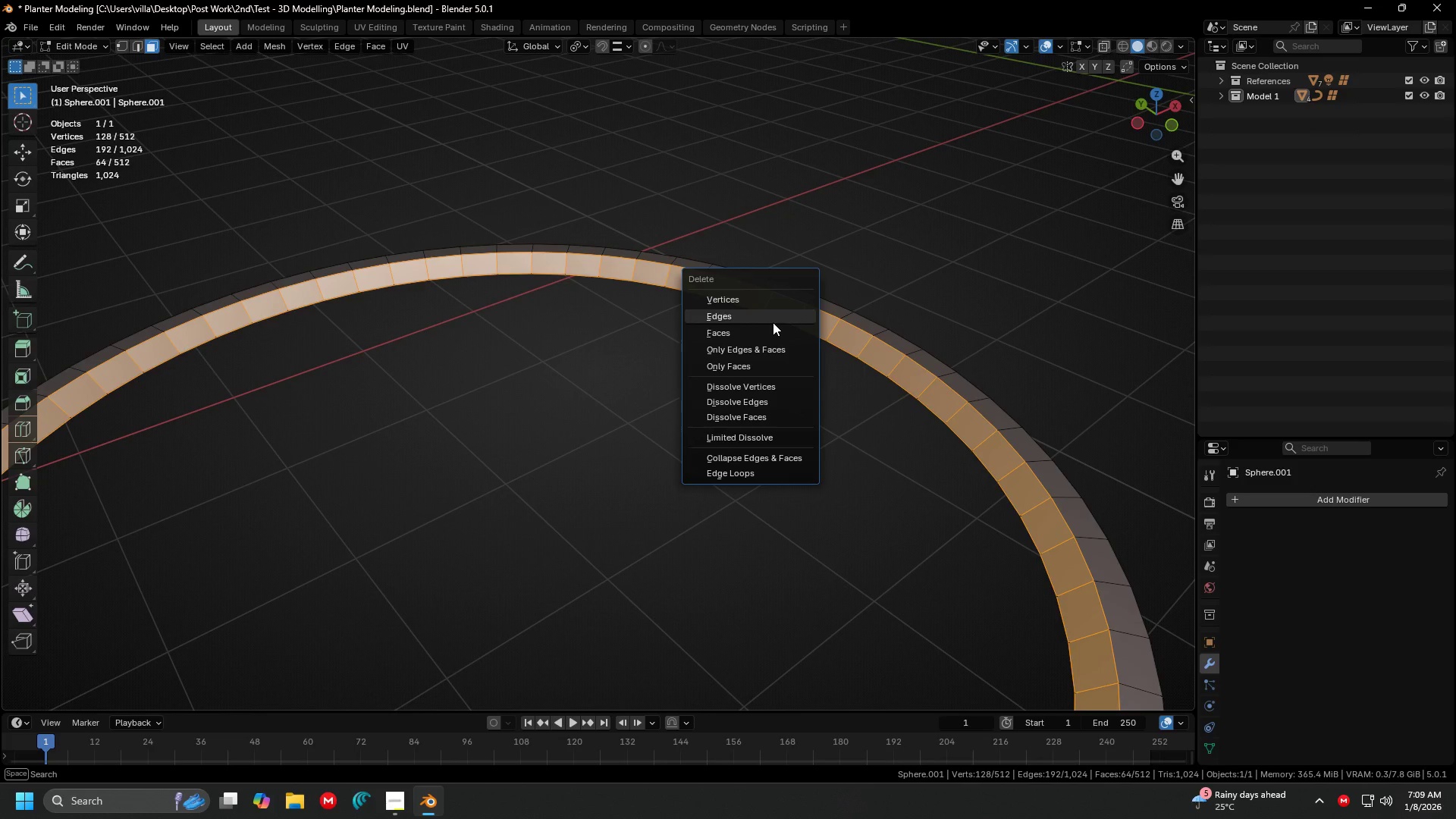 
left_click([745, 331])
 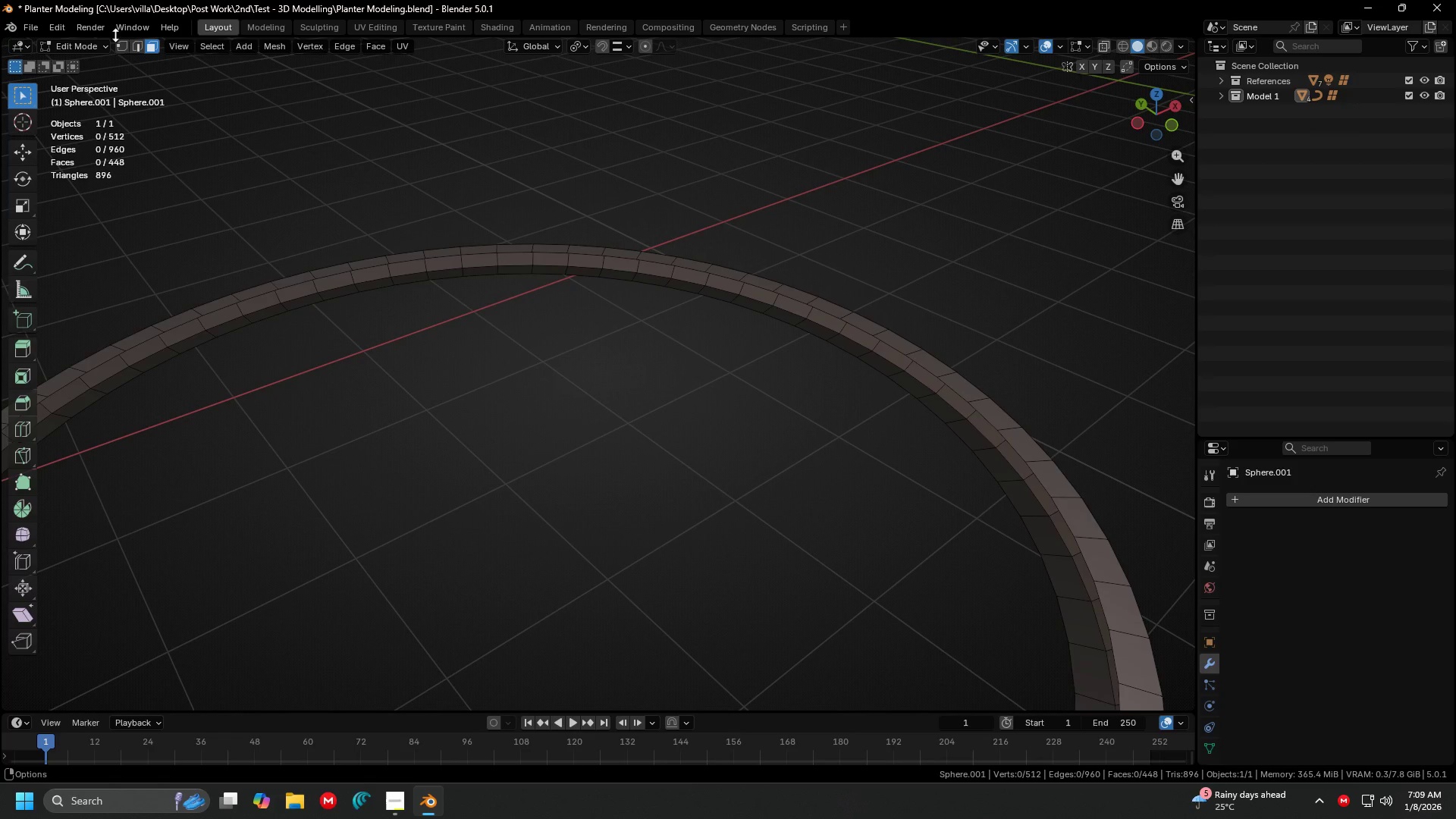 
left_click([139, 45])
 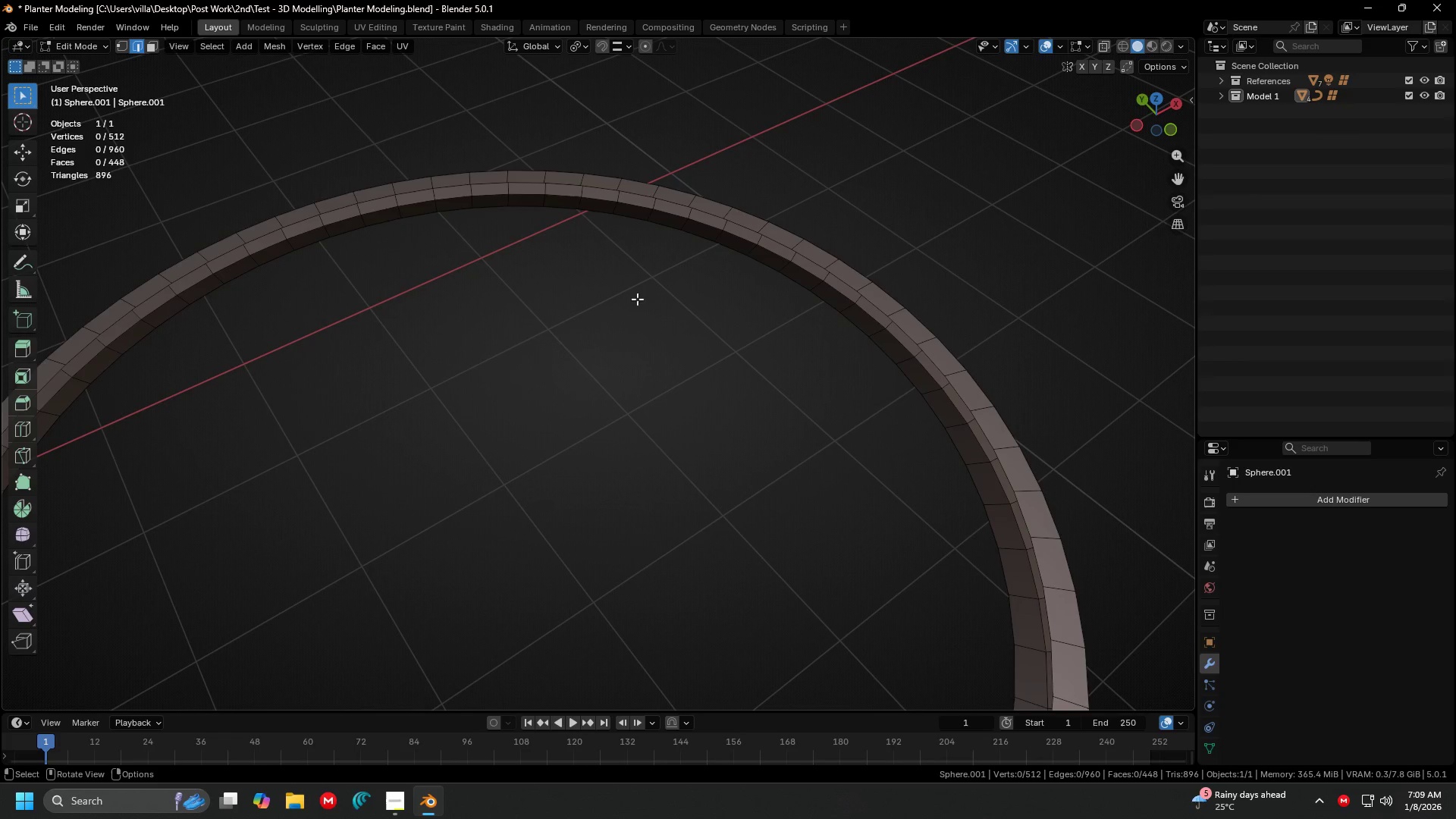 
hold_key(key=AltLeft, duration=0.44)
left_click([734, 262])
 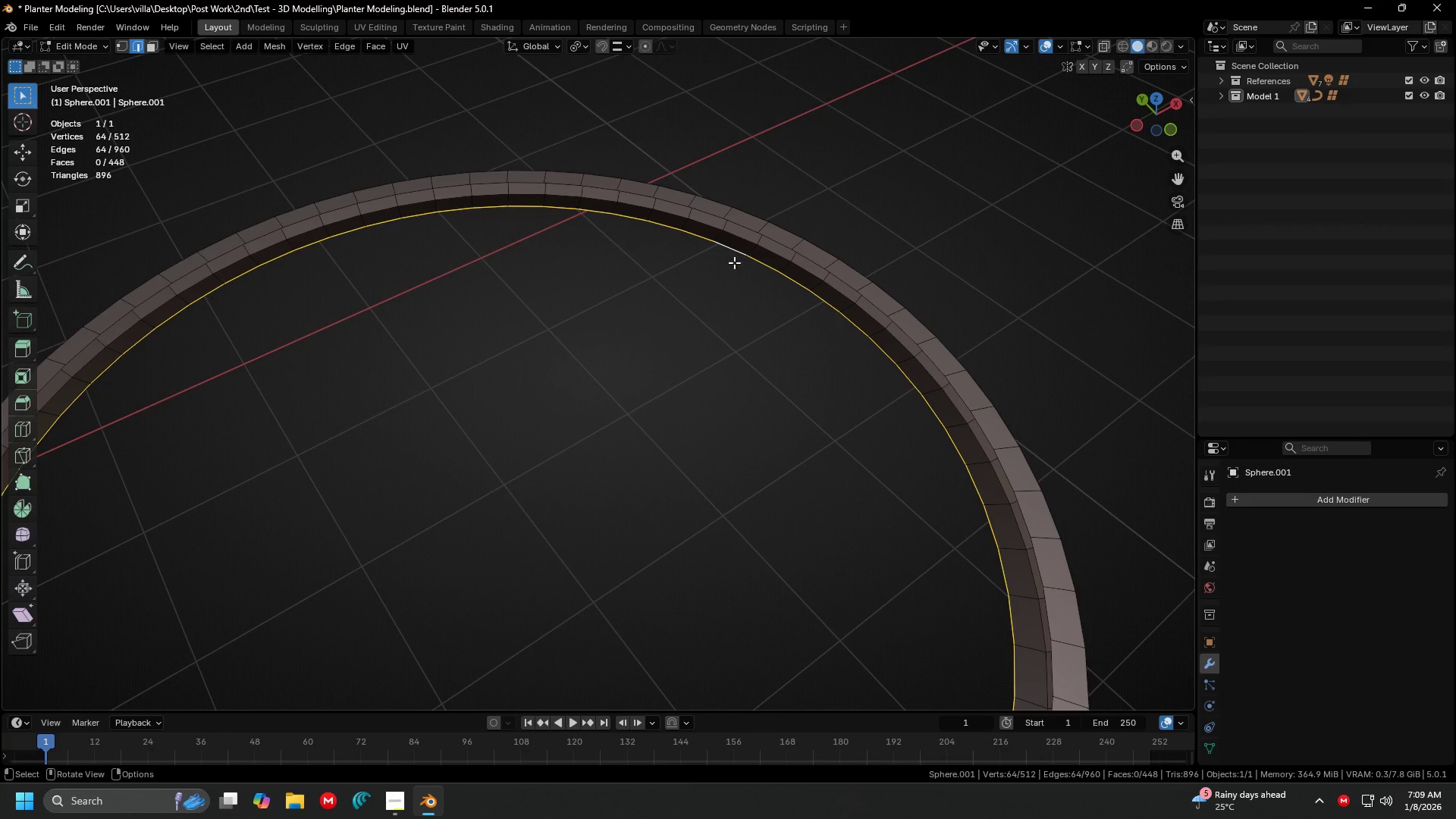 
right_click([723, 266])
 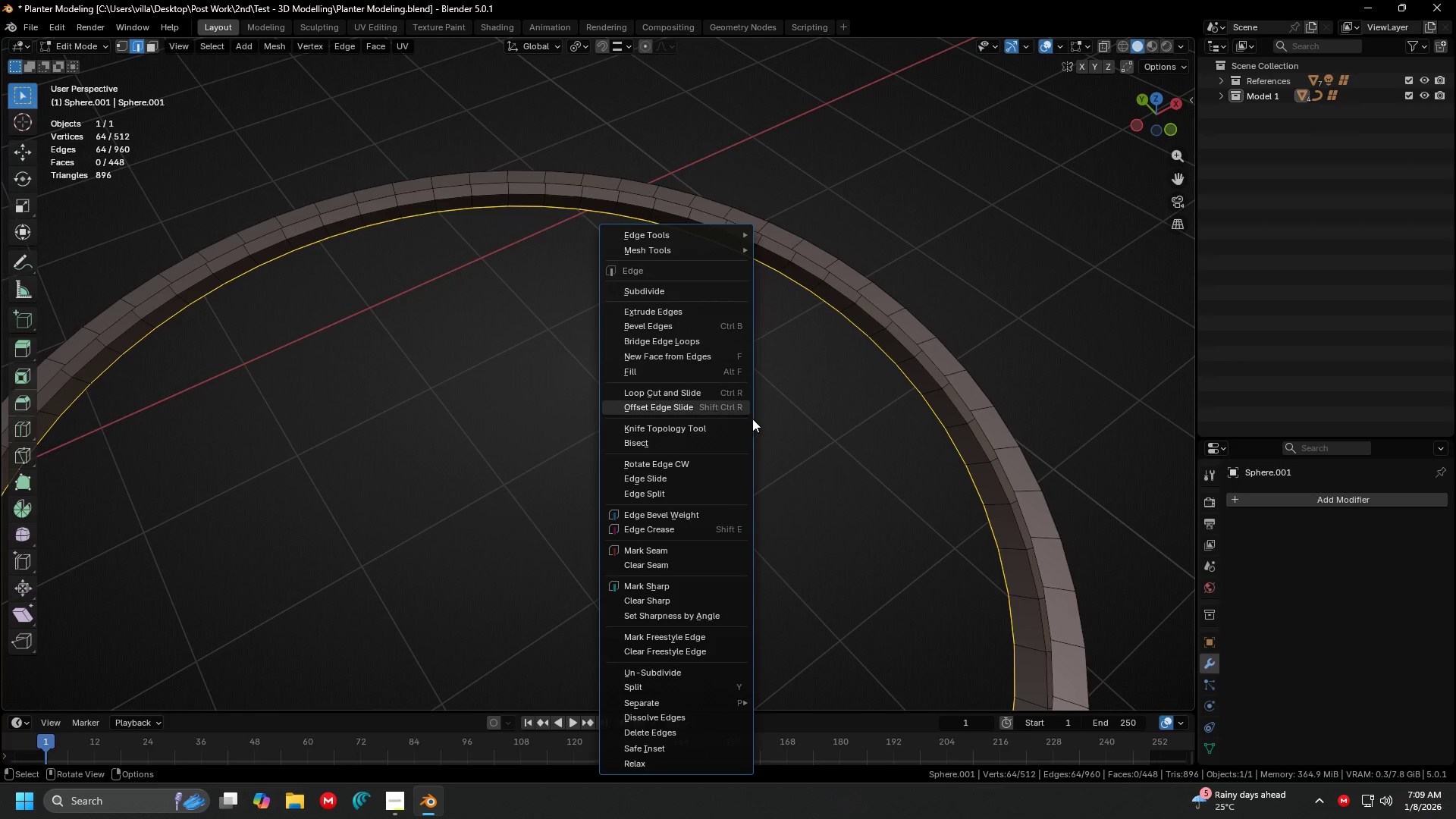 
key(Escape)
 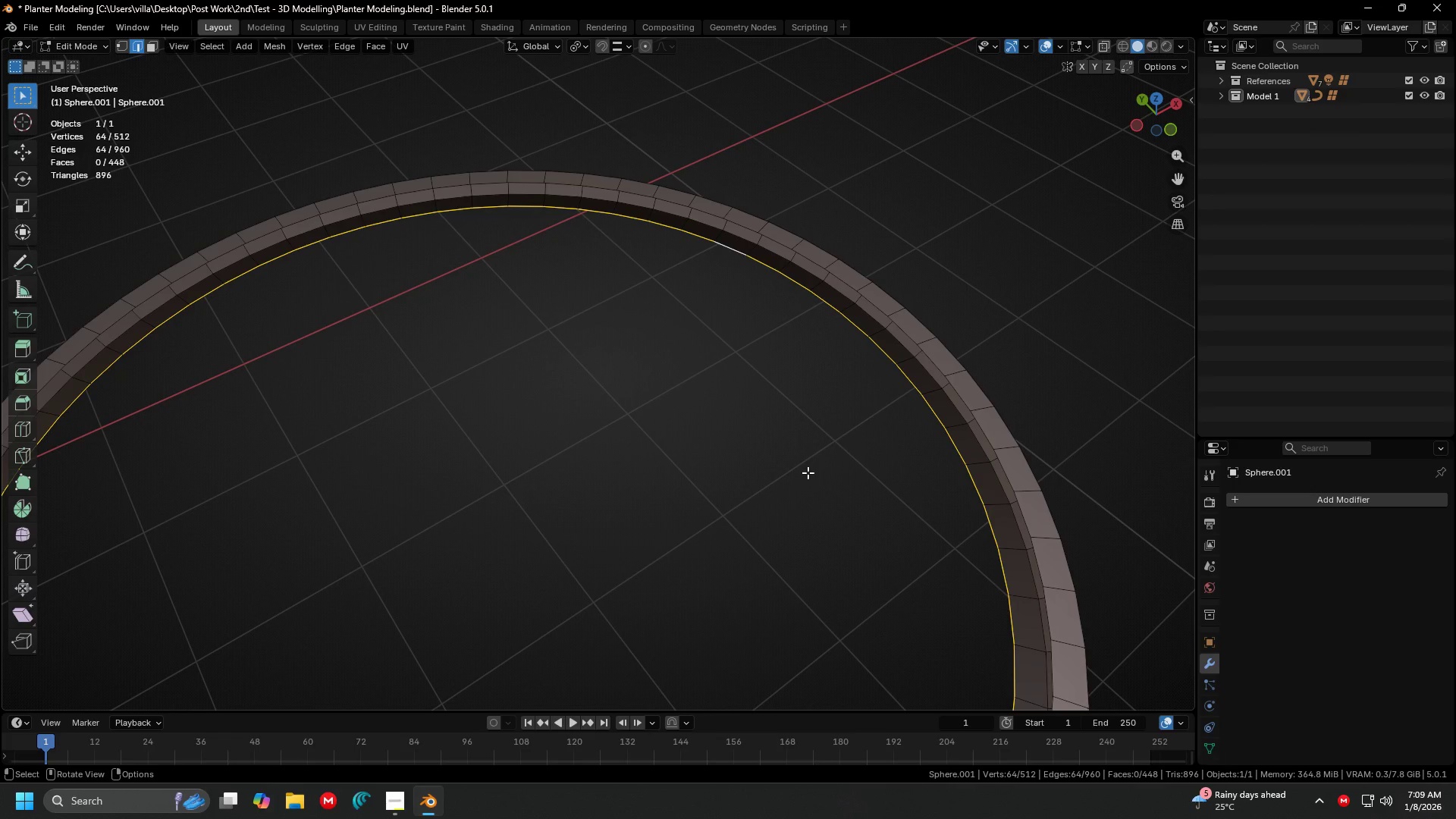 
key(Control+F)
 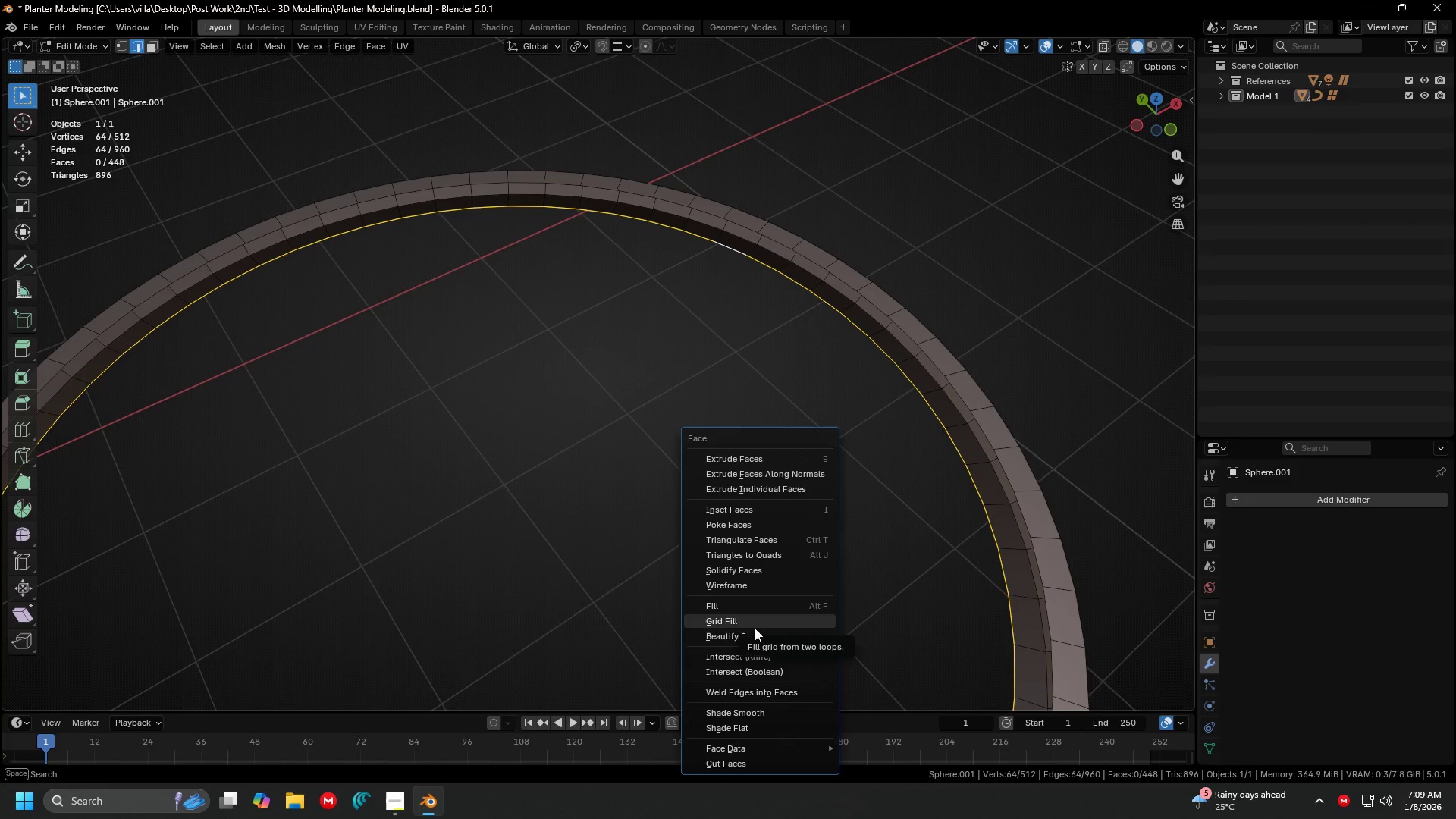 
left_click([756, 622])
 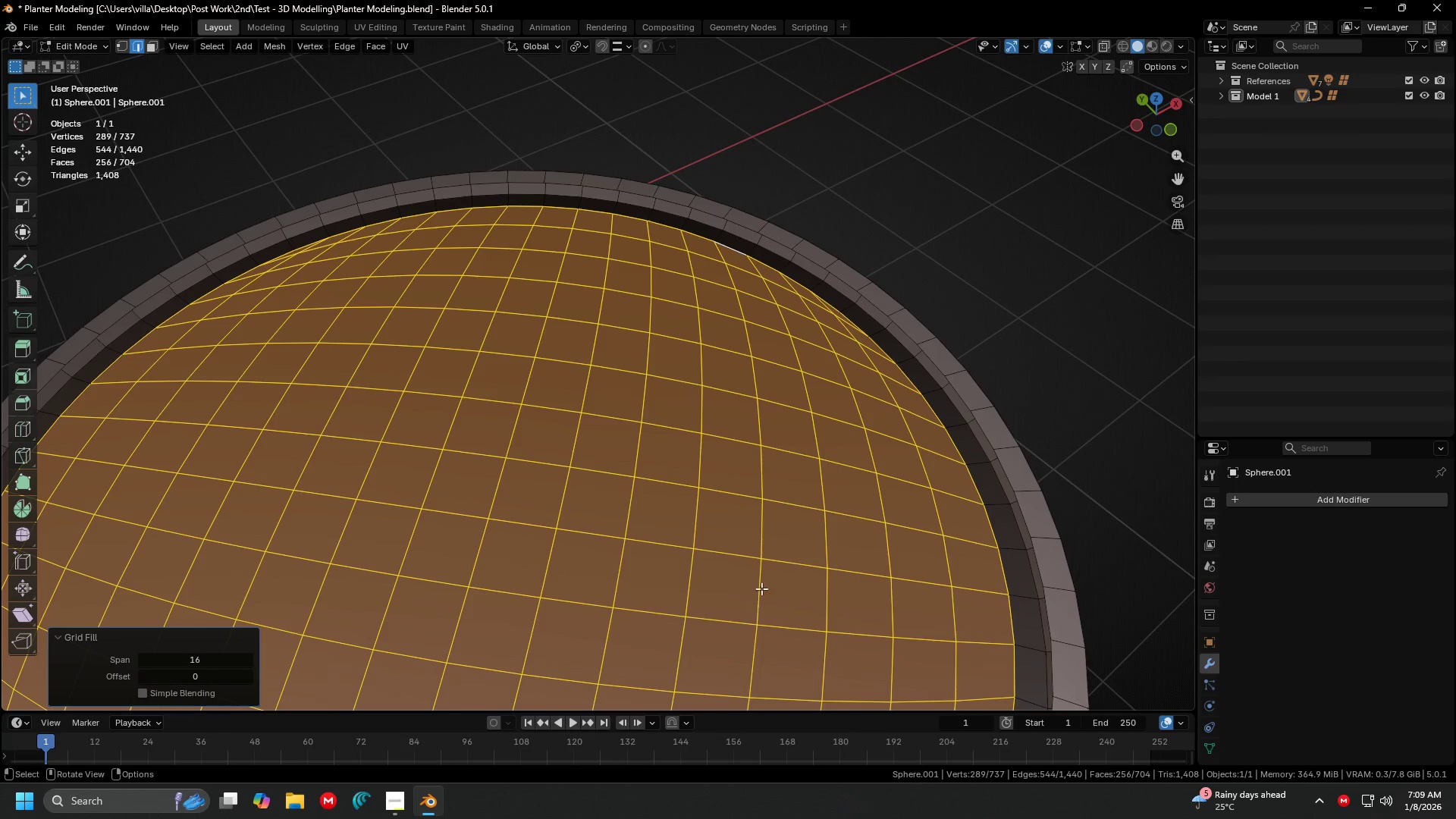 
hold_key(key=AltLeft, duration=1.16)
 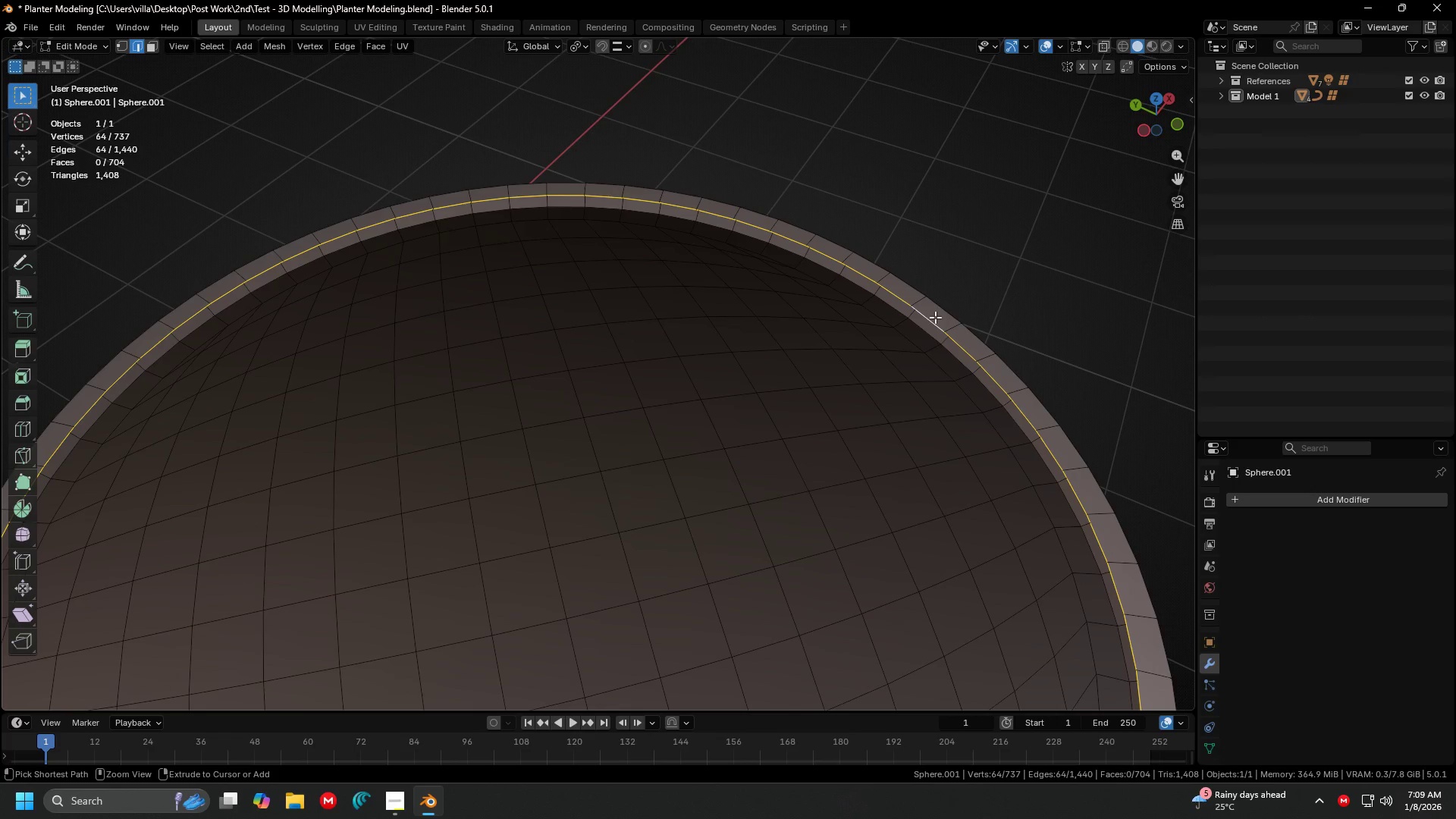 
scroll: coordinate [805, 475], scroll_direction: none, amount: 0.0
 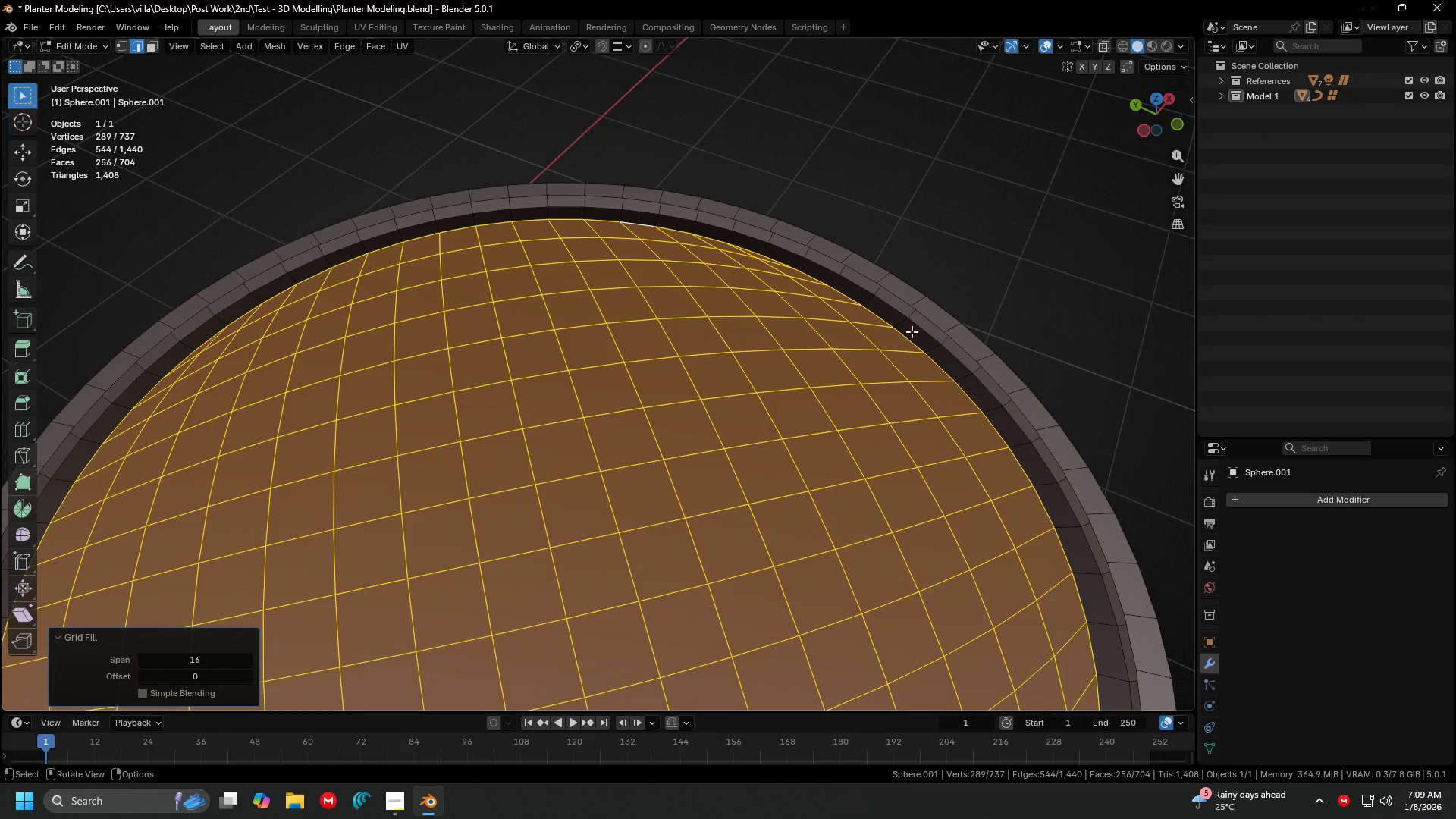 
left_click([926, 325])
 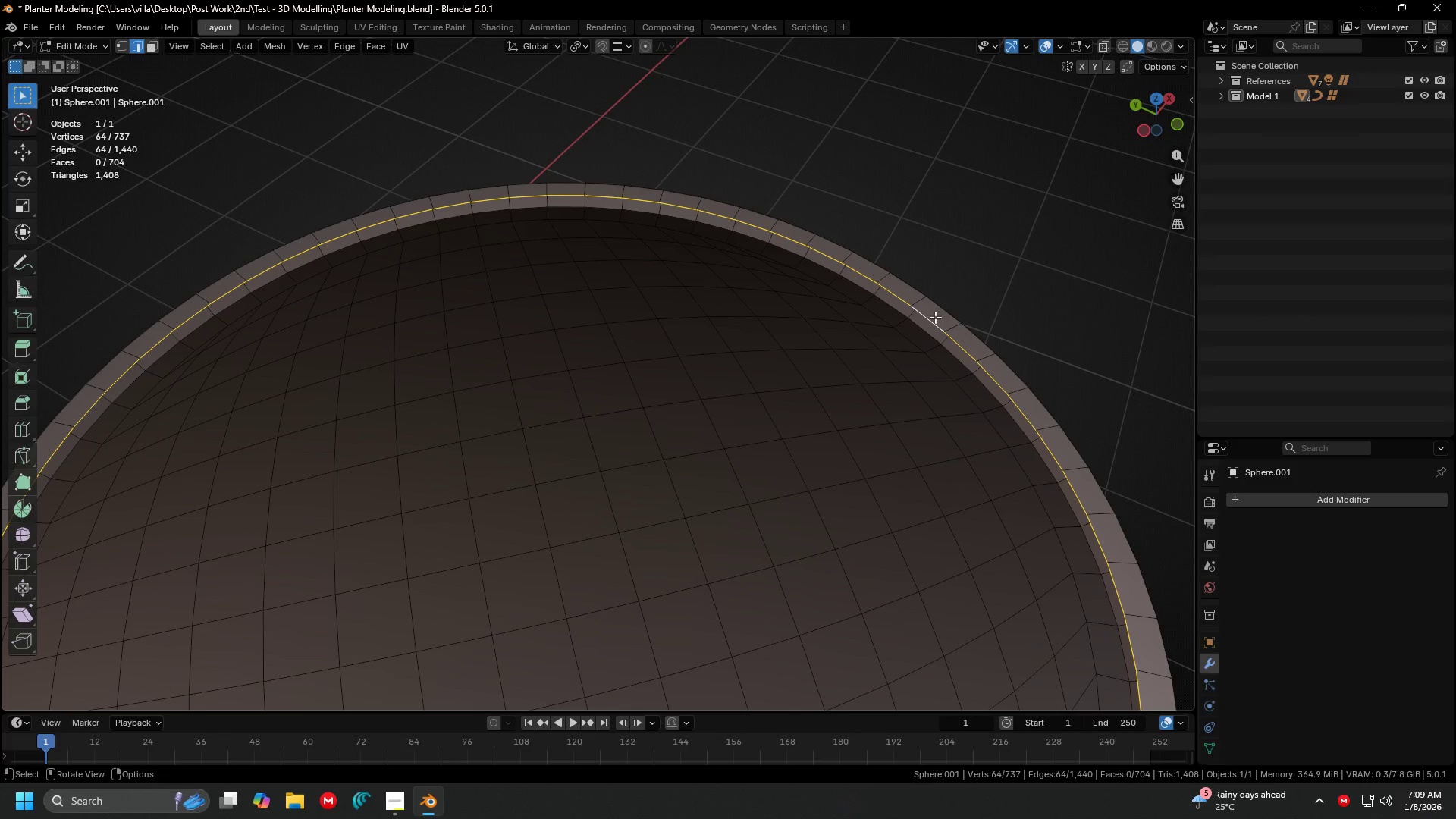 
key(Control+F)
 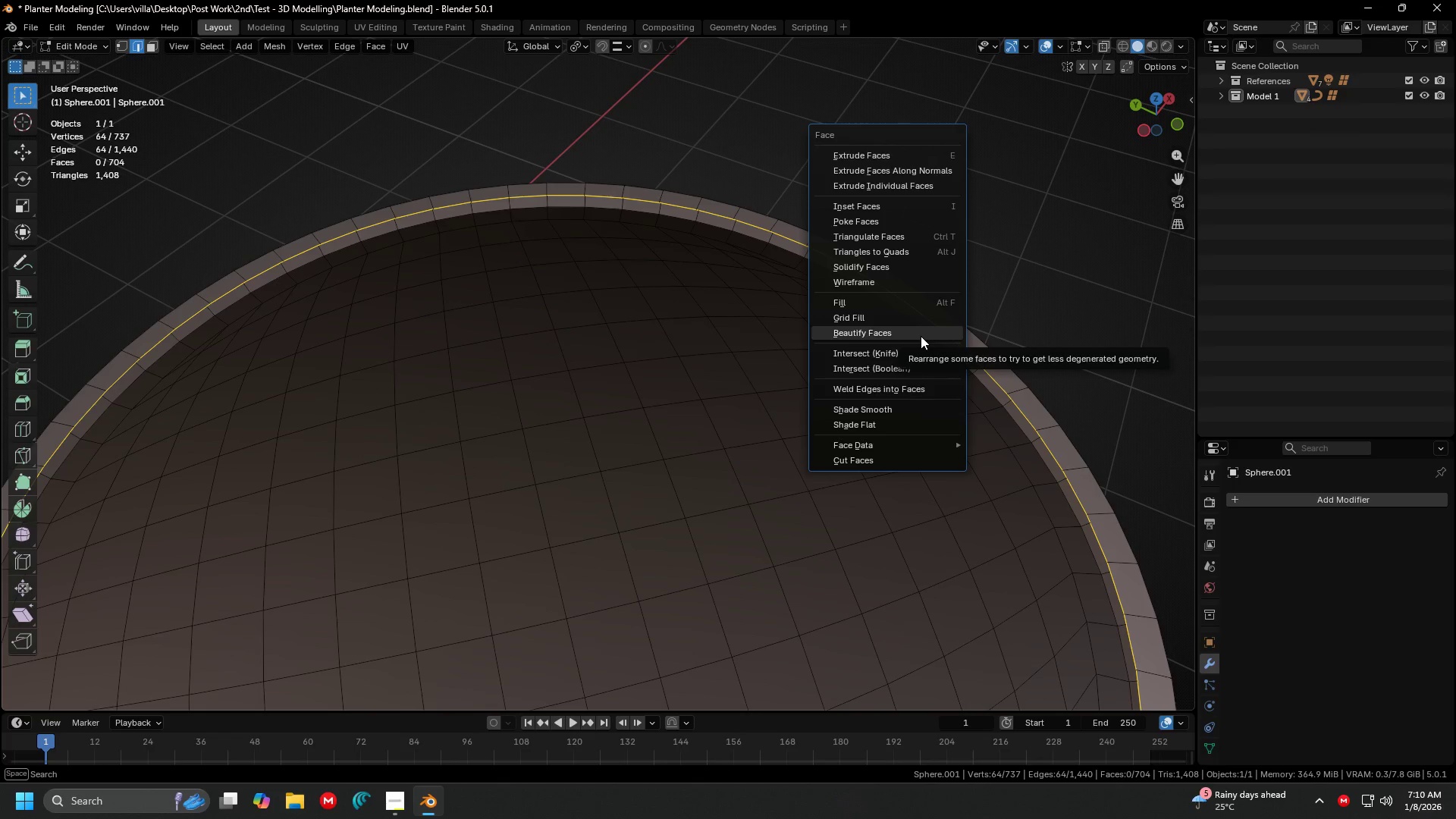 
left_click([909, 320])
 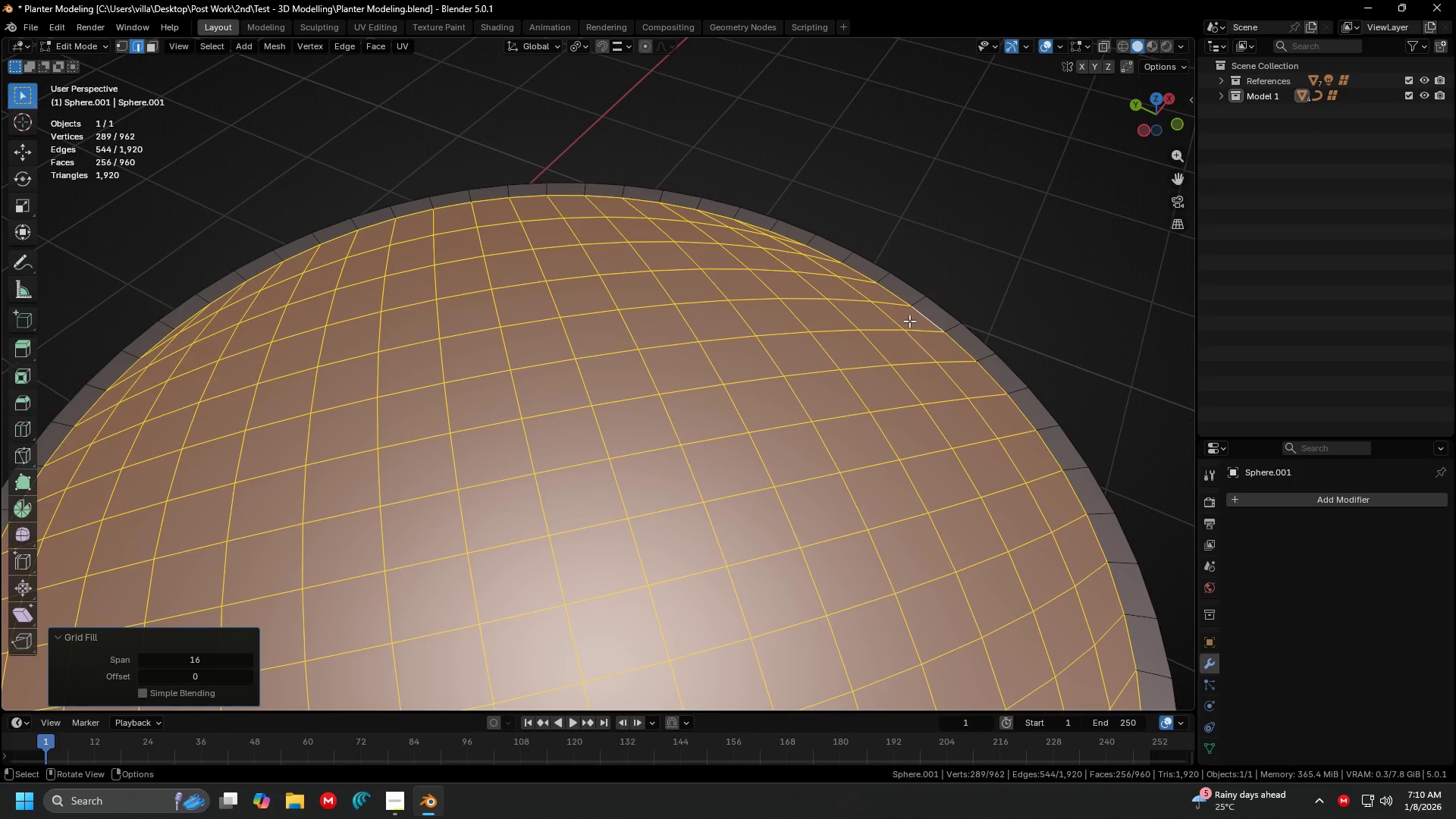 
scroll: coordinate [904, 341], scroll_direction: down, amount: 3.0
 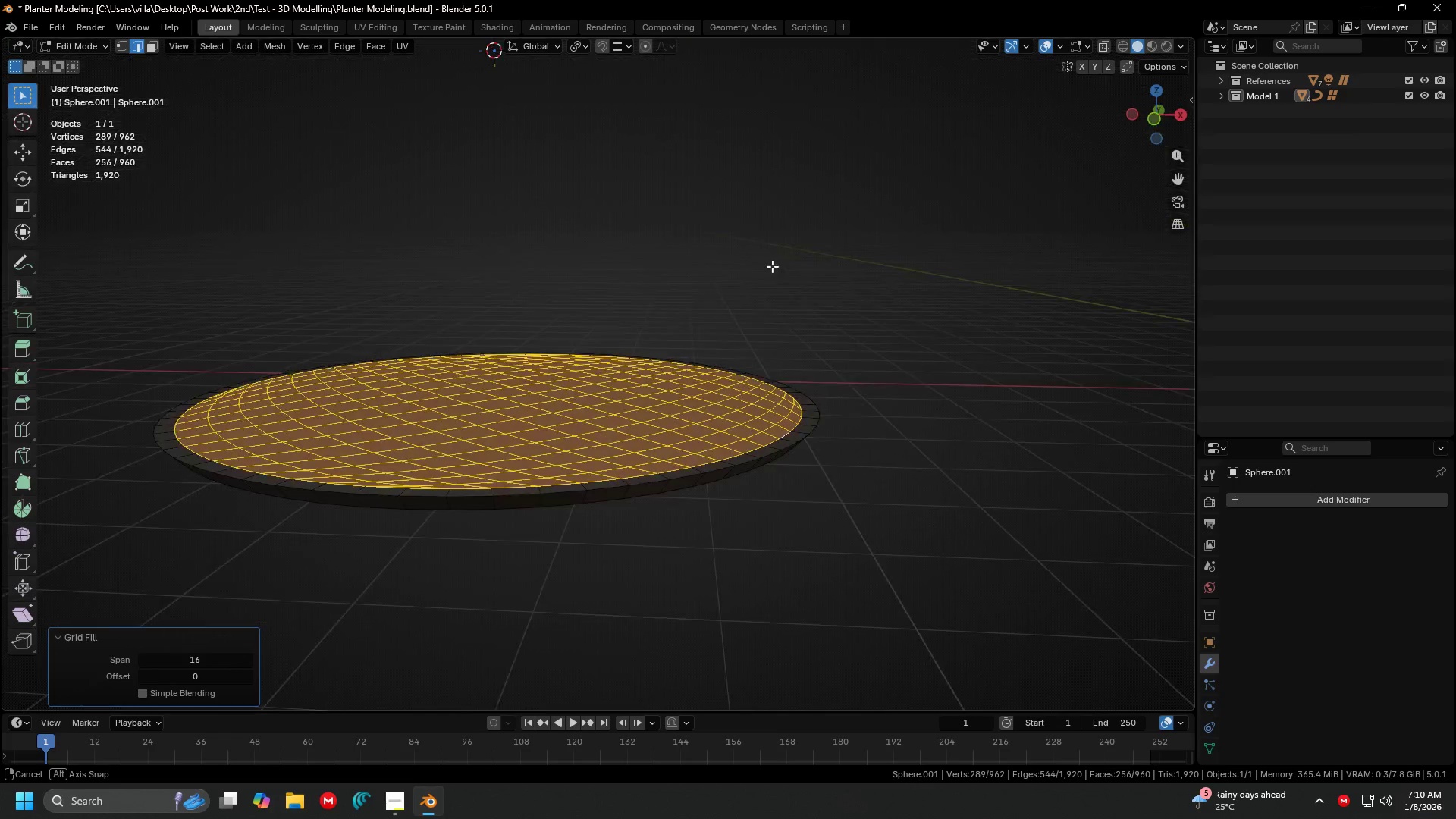 
scroll: coordinate [767, 264], scroll_direction: up, amount: 3.0
 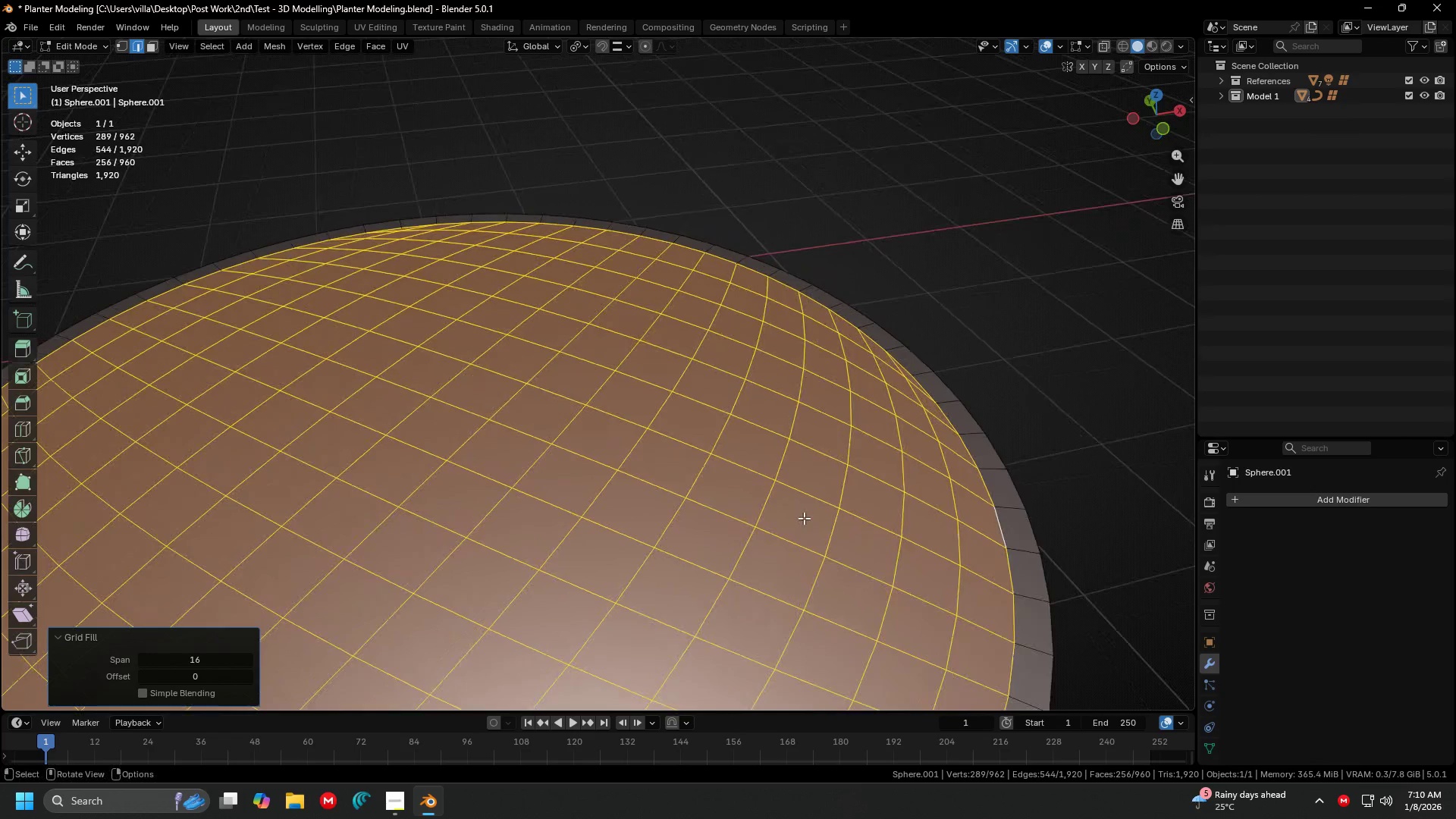 
hold_key(key=ControlLeft, duration=0.59)
 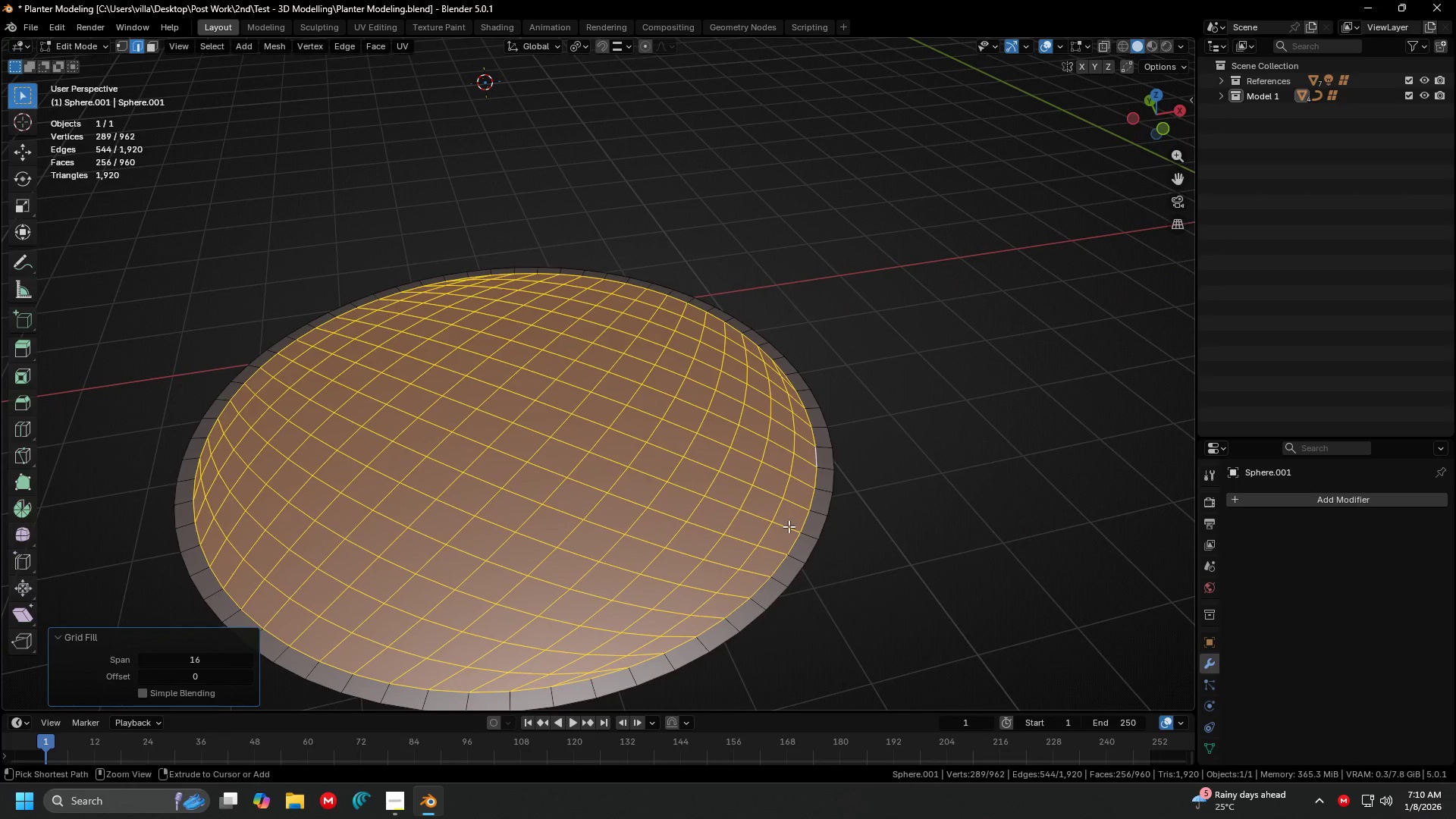 
scroll: coordinate [804, 518], scroll_direction: down, amount: 3.0
 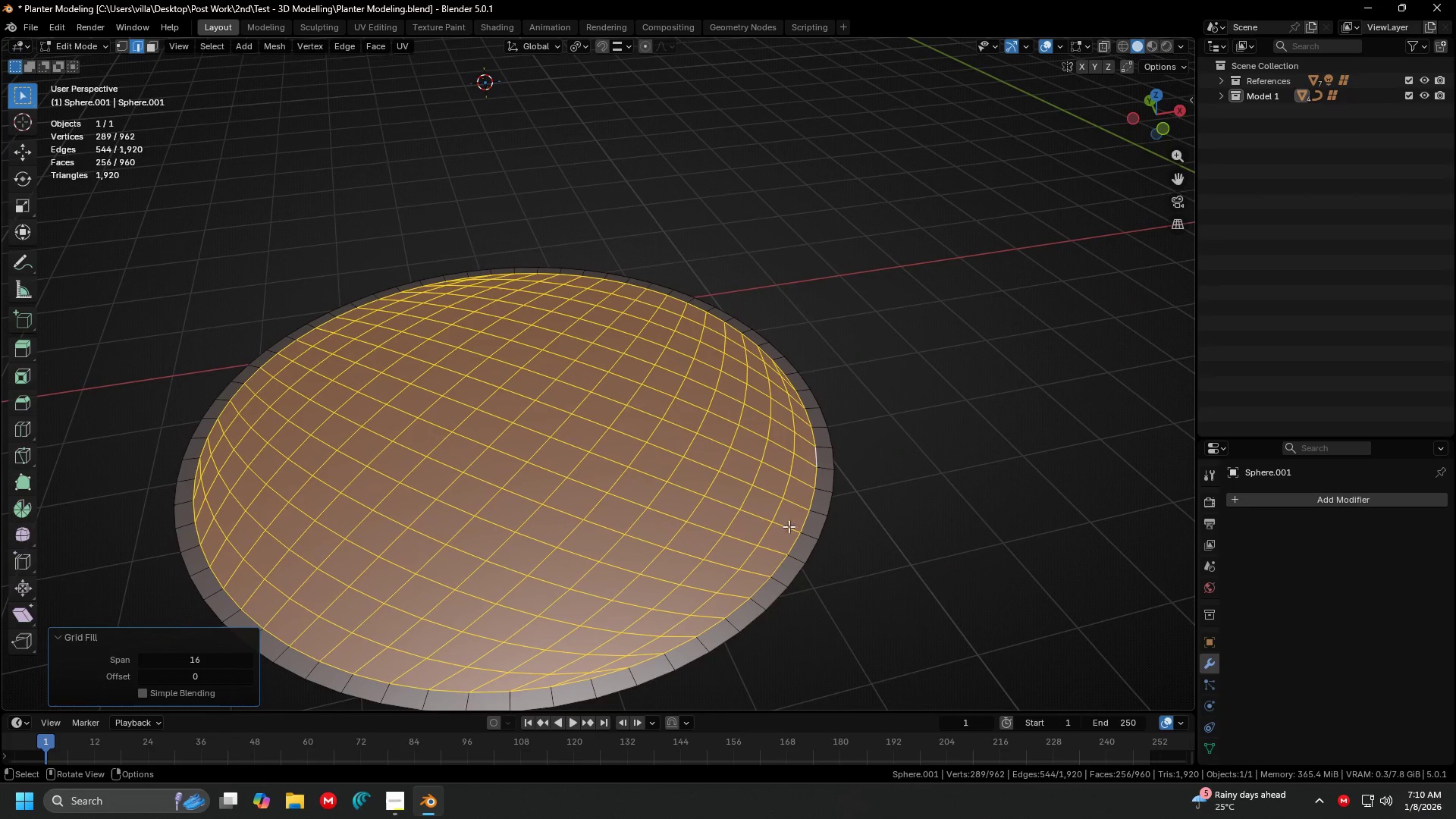 
key(Control+Z)
 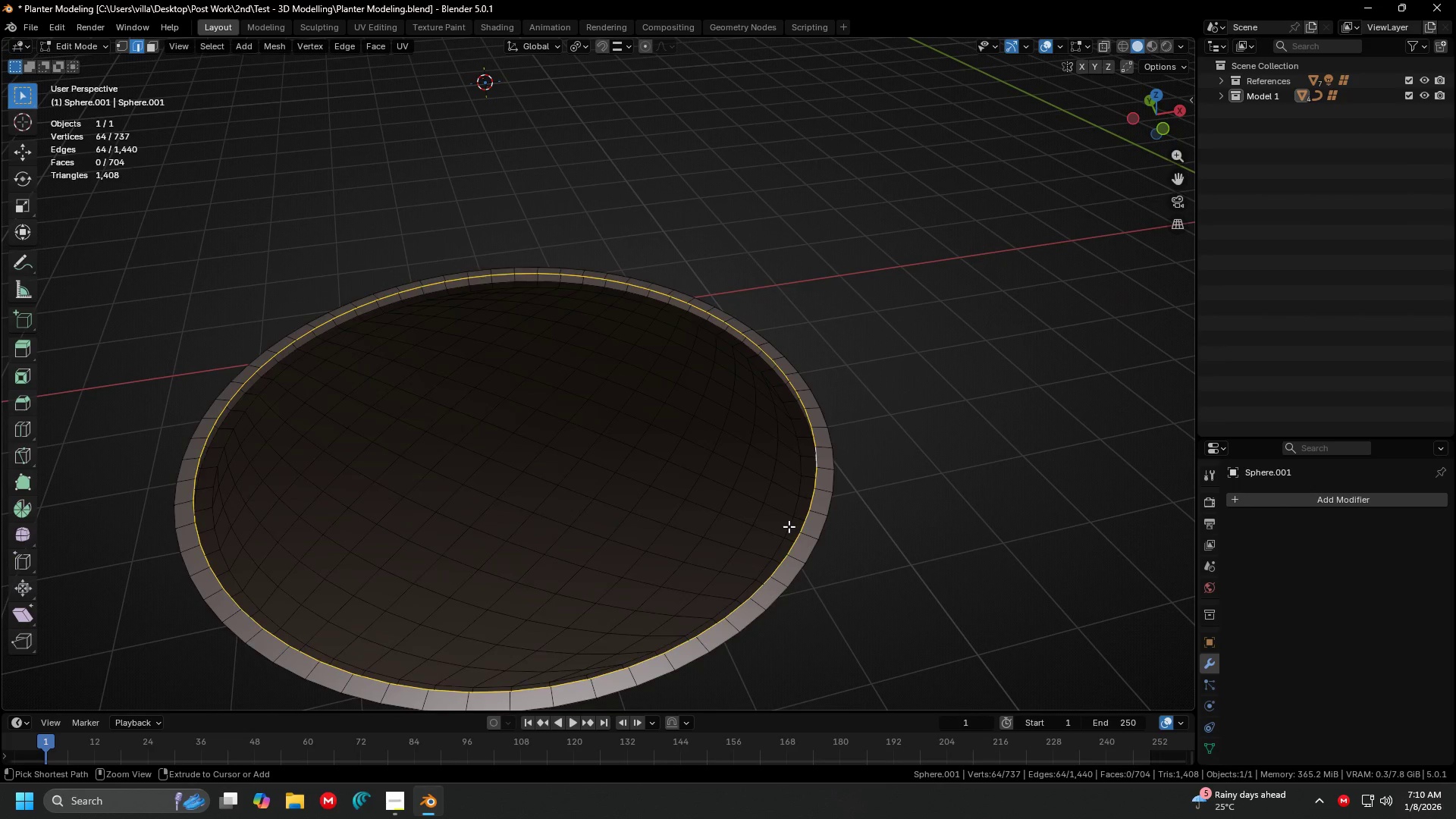 
key(Control+Z)
 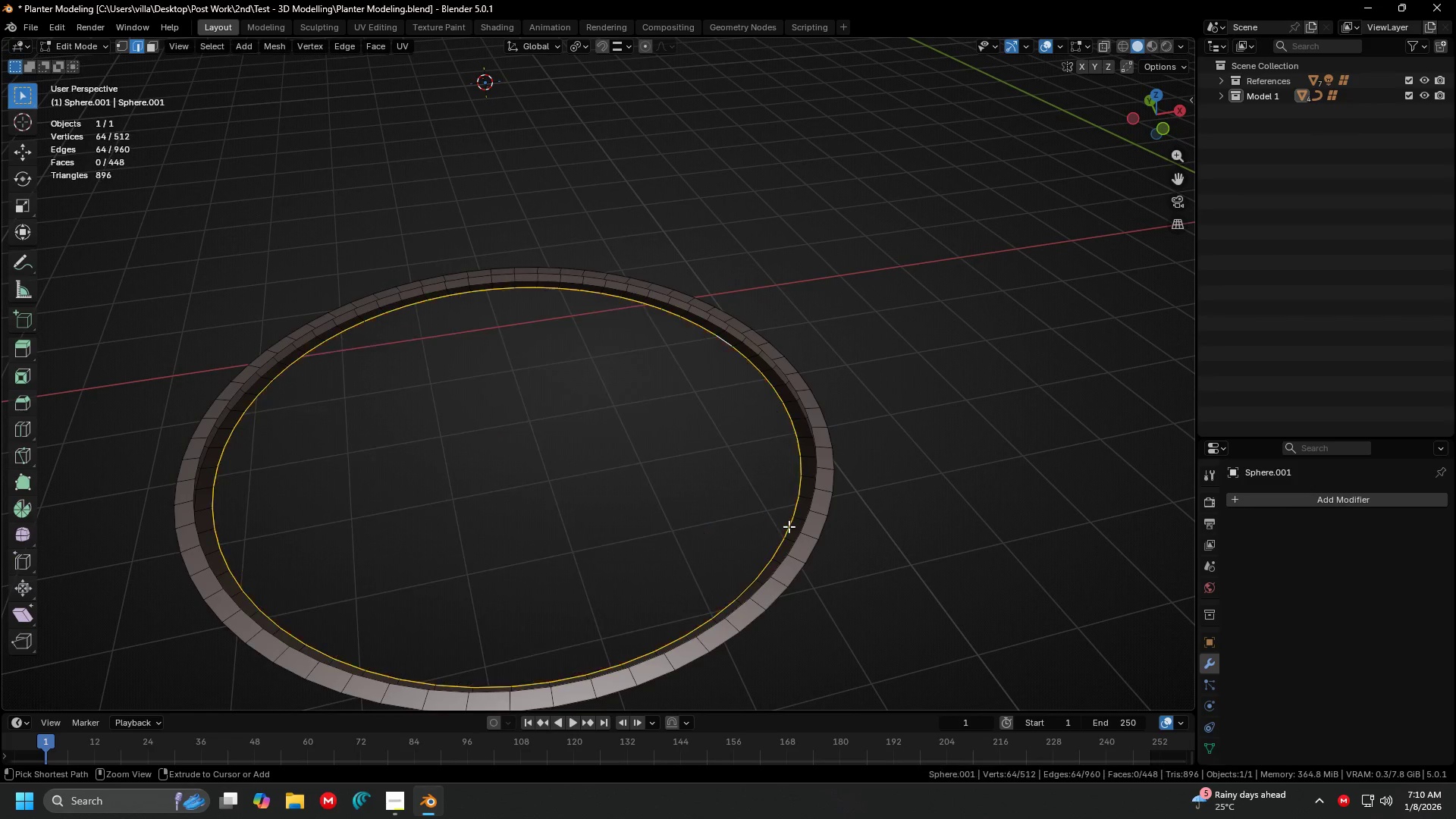 
key(Control+Z)
 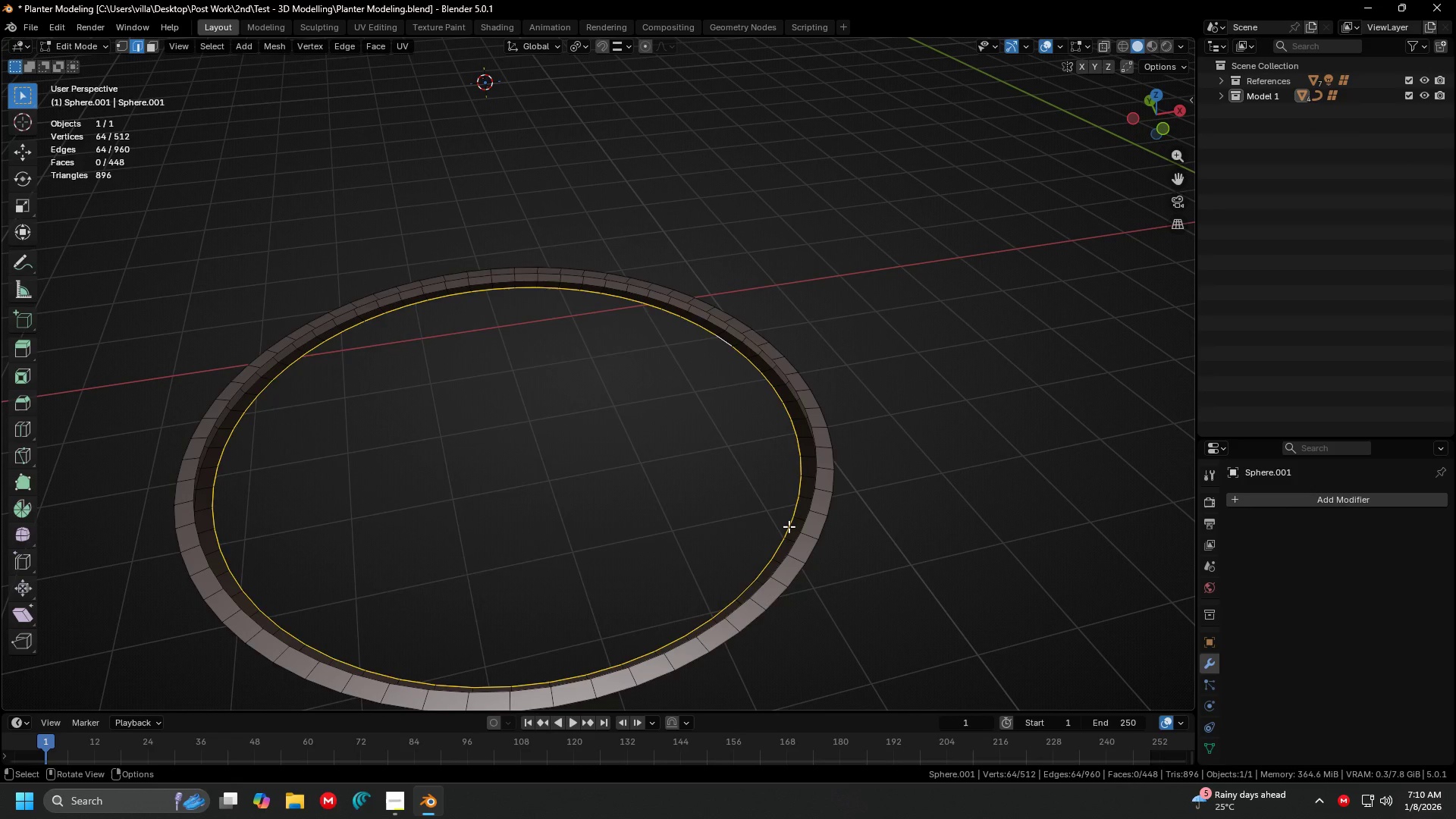 
key(F)
 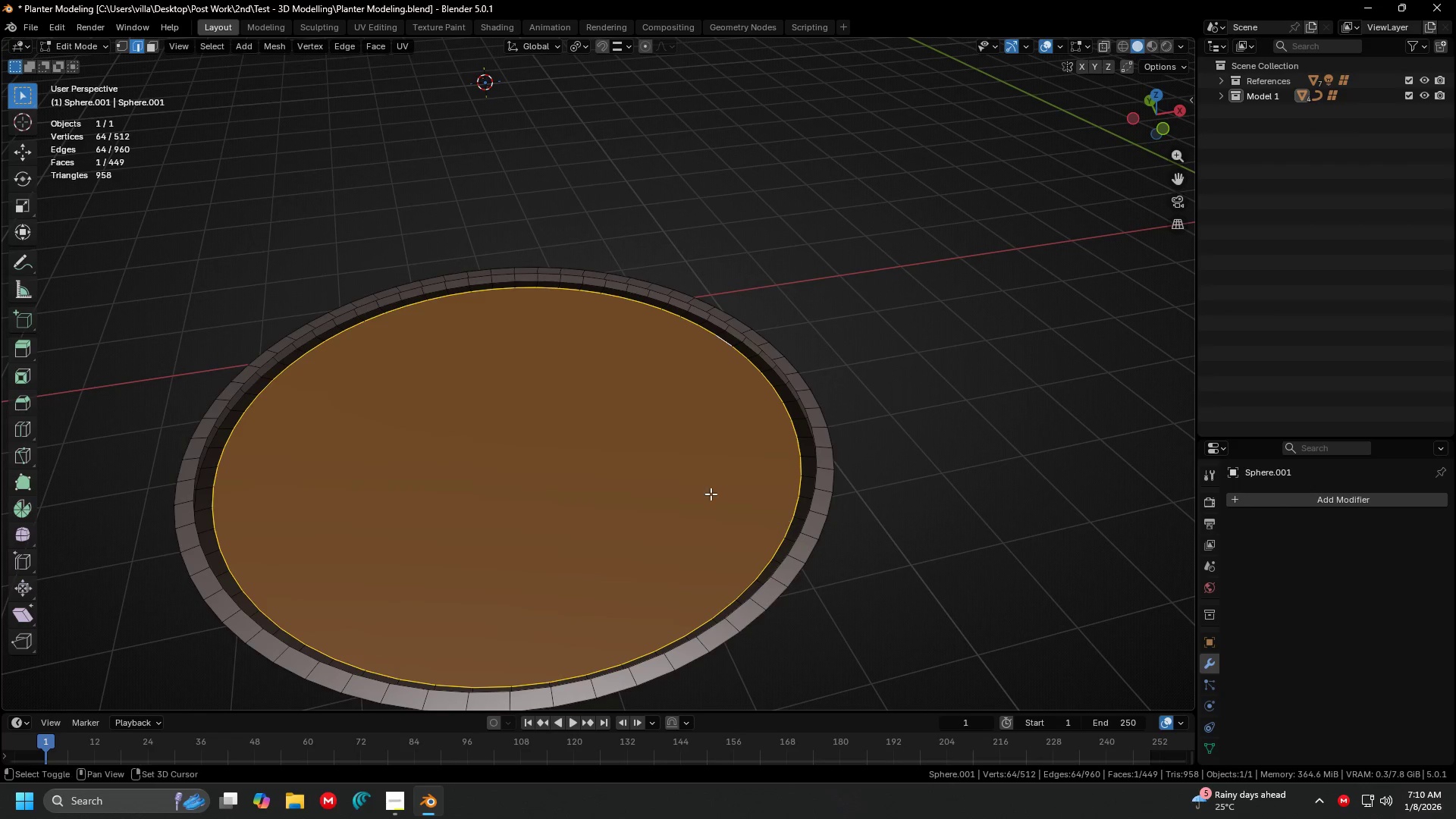 
key(Shift+ShiftLeft)
 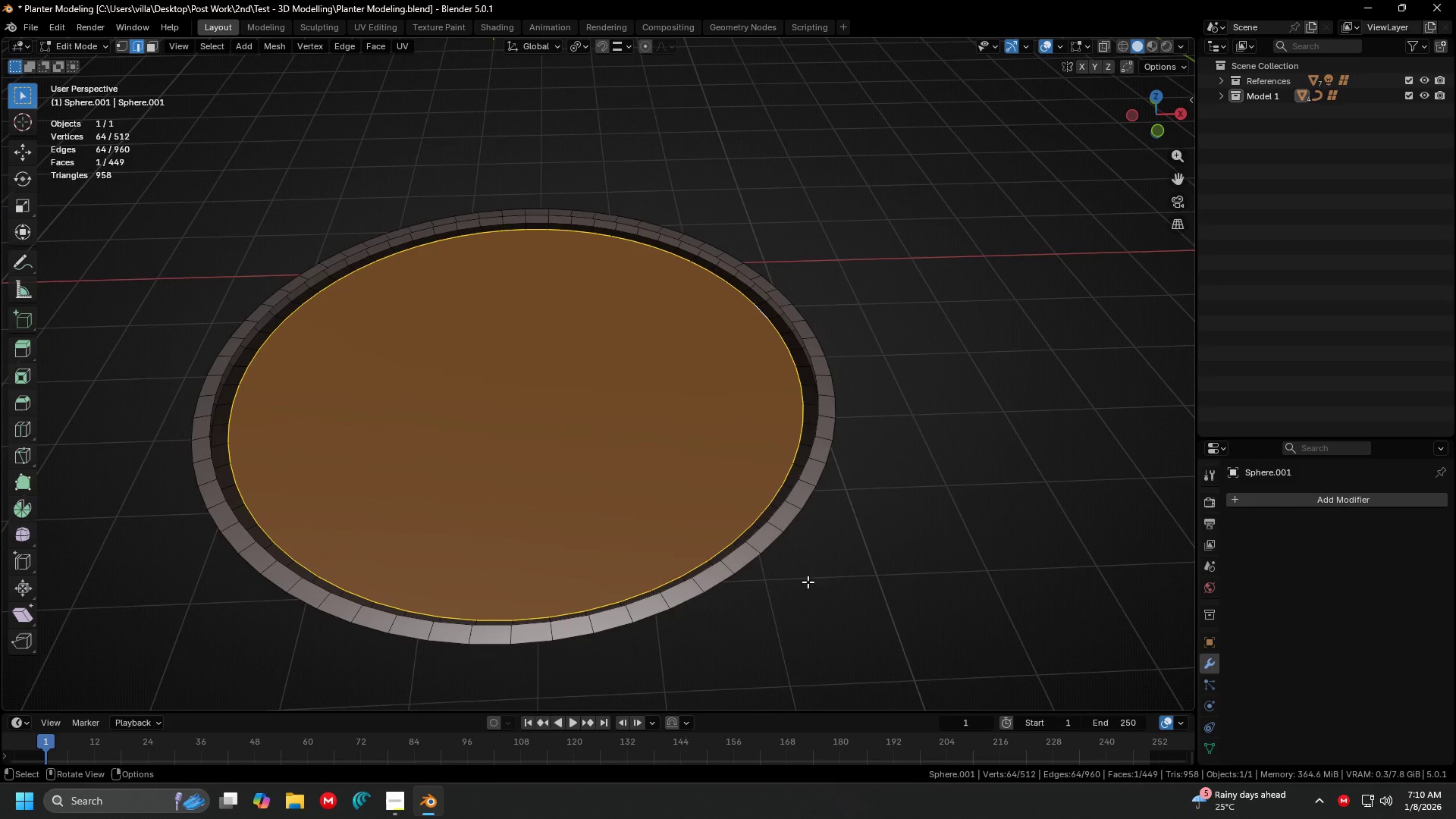 
key(I)
 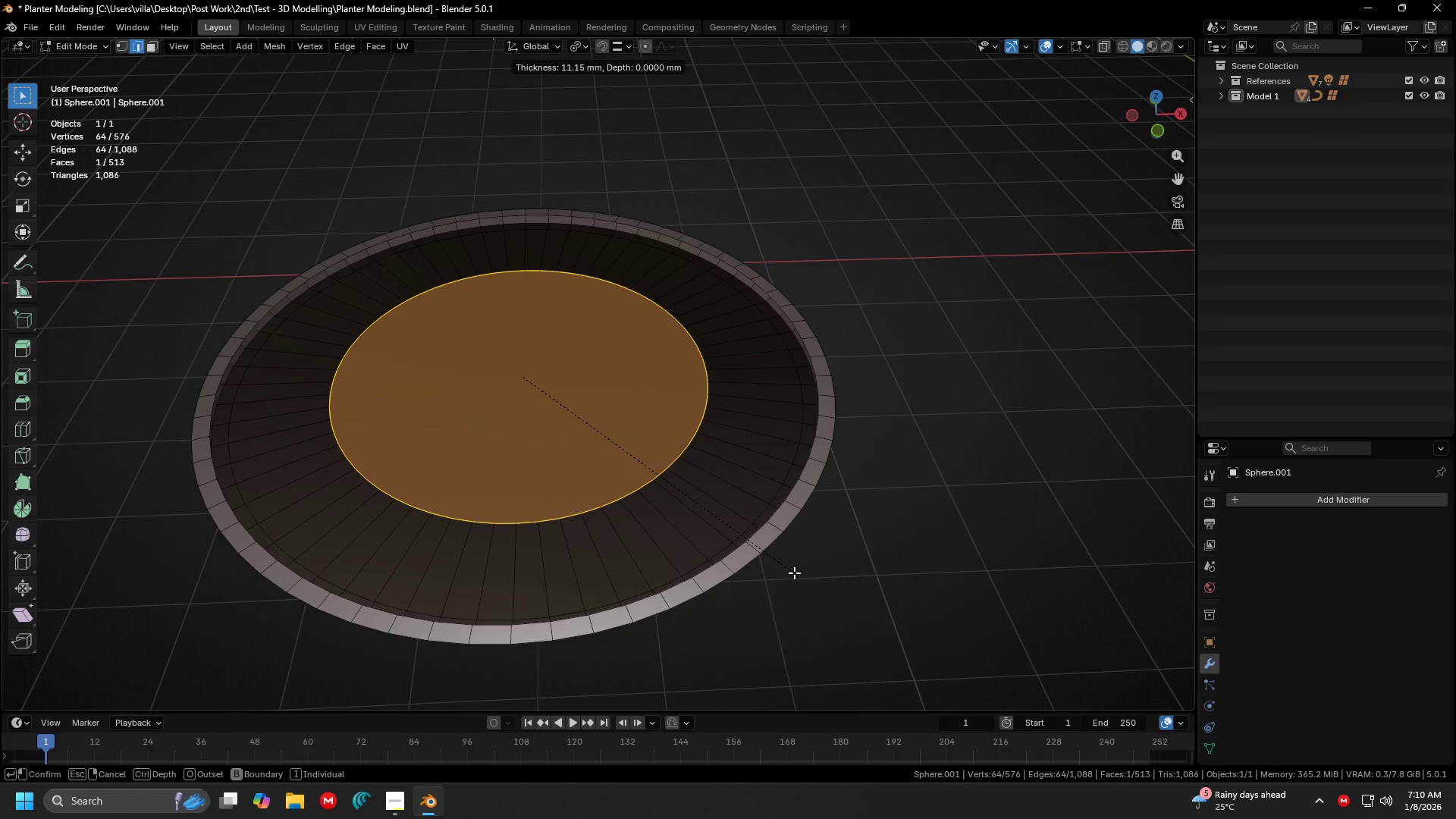 
left_click([757, 544])
 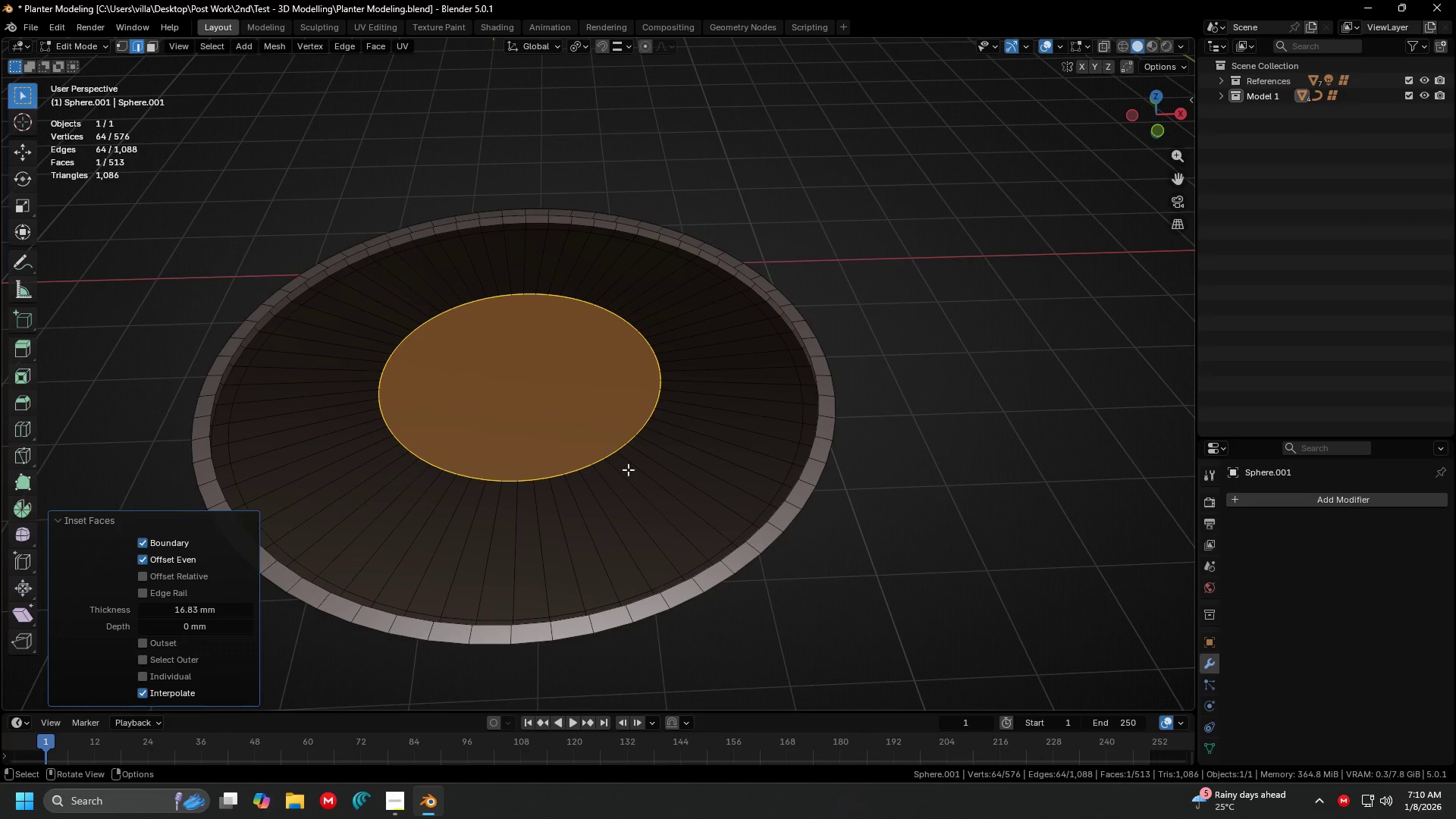 
key(Shift+ShiftLeft)
 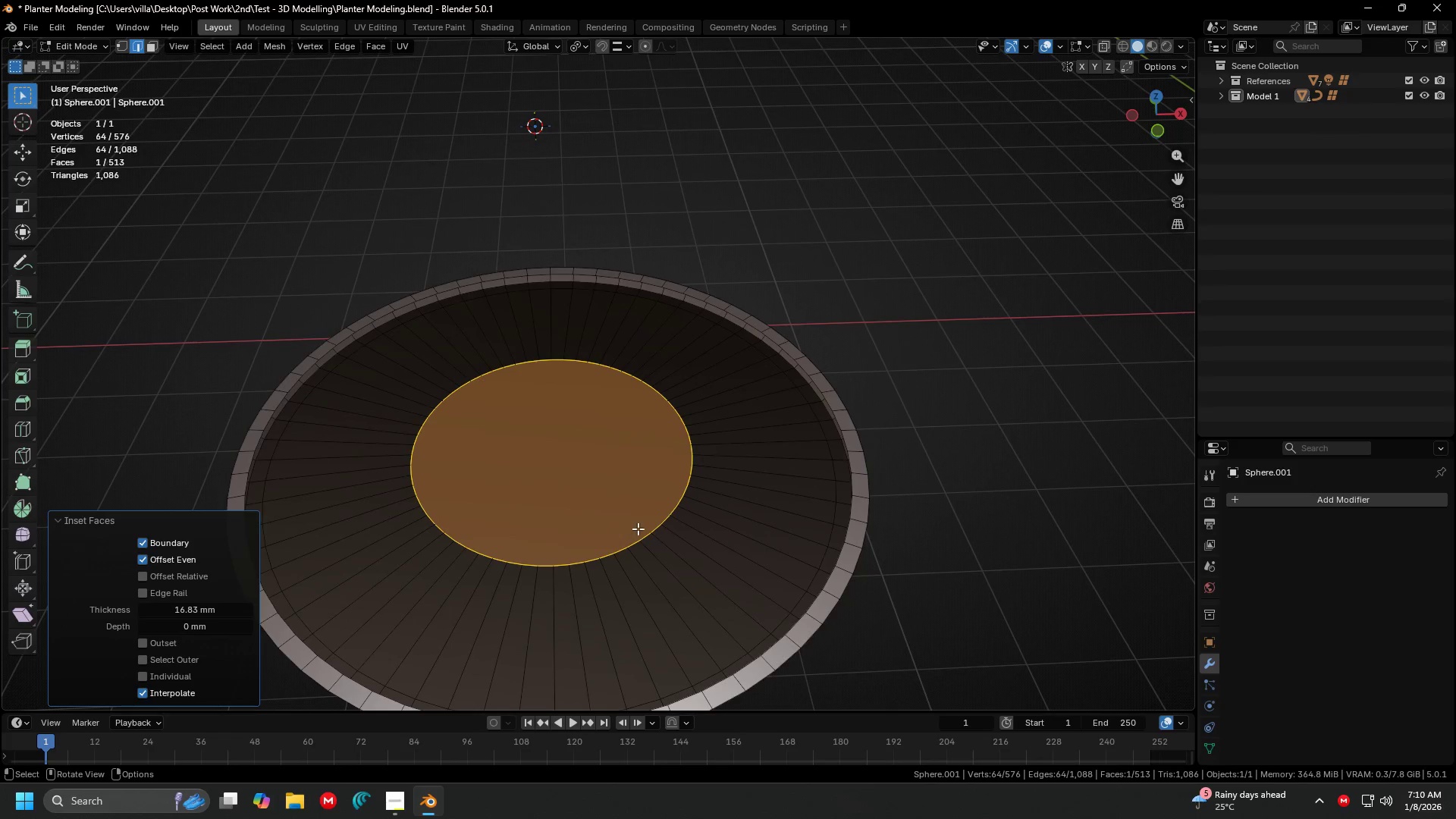 
scroll: coordinate [642, 530], scroll_direction: up, amount: 2.0
 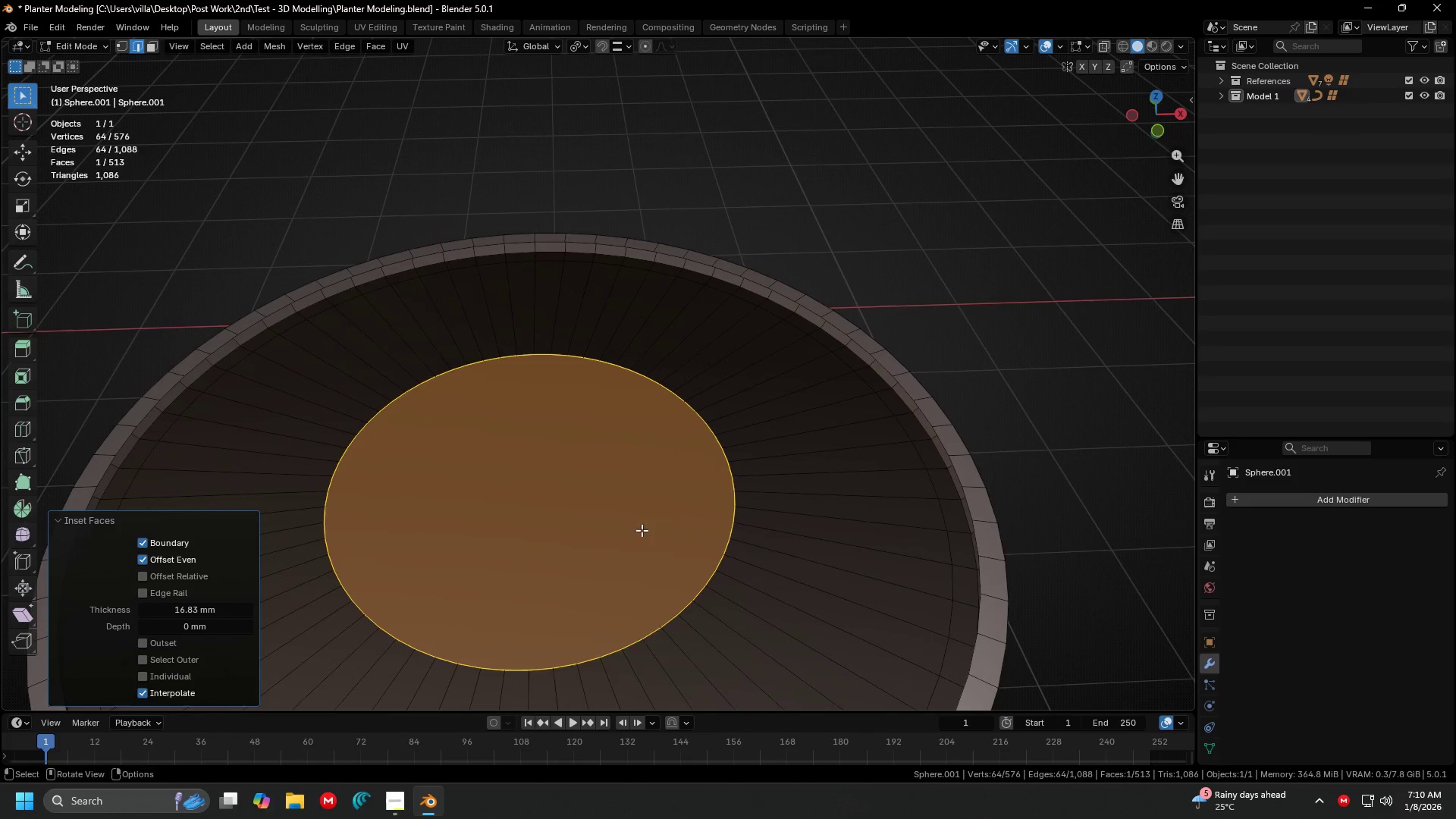 
key(X)
 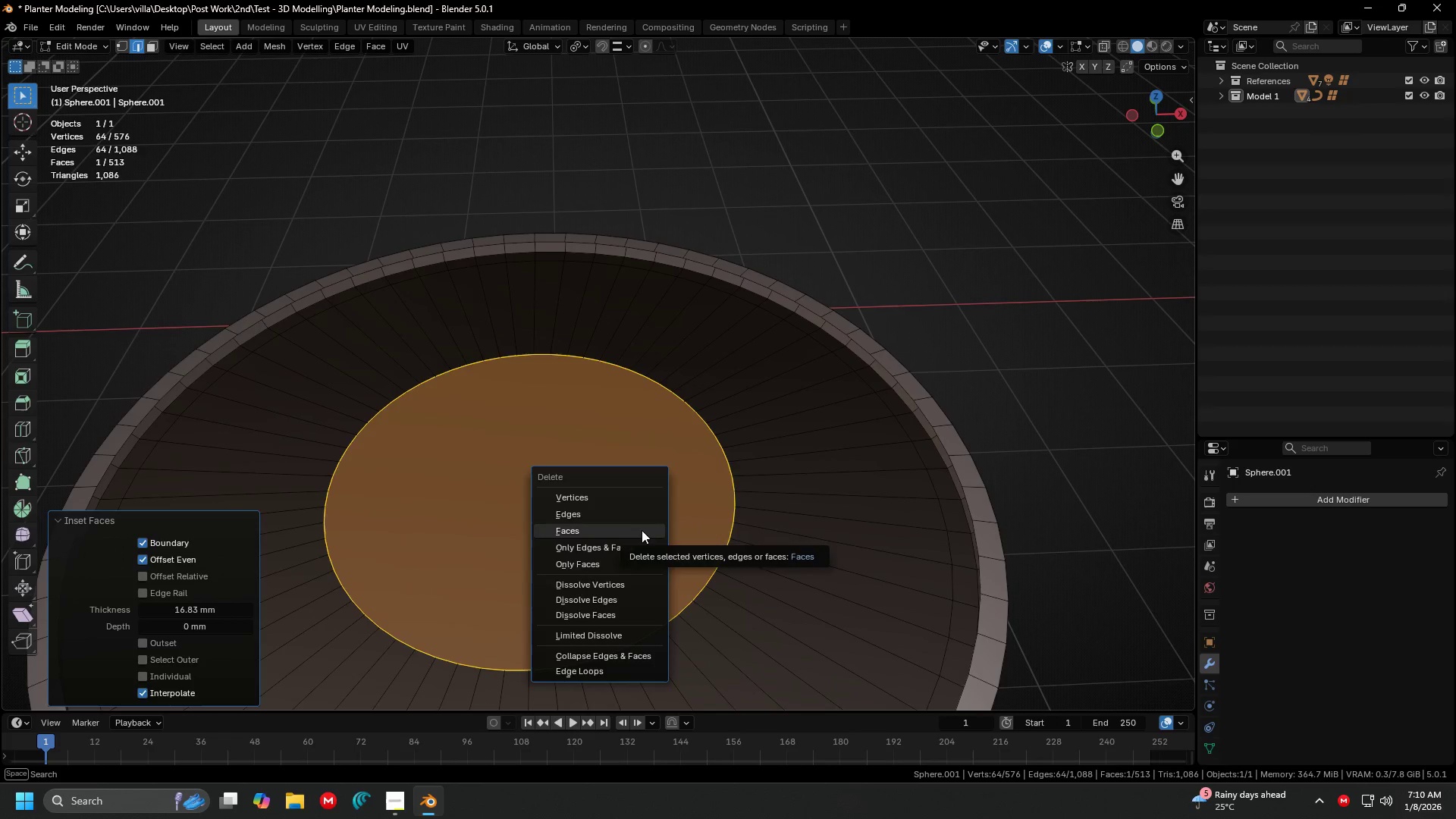 
left_click([642, 530])
 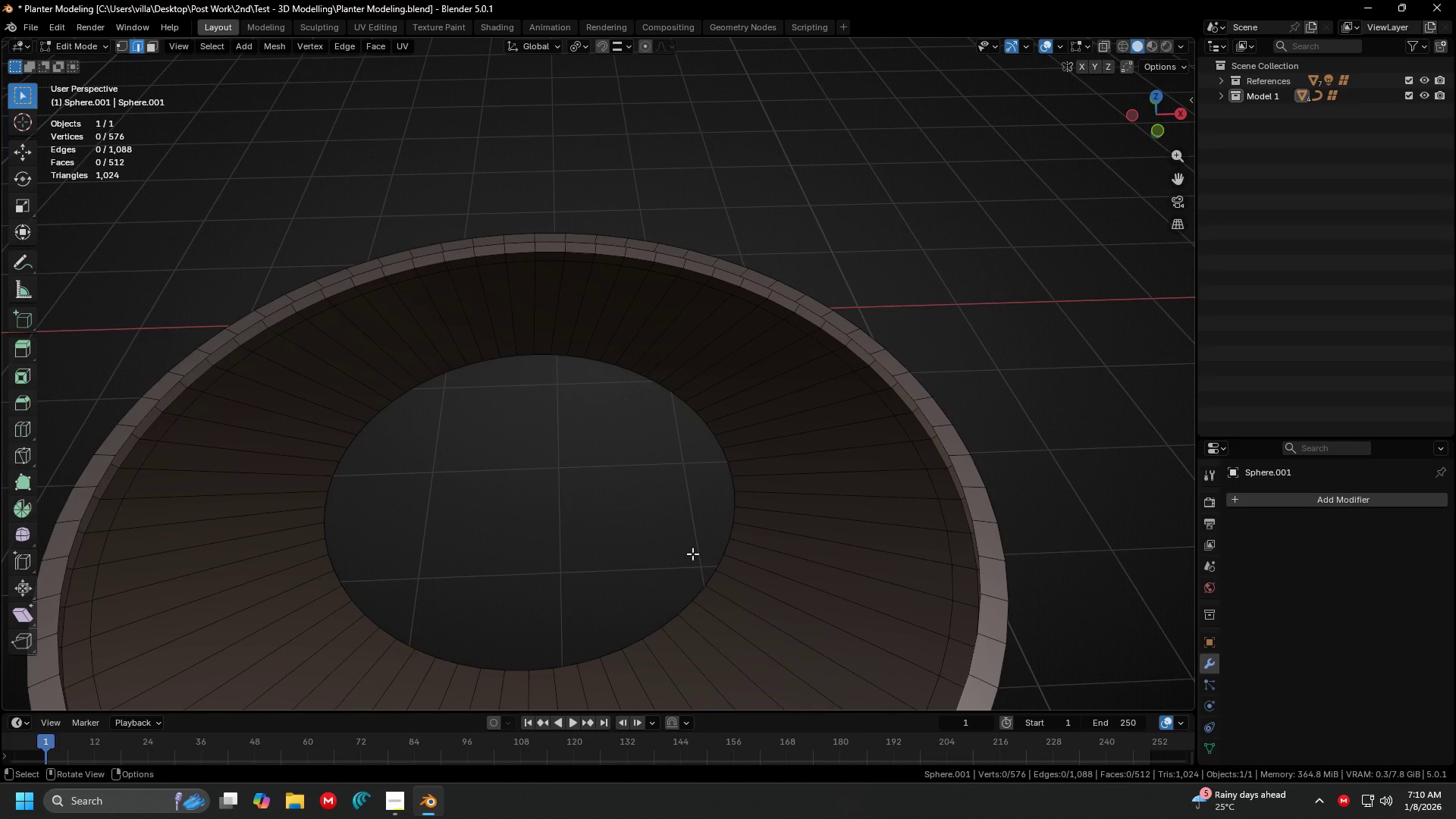 
hold_key(key=AltLeft, duration=0.42)
left_click([709, 569])
 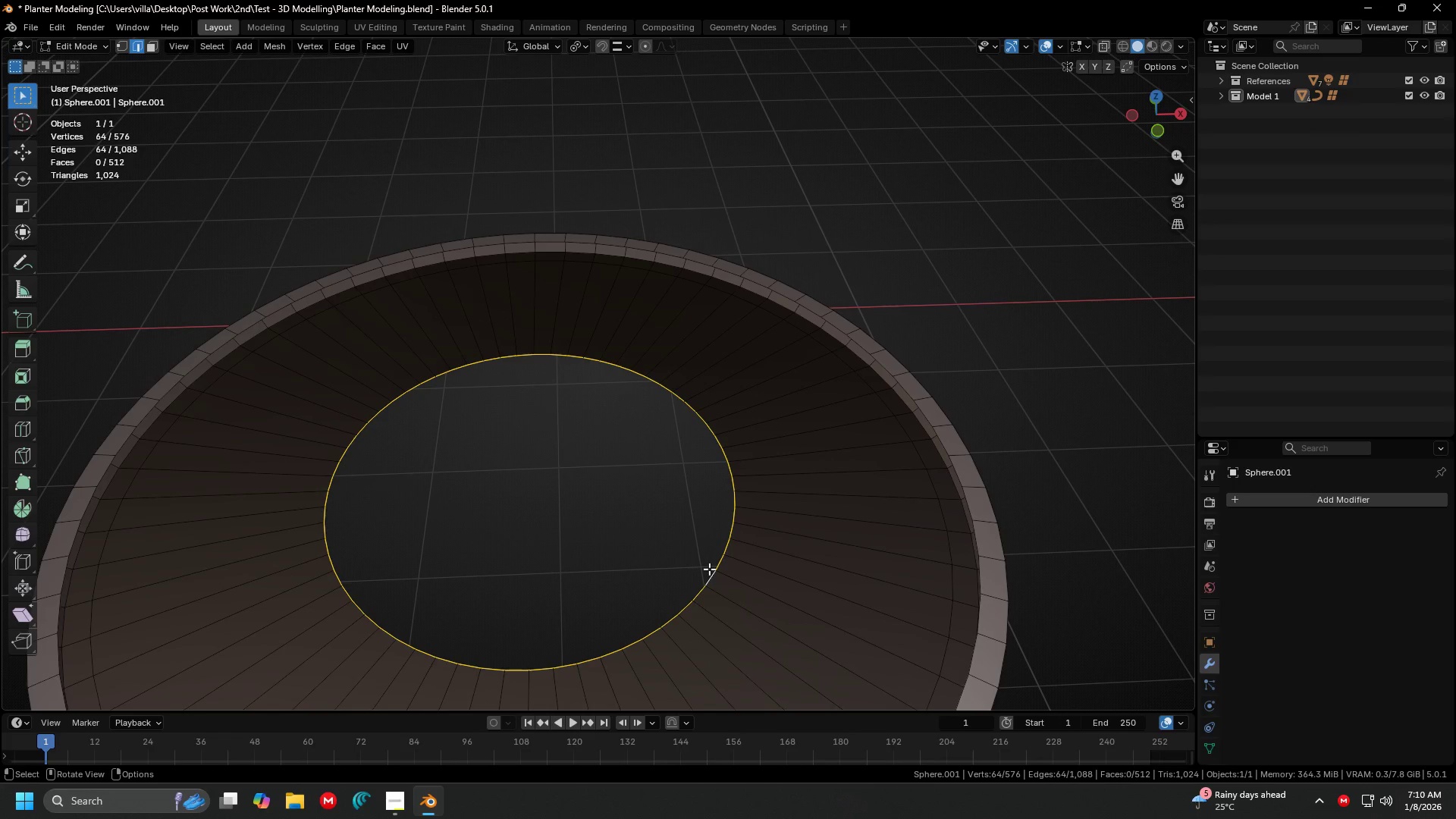 
key(Control+E)
 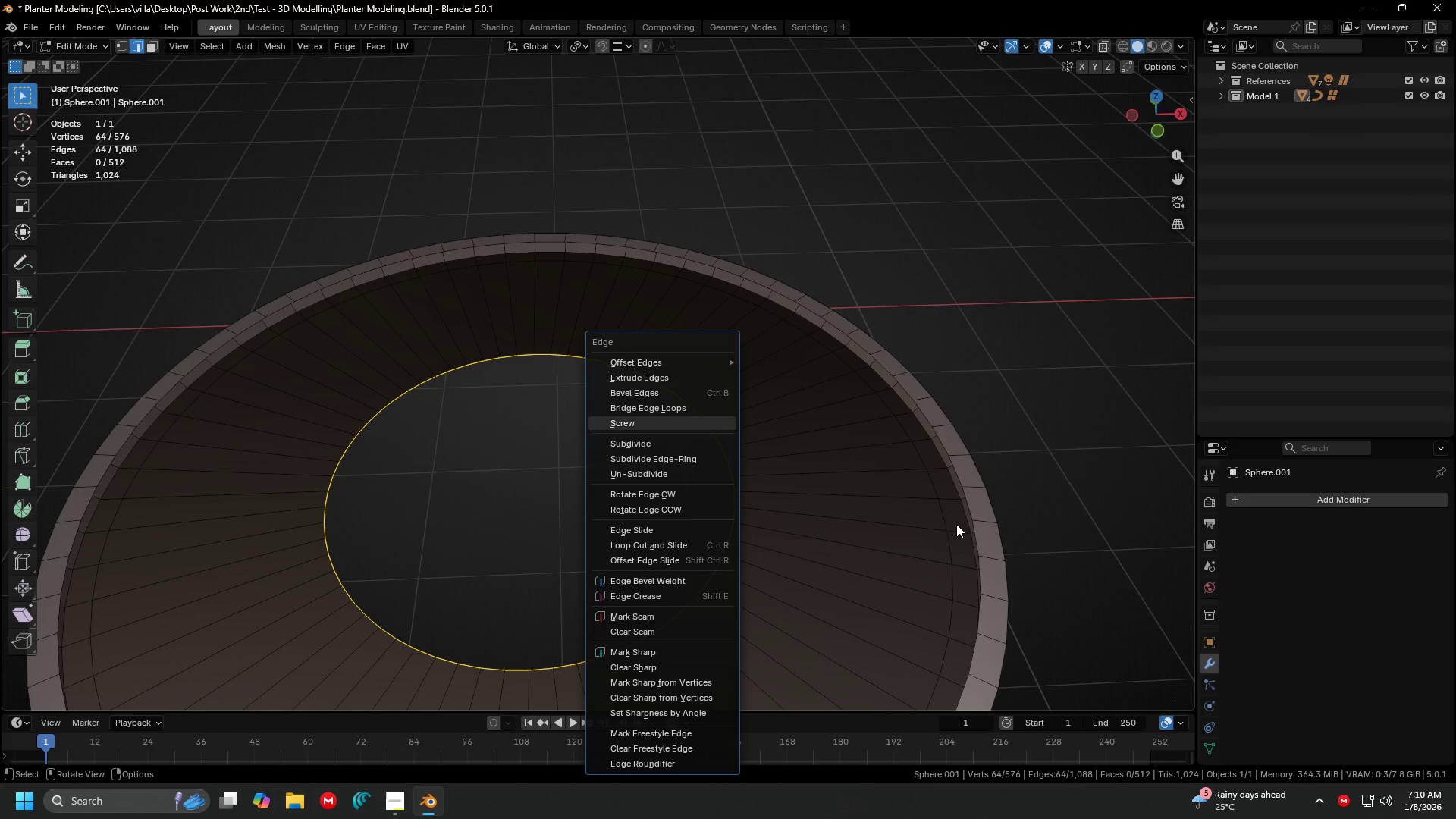 
key(Escape)
 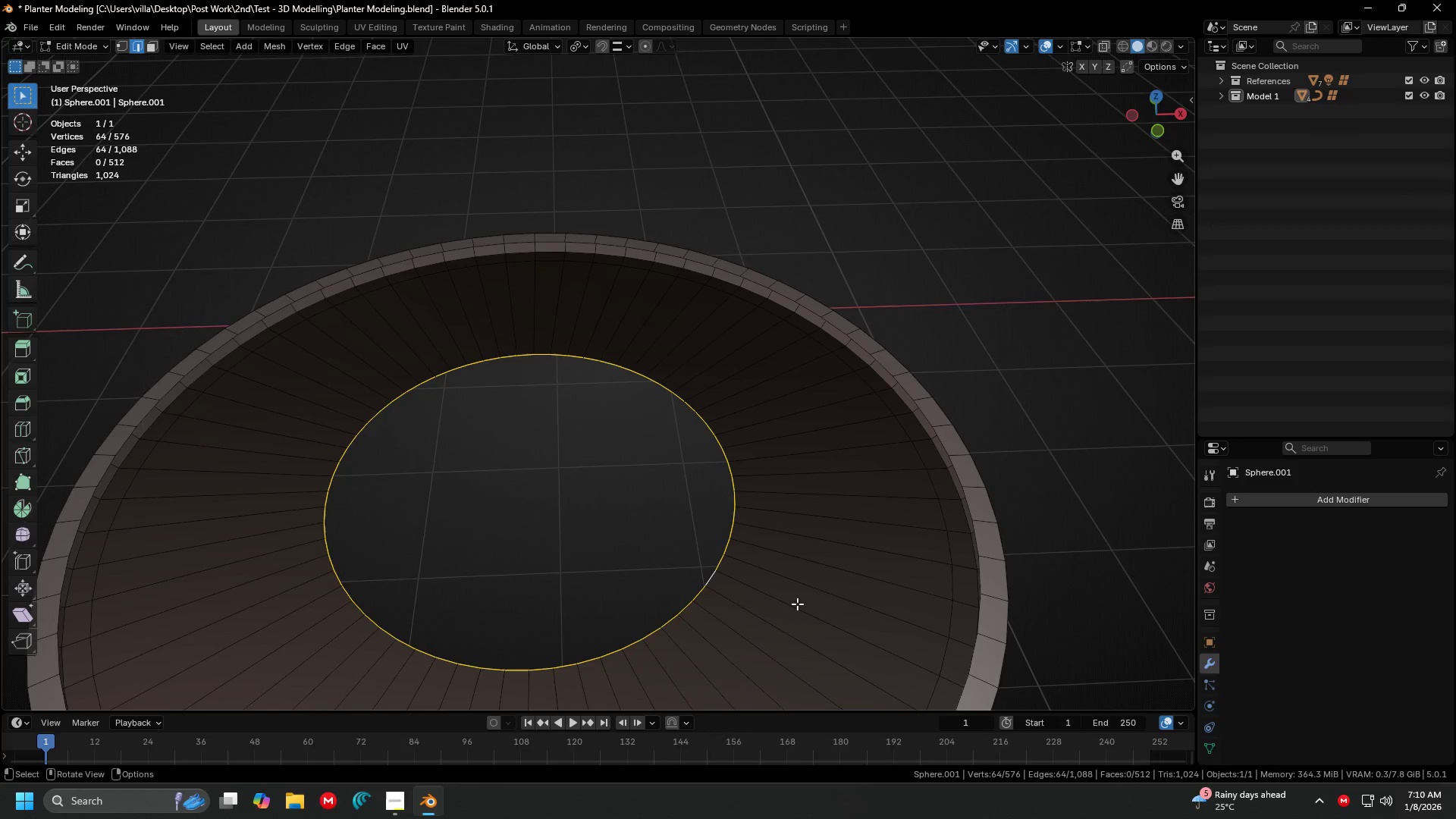 
key(Control+ControlLeft)
 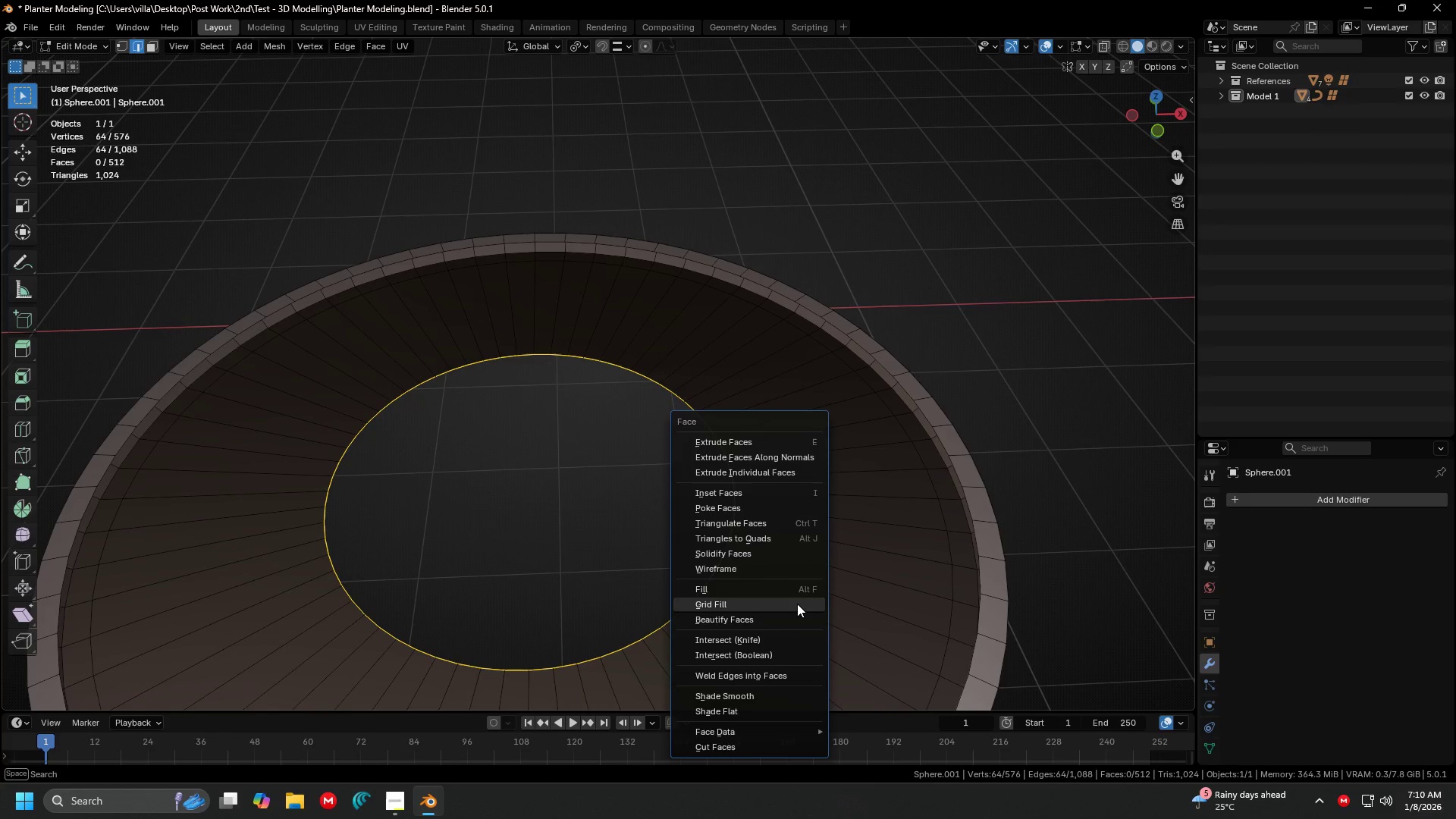 
key(Control+F)
 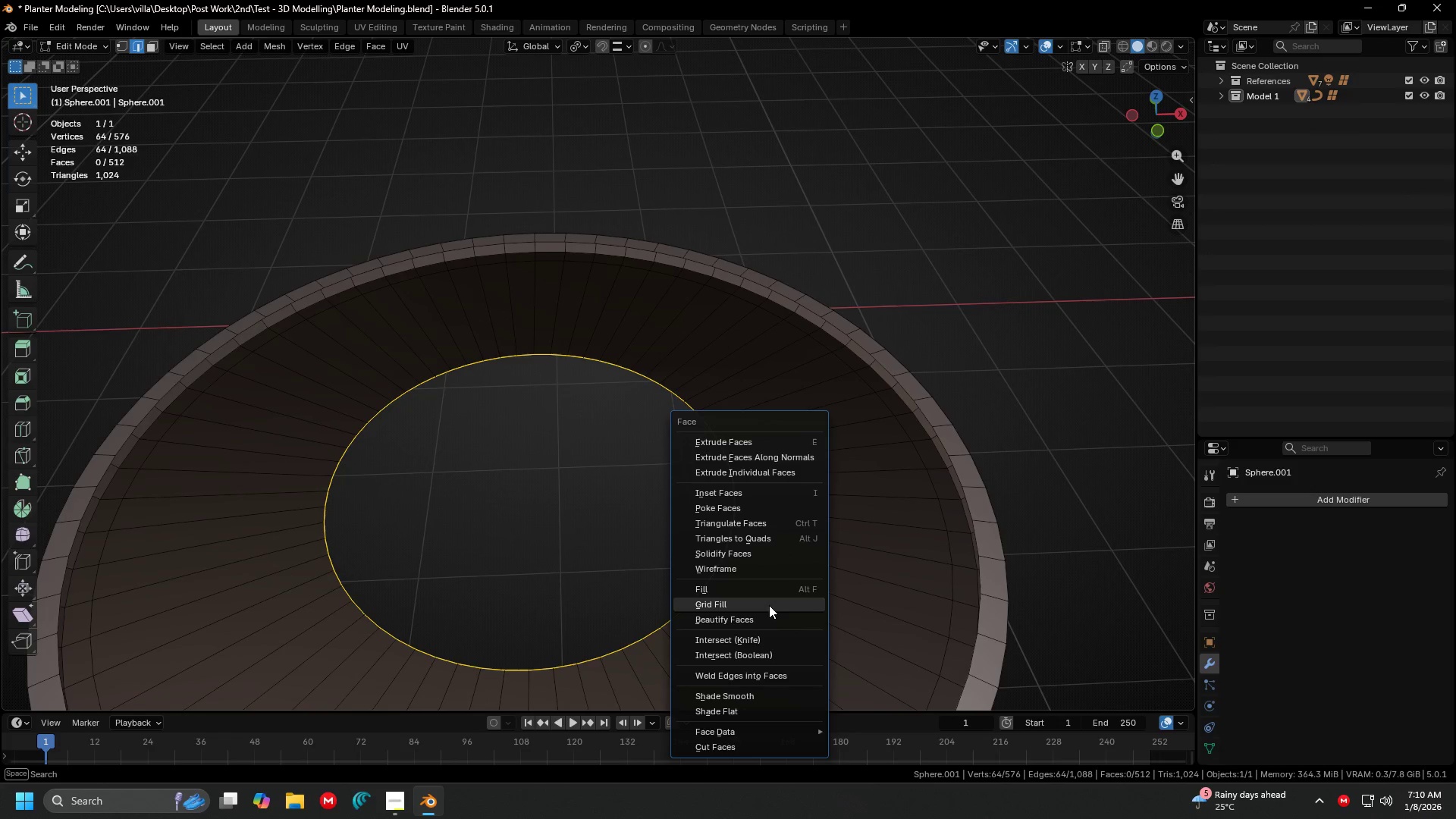 
left_click([767, 605])
 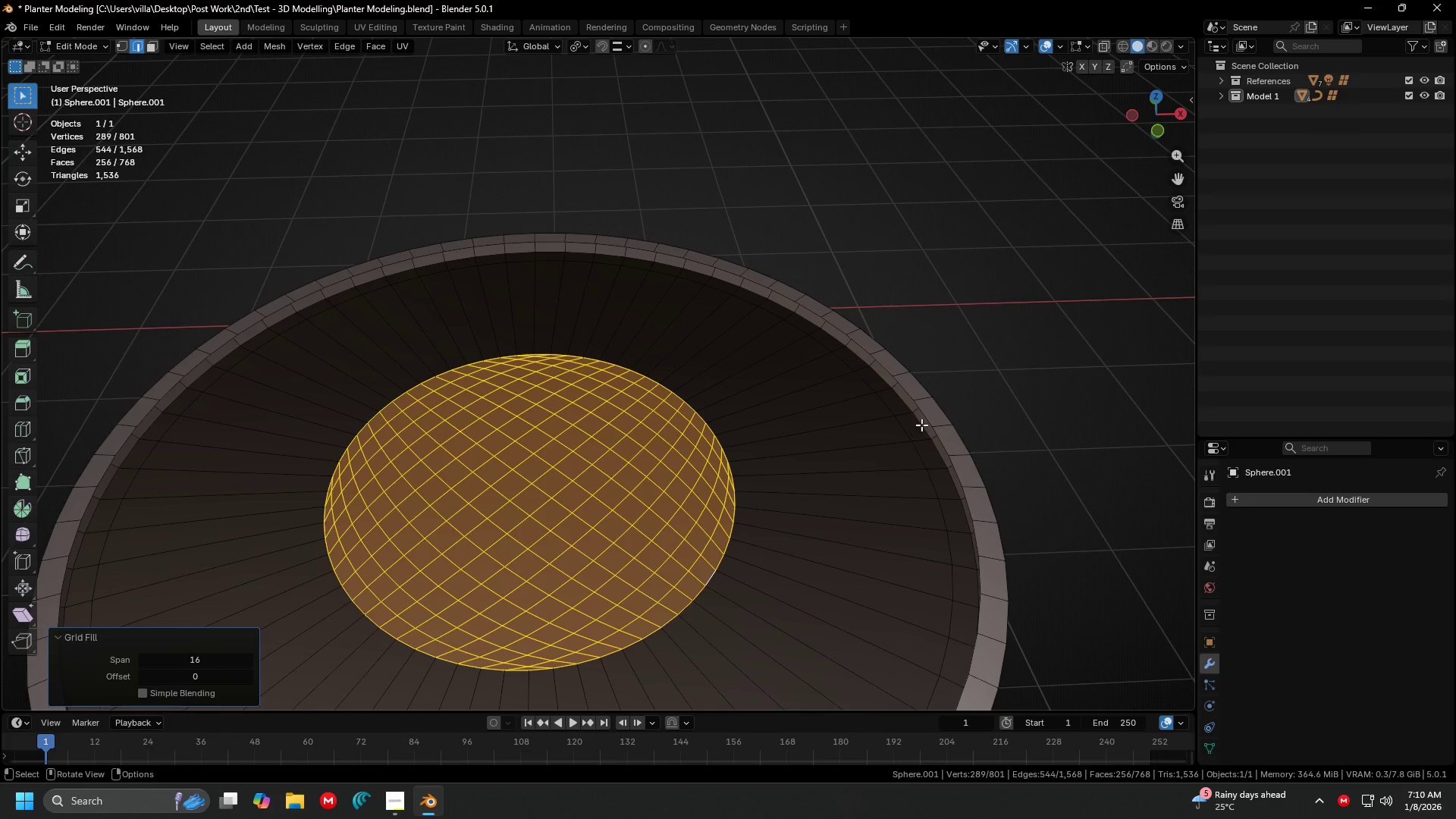 
hold_key(key=AltLeft, duration=0.69)
left_click([923, 422])
 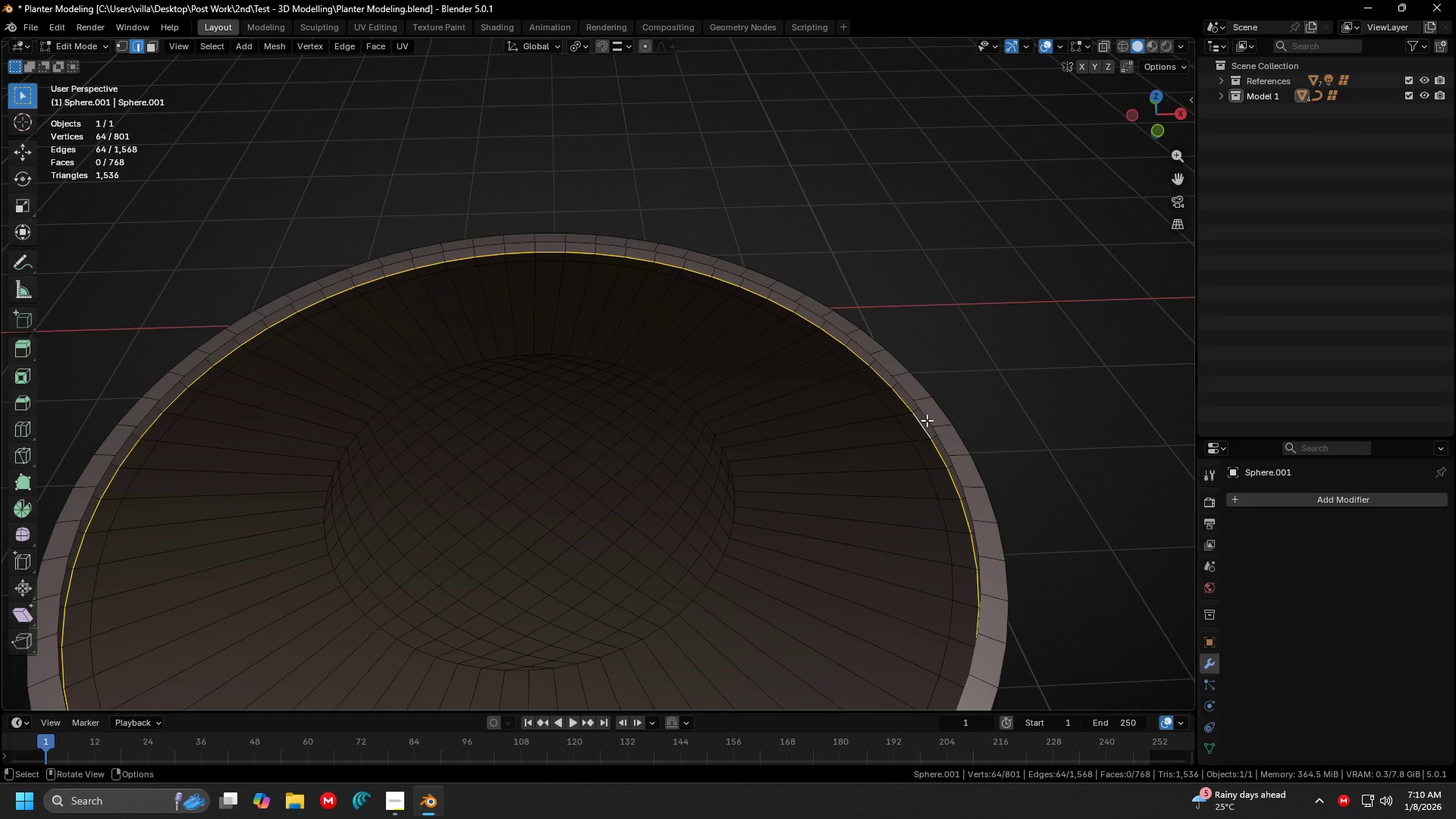 
hold_key(key=AltLeft, duration=0.38)
left_click([927, 420])
 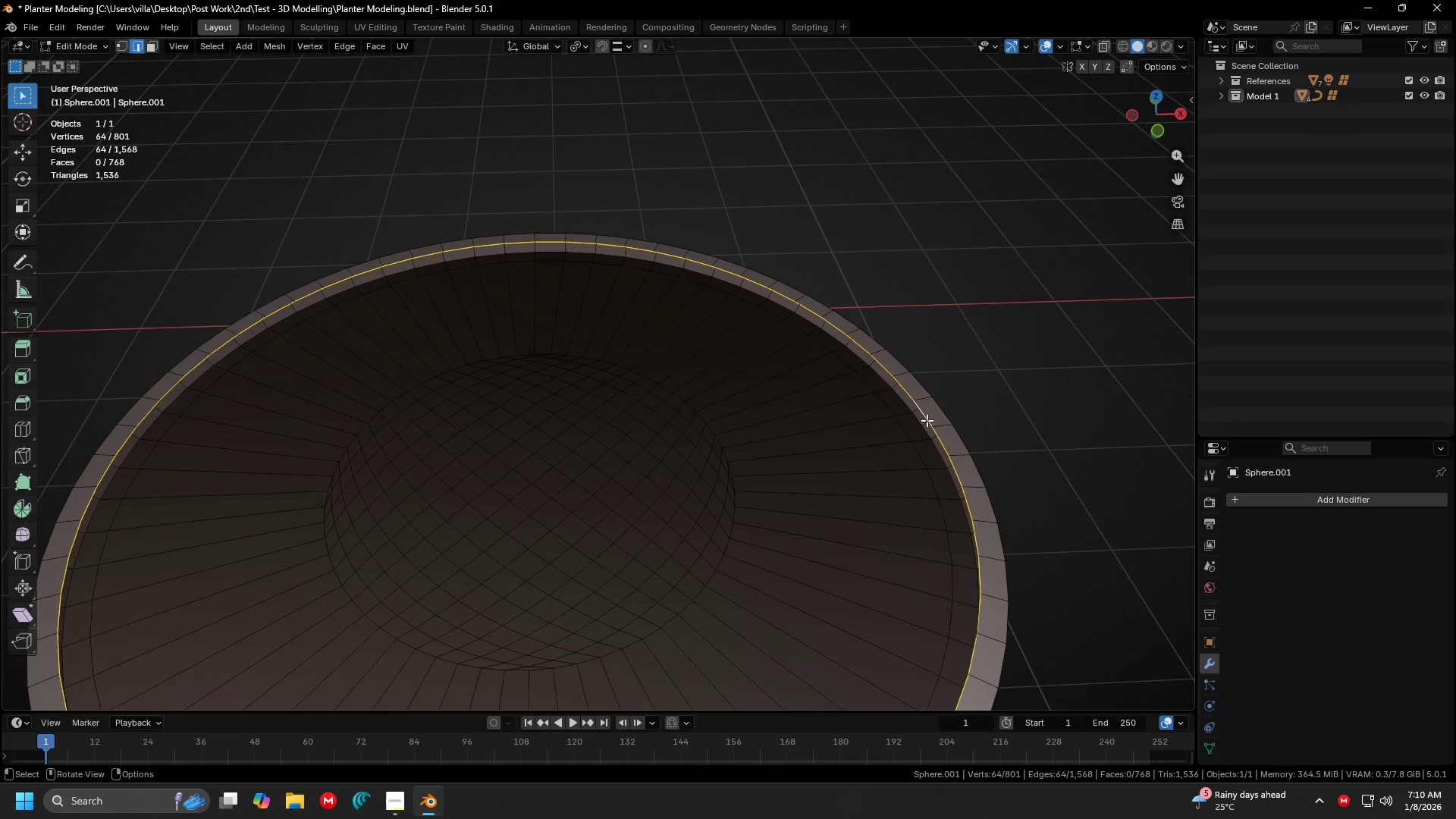 
key(F)
 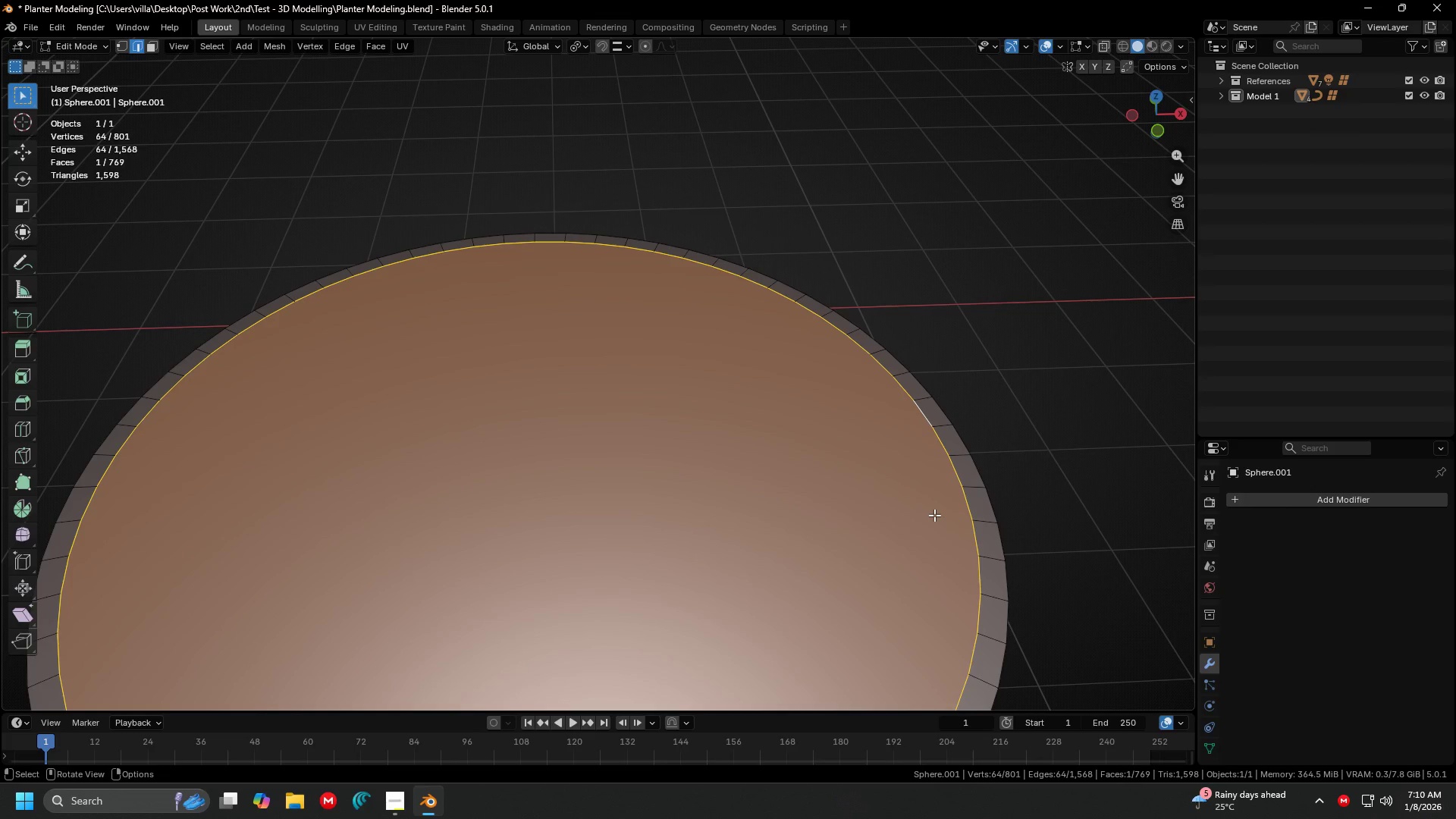 
key(I)
 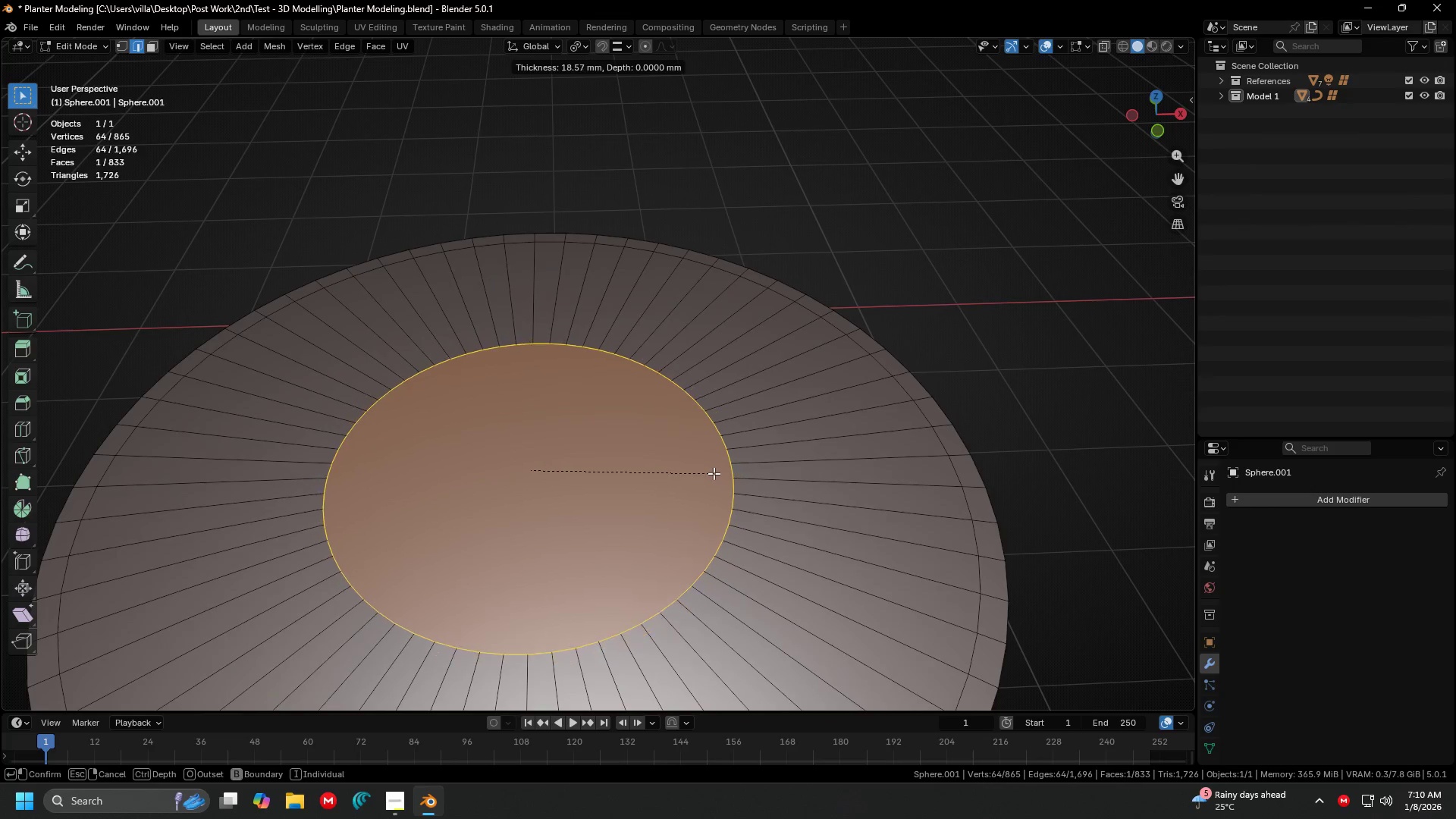 
left_click([692, 472])
 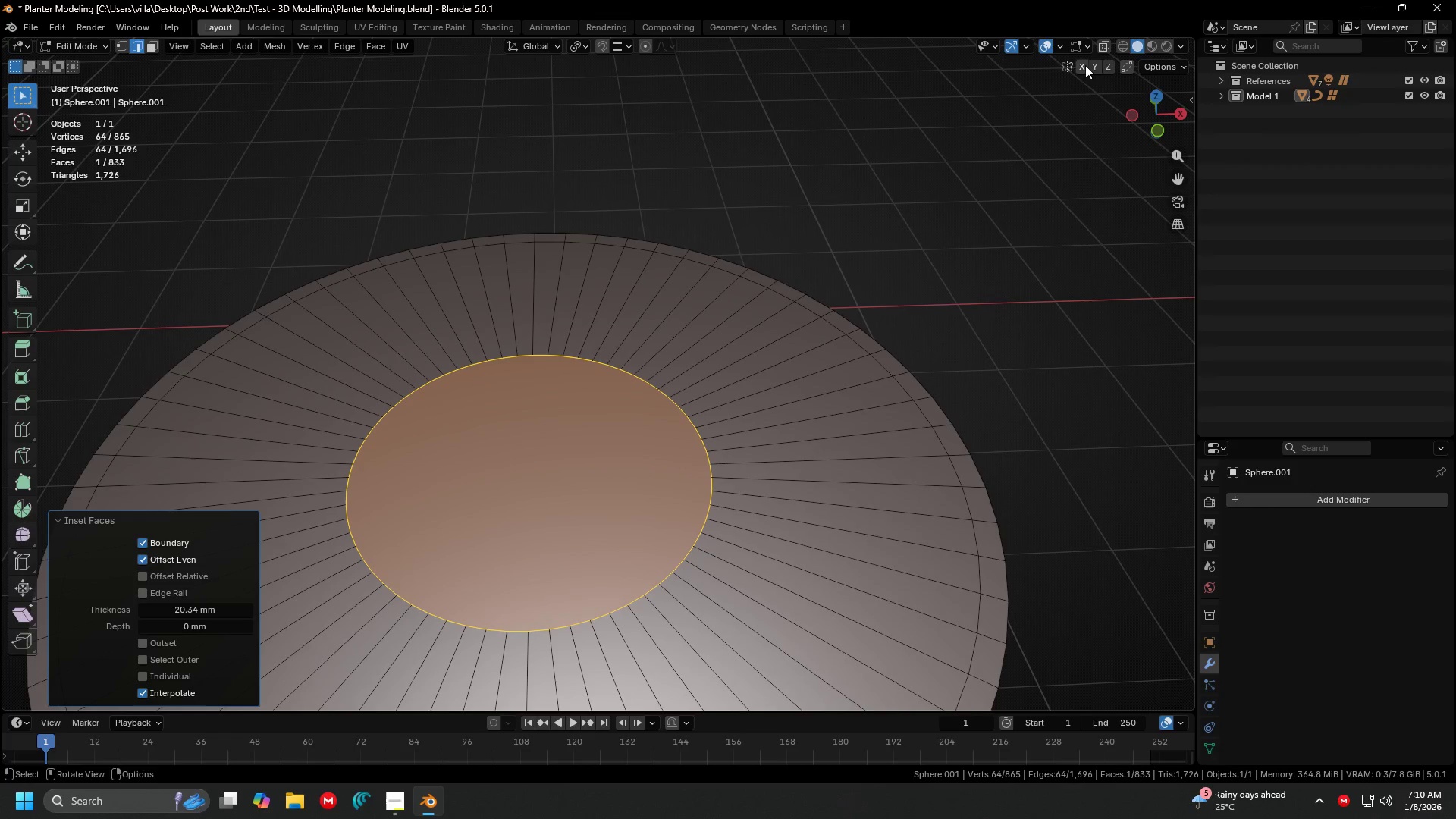 
left_click([1103, 45])
 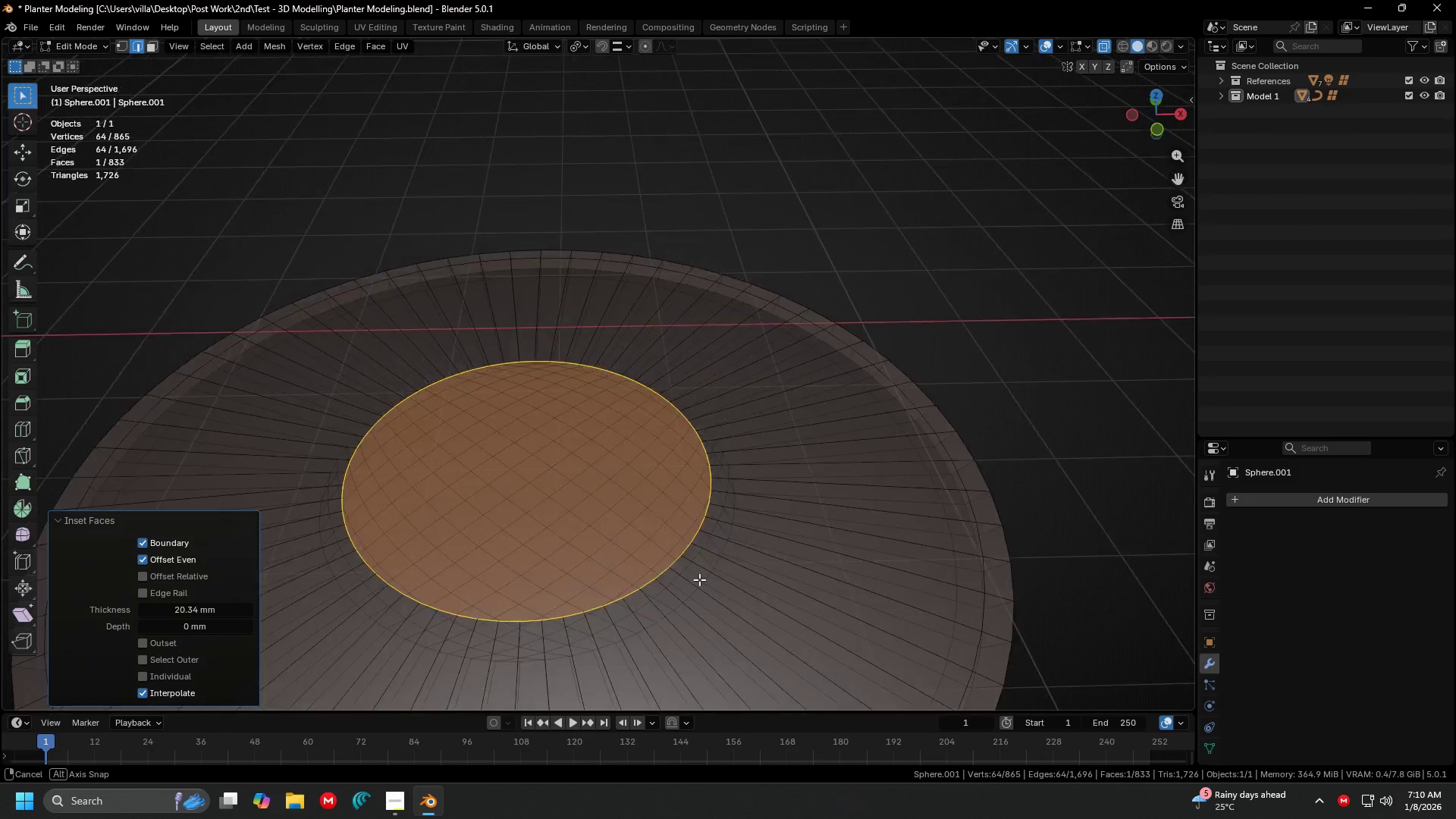 
key(Shift+ShiftLeft)
 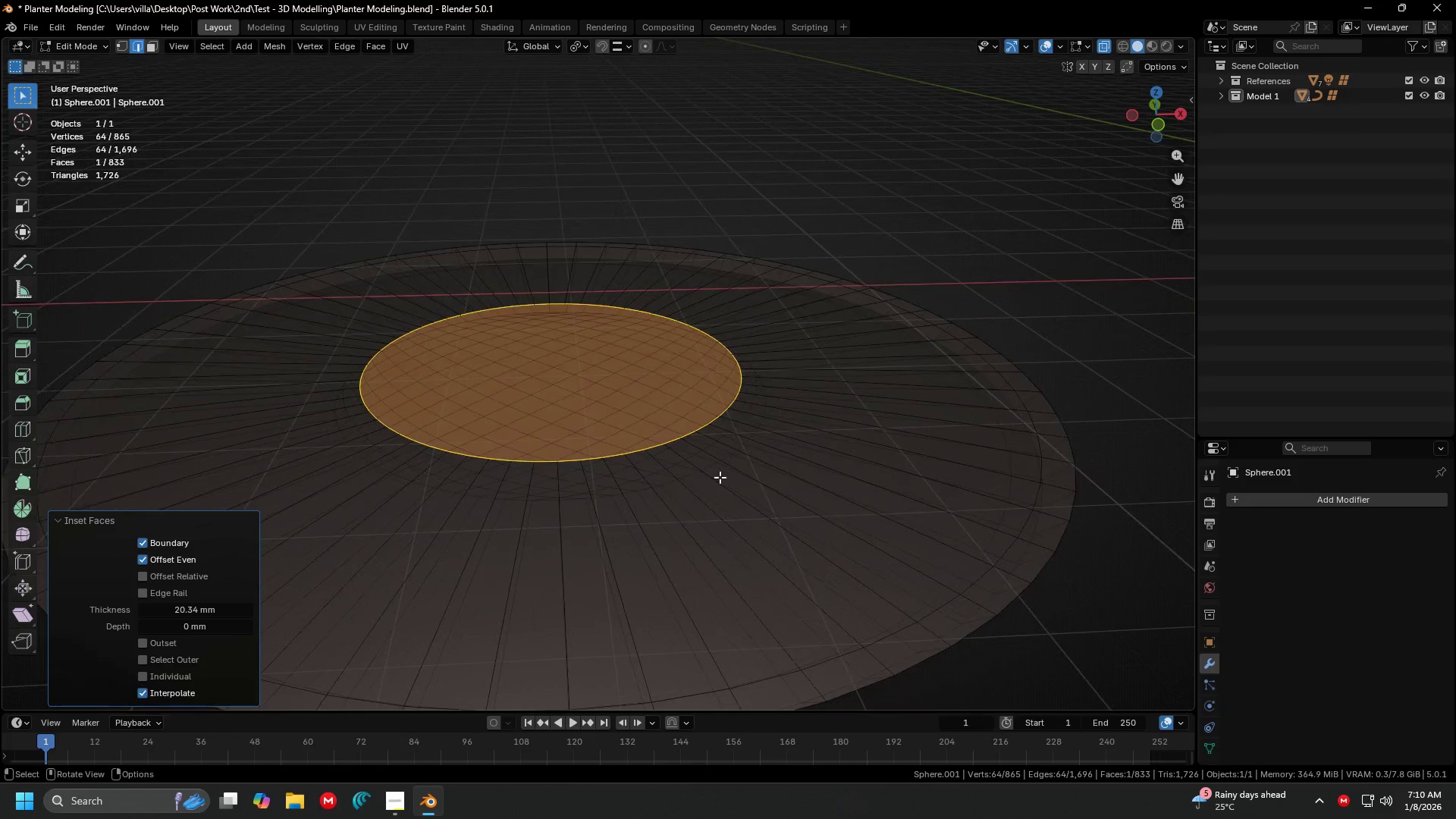 
scroll: coordinate [720, 477], scroll_direction: down, amount: 2.0
 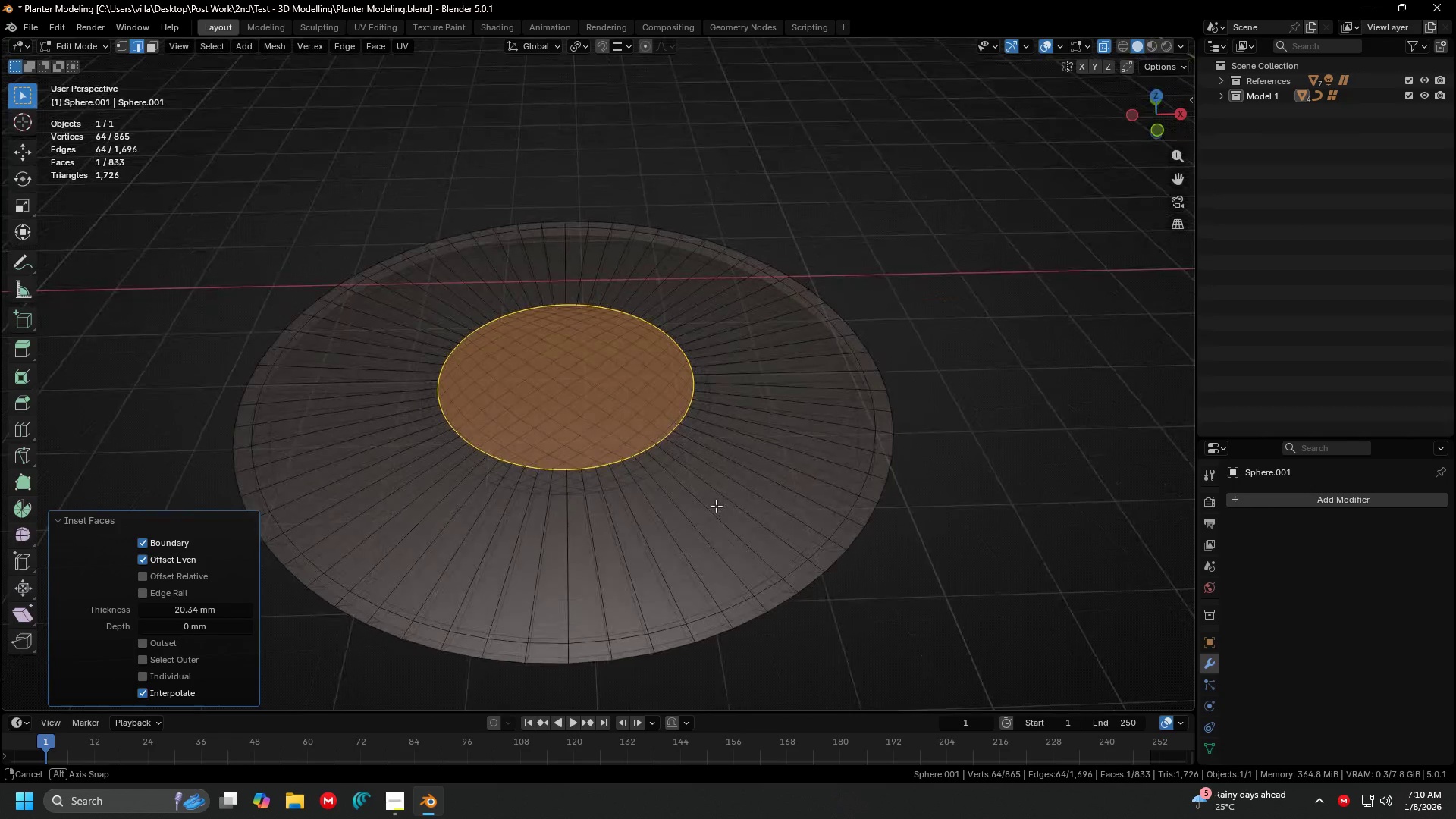 
scroll: coordinate [716, 507], scroll_direction: up, amount: 2.0
 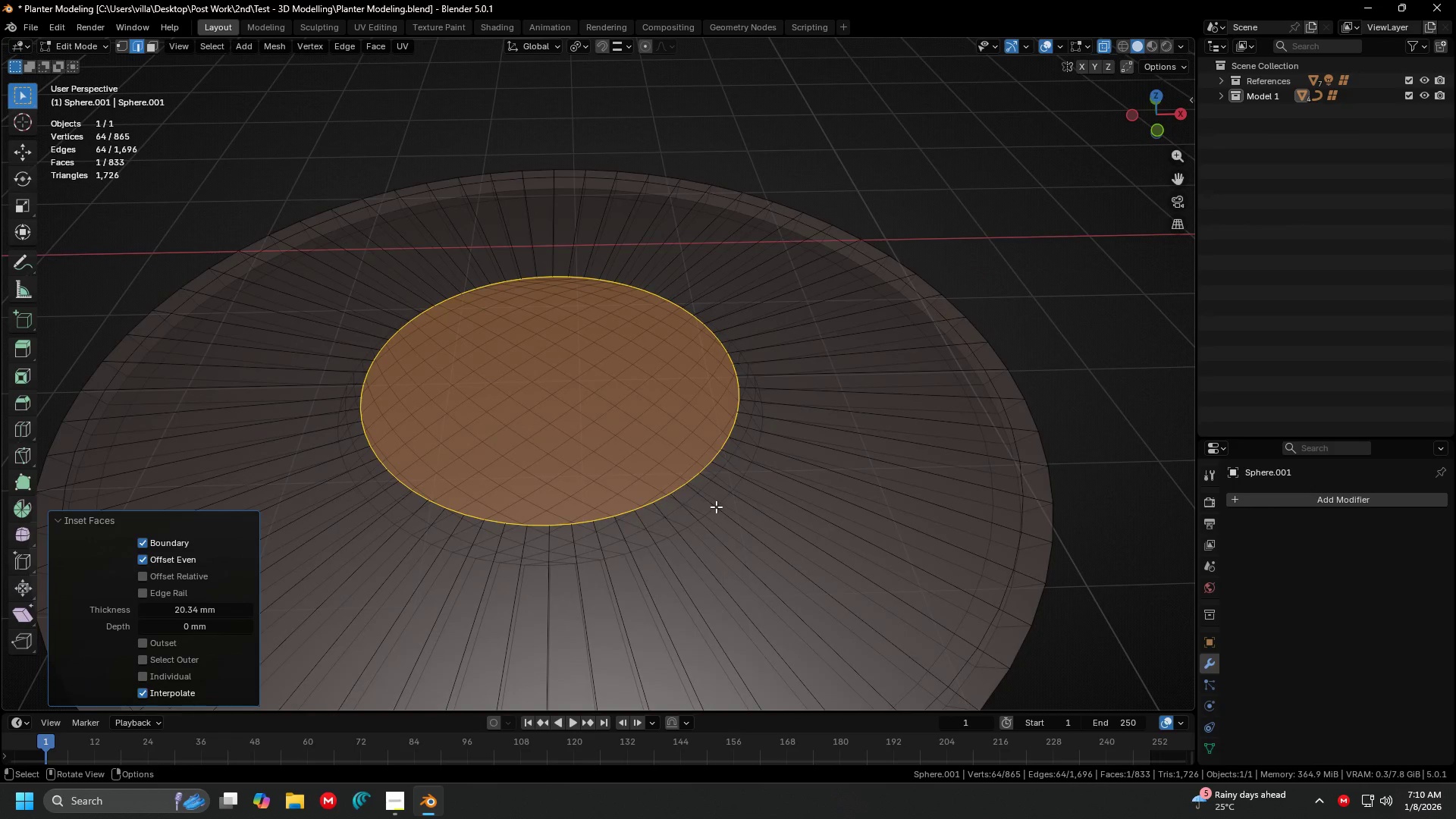 
key(X)
 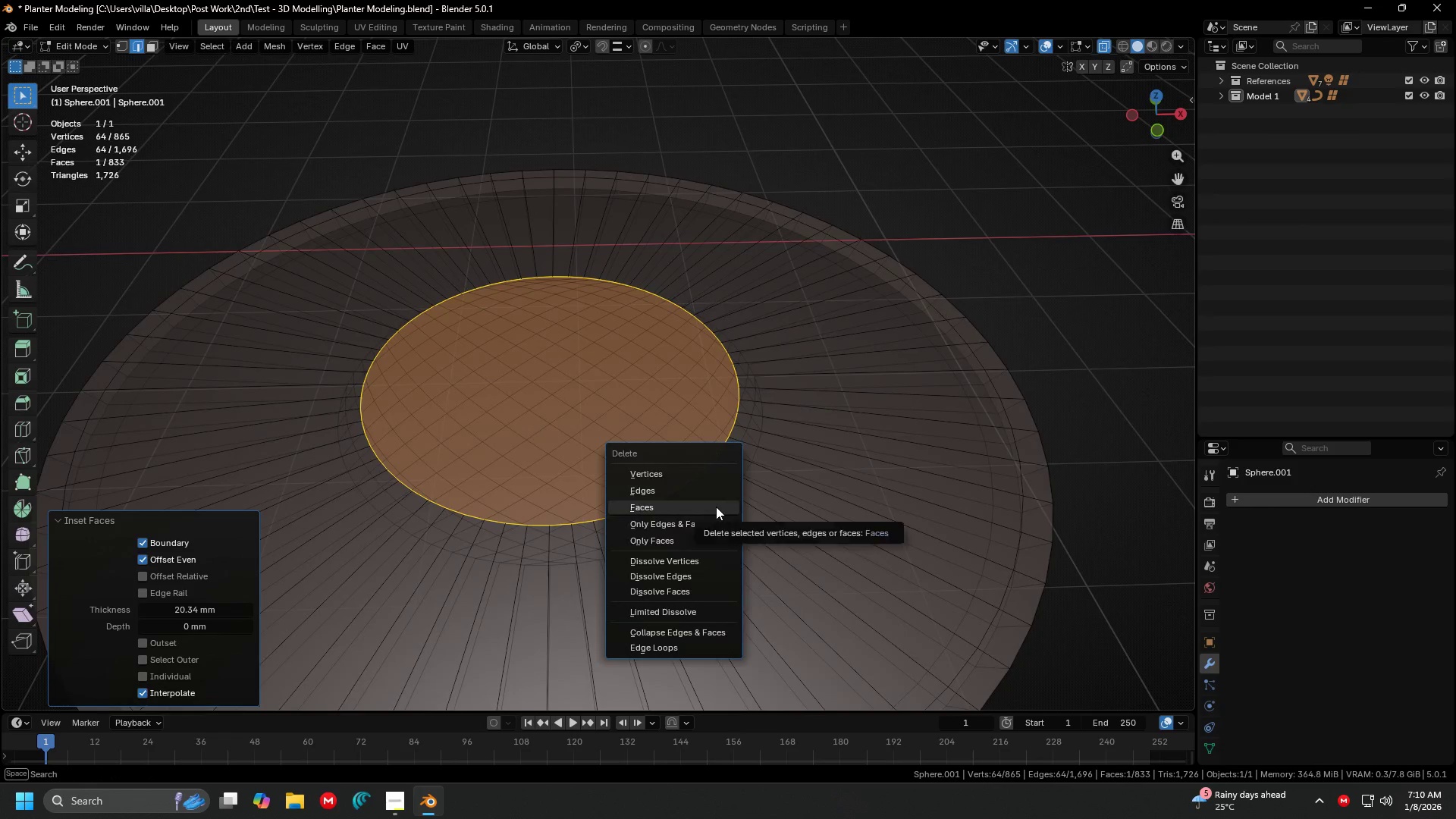 
left_click([716, 507])
 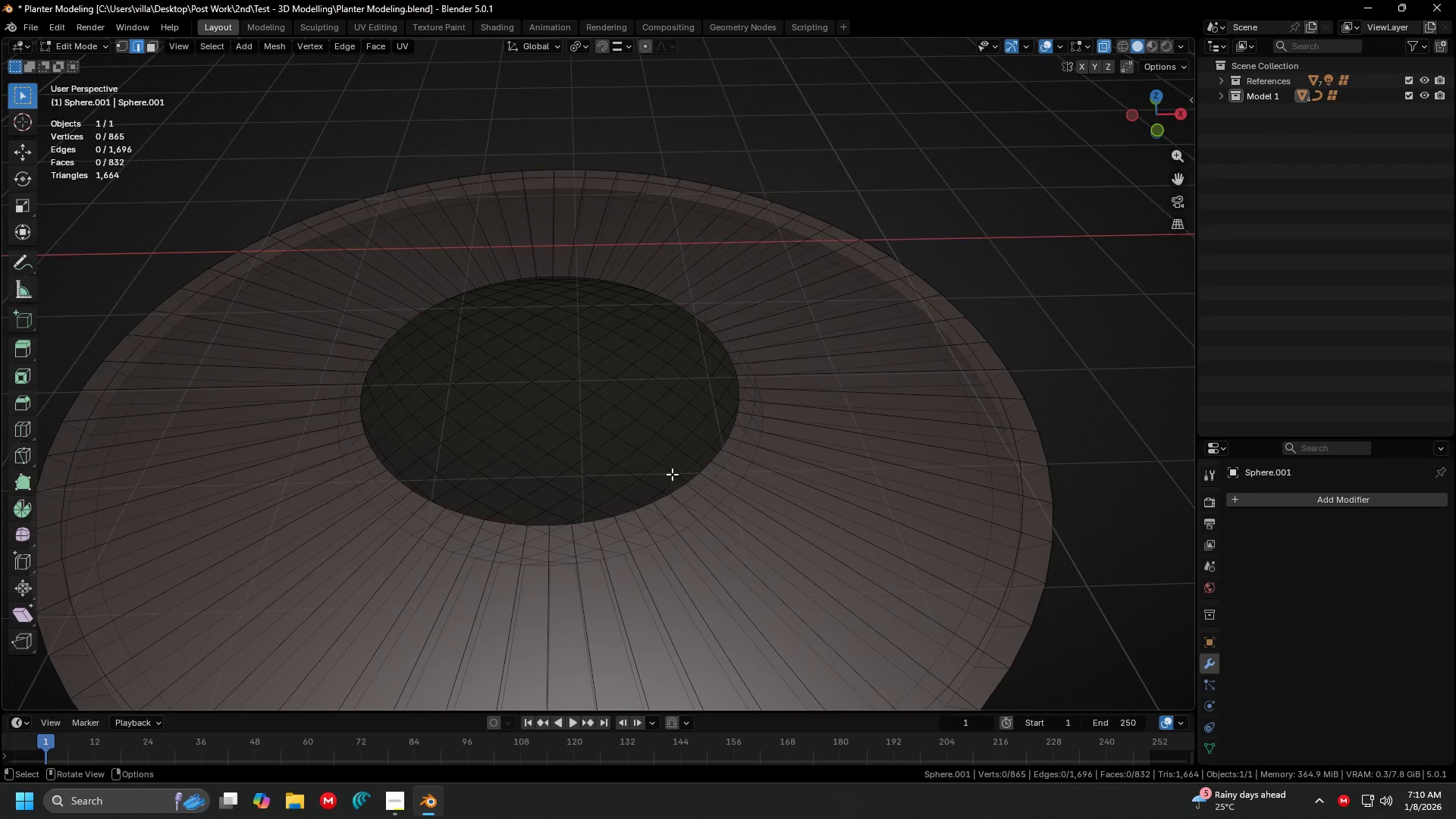 
hold_key(key=AltLeft, duration=0.8)
left_click([670, 492])
 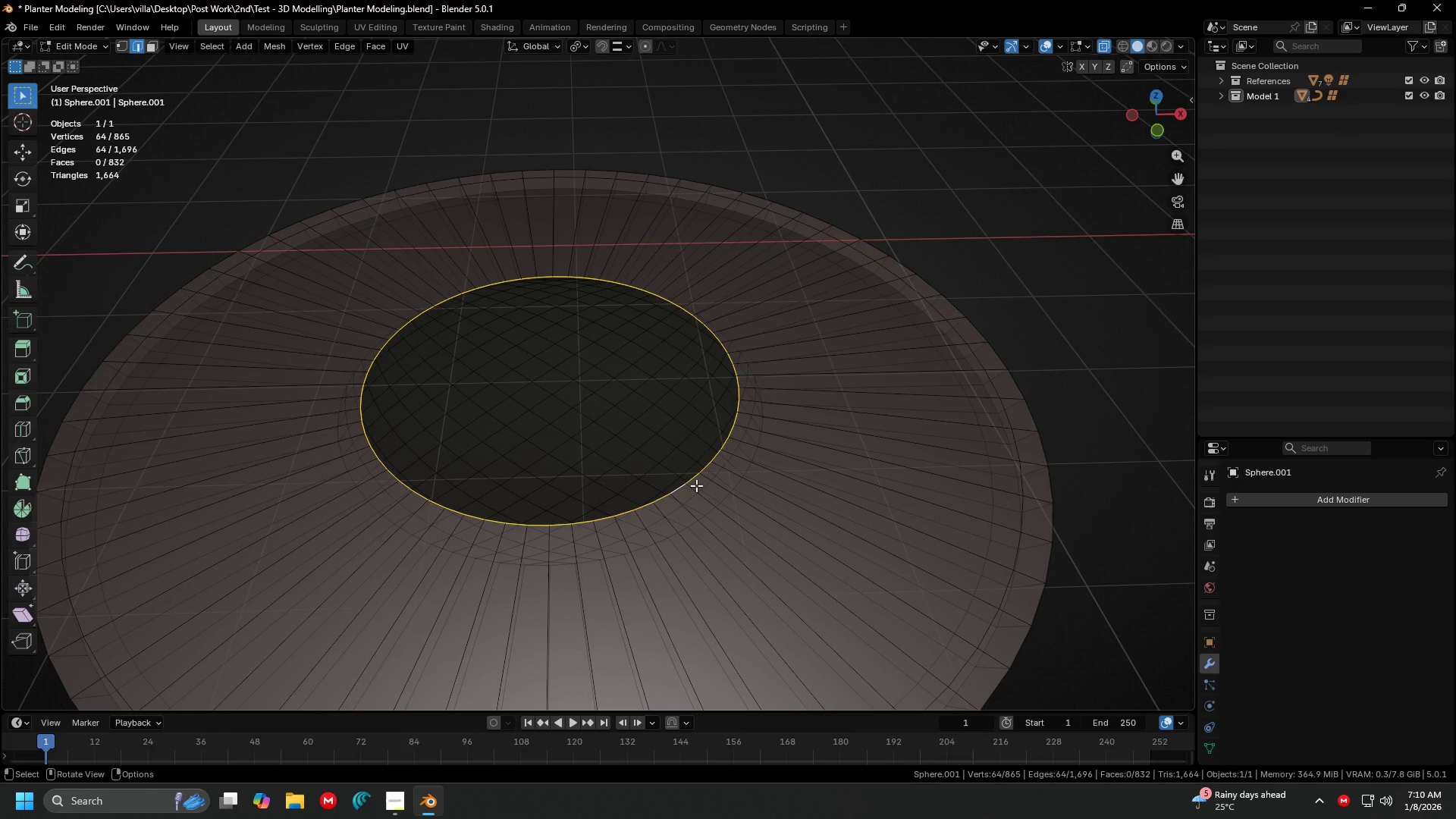 
key(Control+F)
 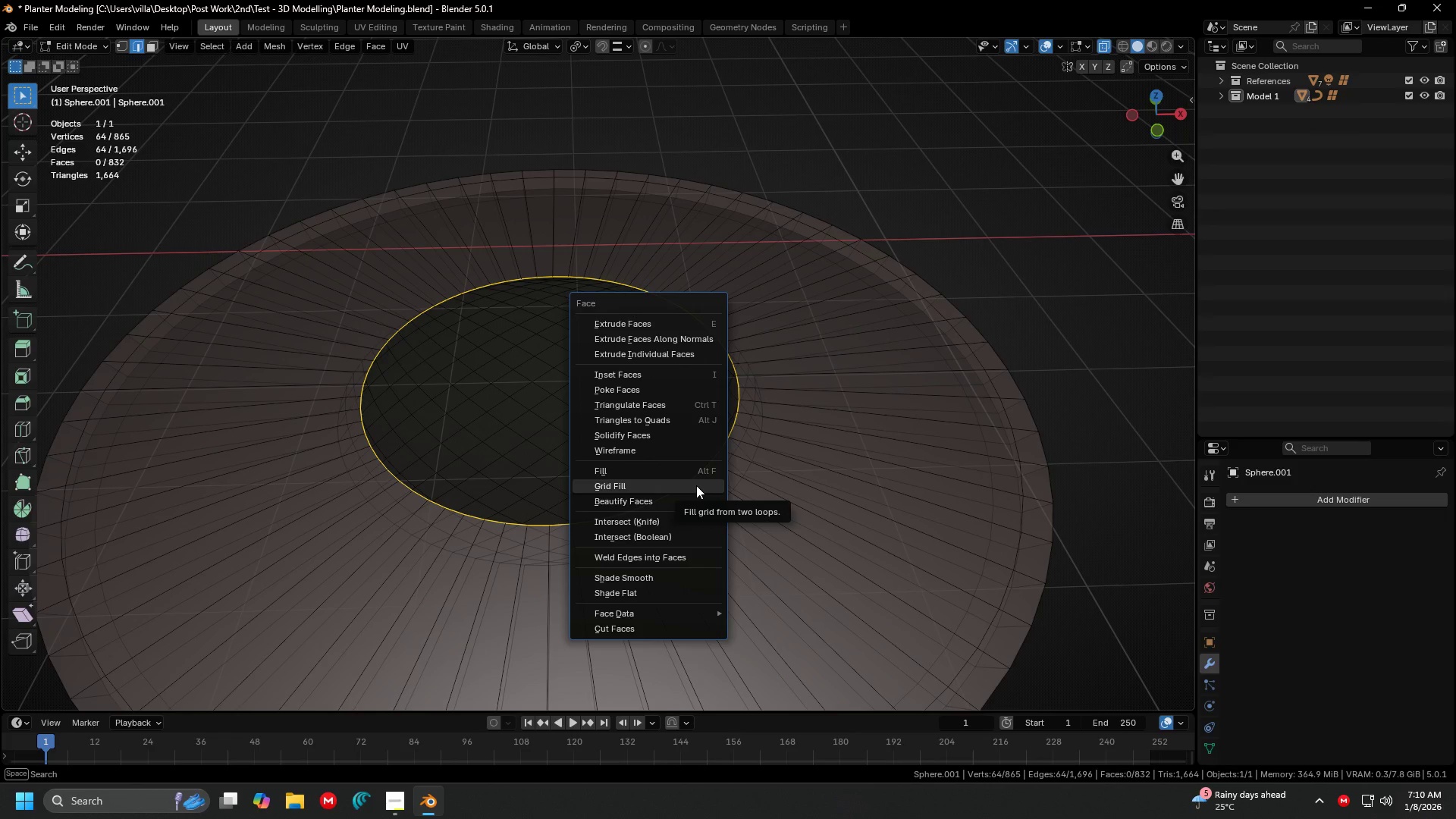 
left_click([696, 485])
 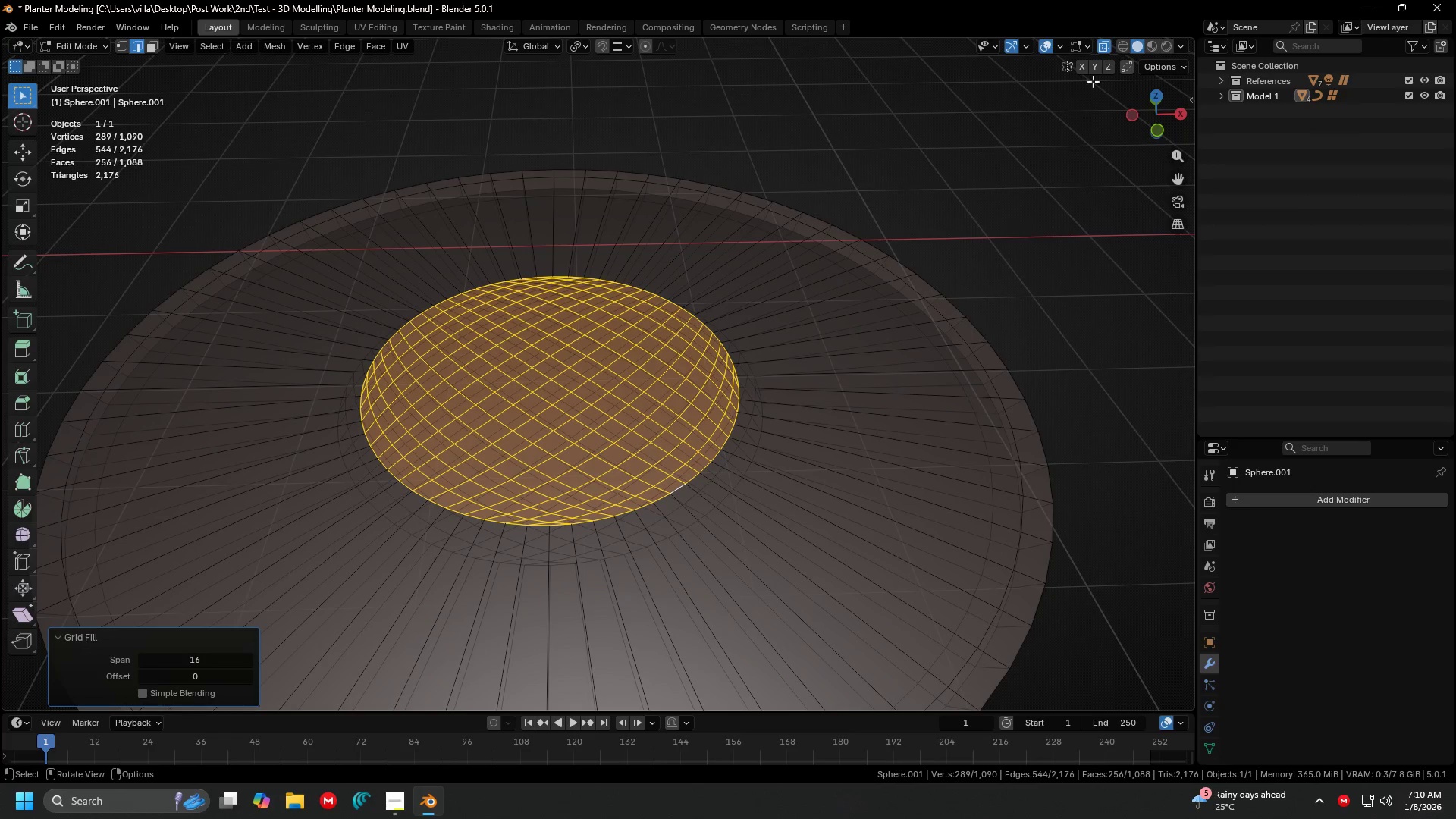 
left_click([1103, 40])
 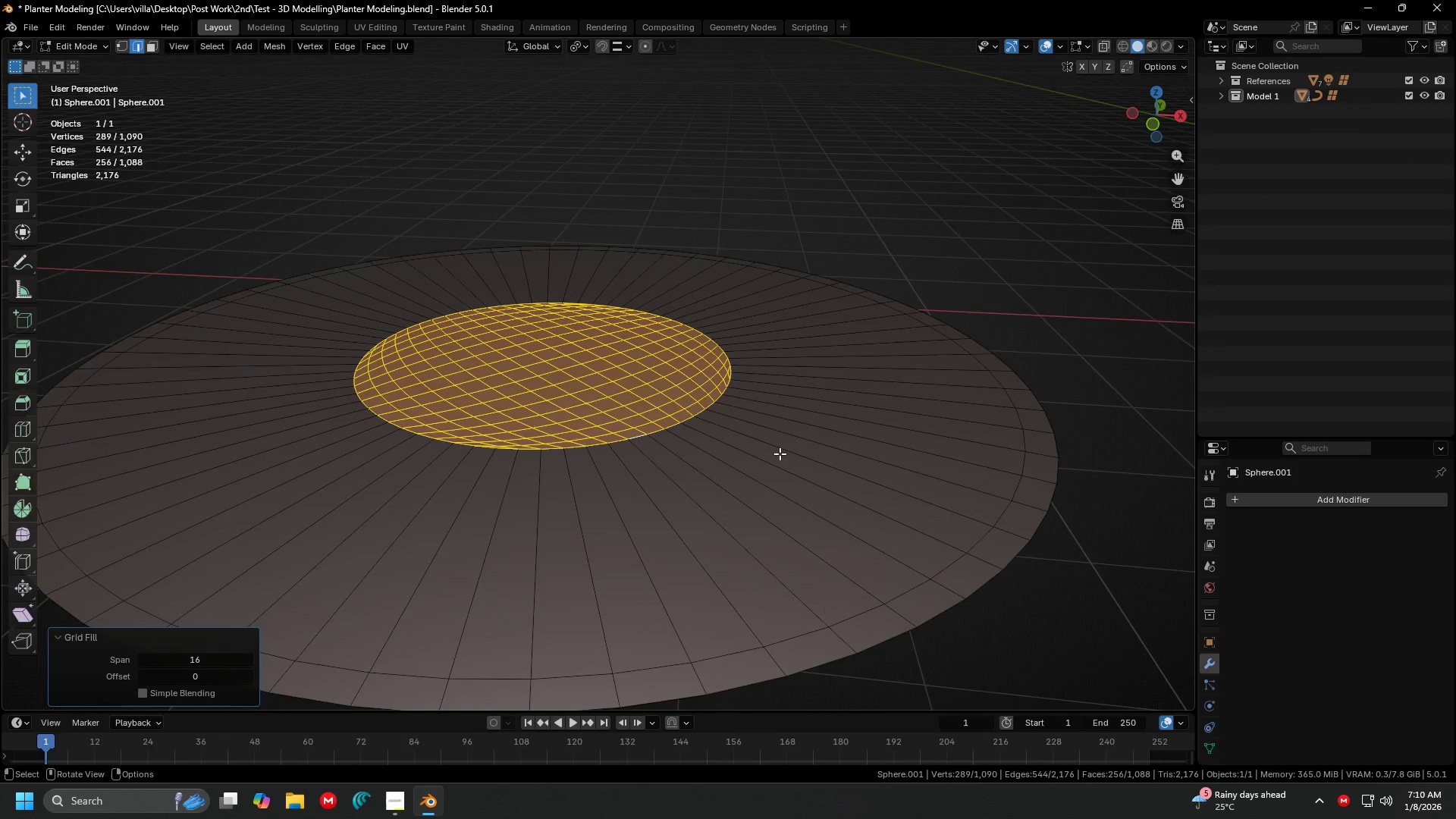 
left_click([908, 246])
 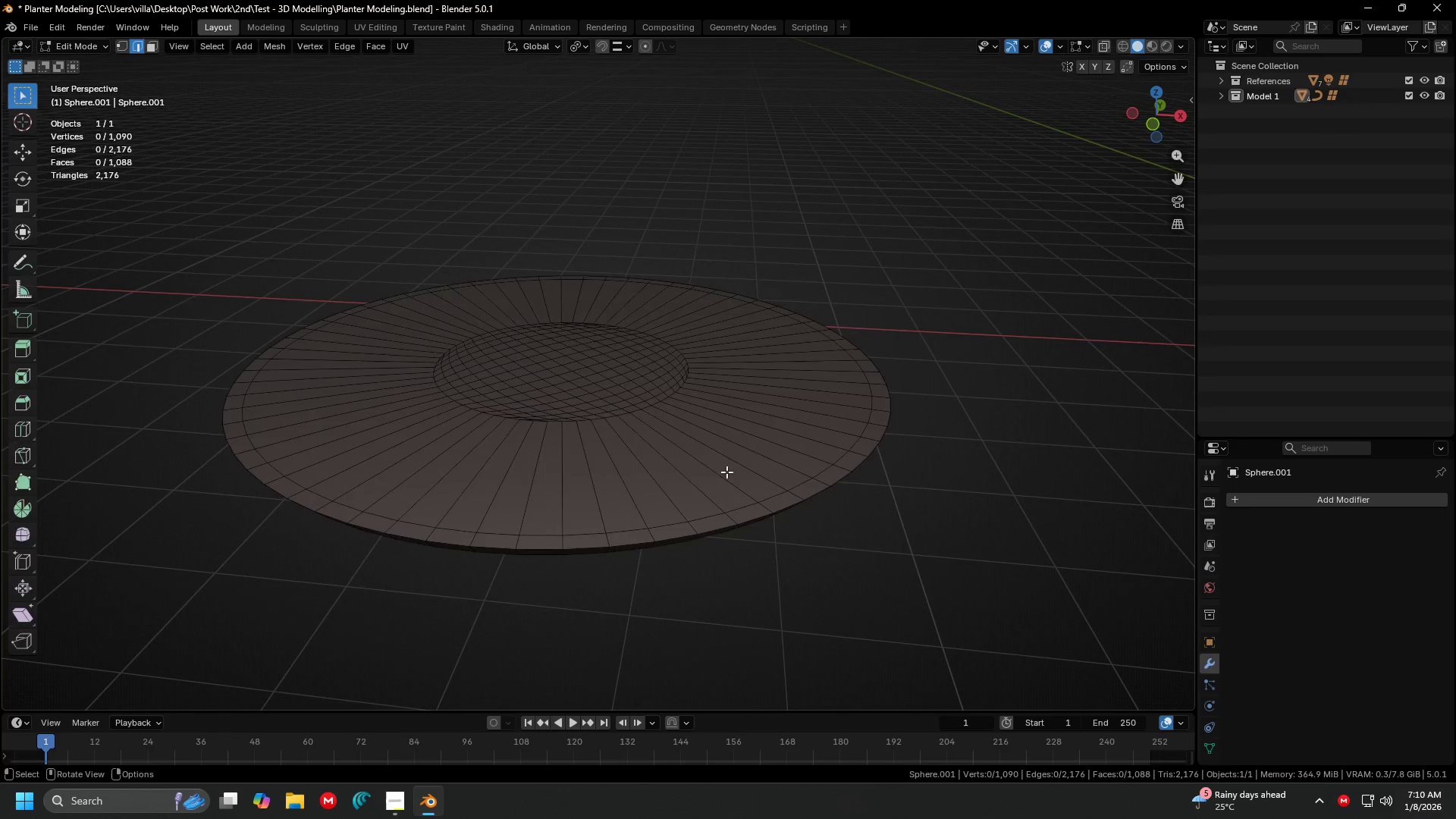 
scroll: coordinate [777, 450], scroll_direction: down, amount: 2.0
 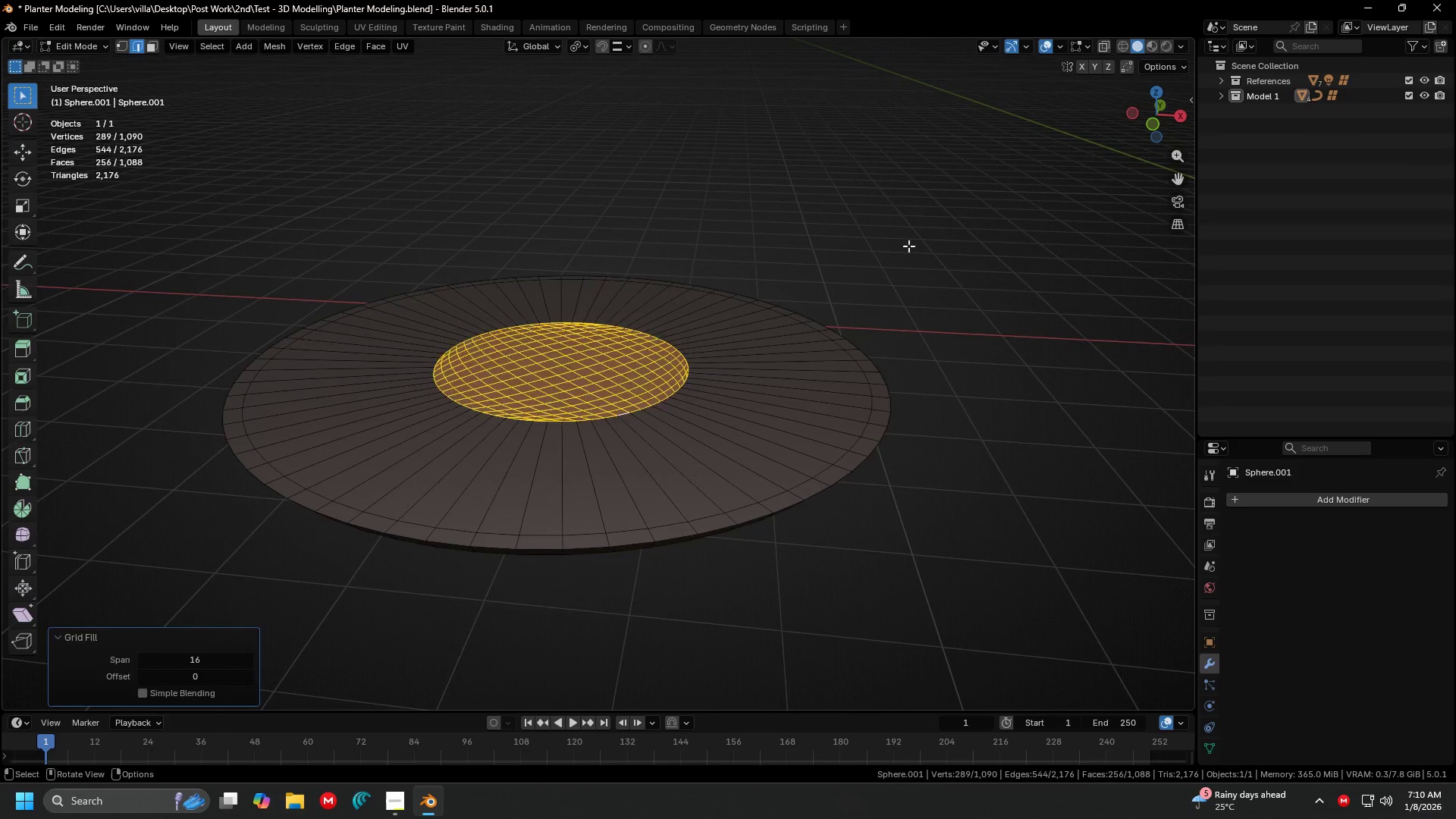 
key(Tab)
 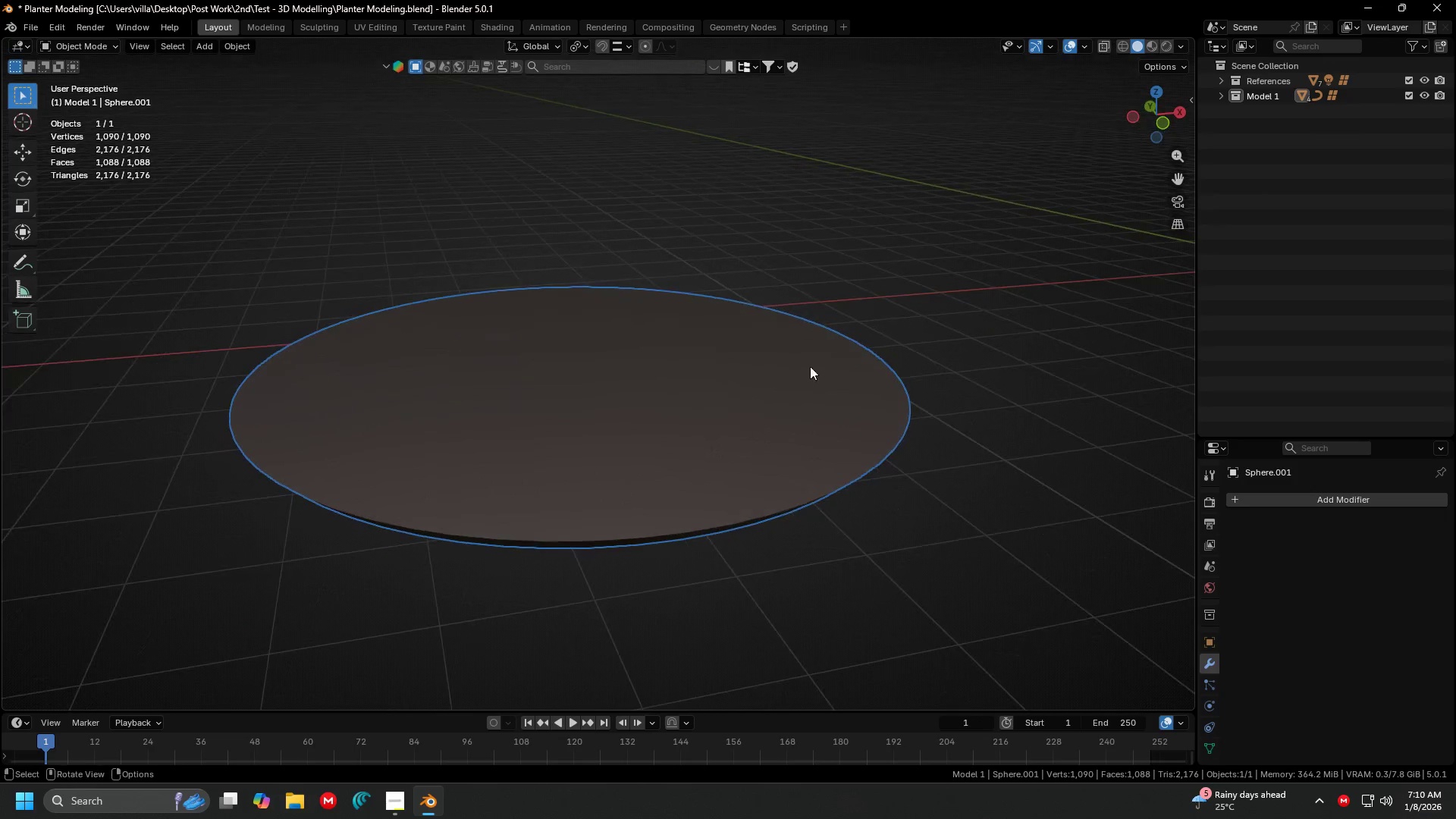 
left_click([883, 318])
 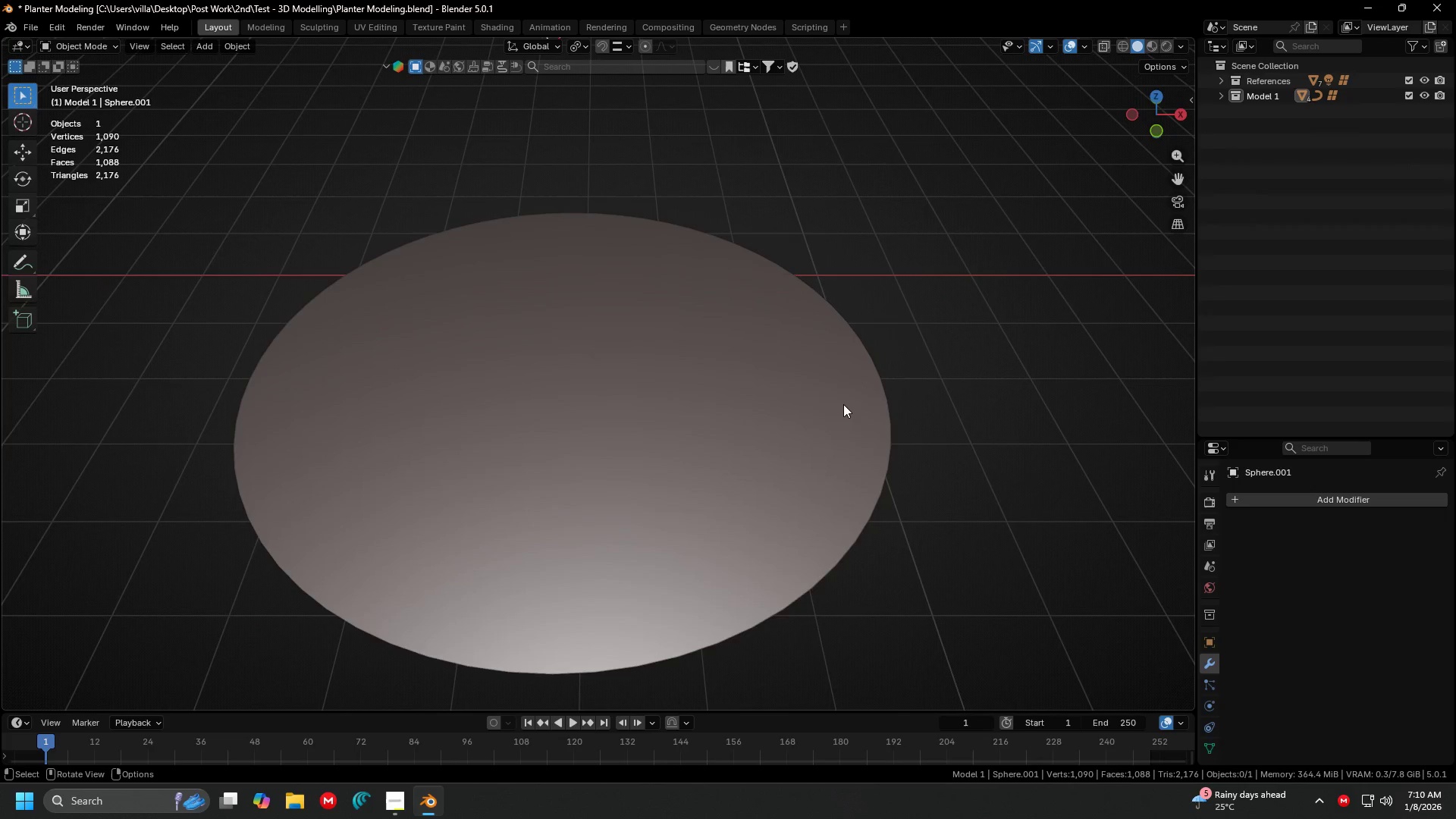 
scroll: coordinate [813, 416], scroll_direction: up, amount: 2.0
 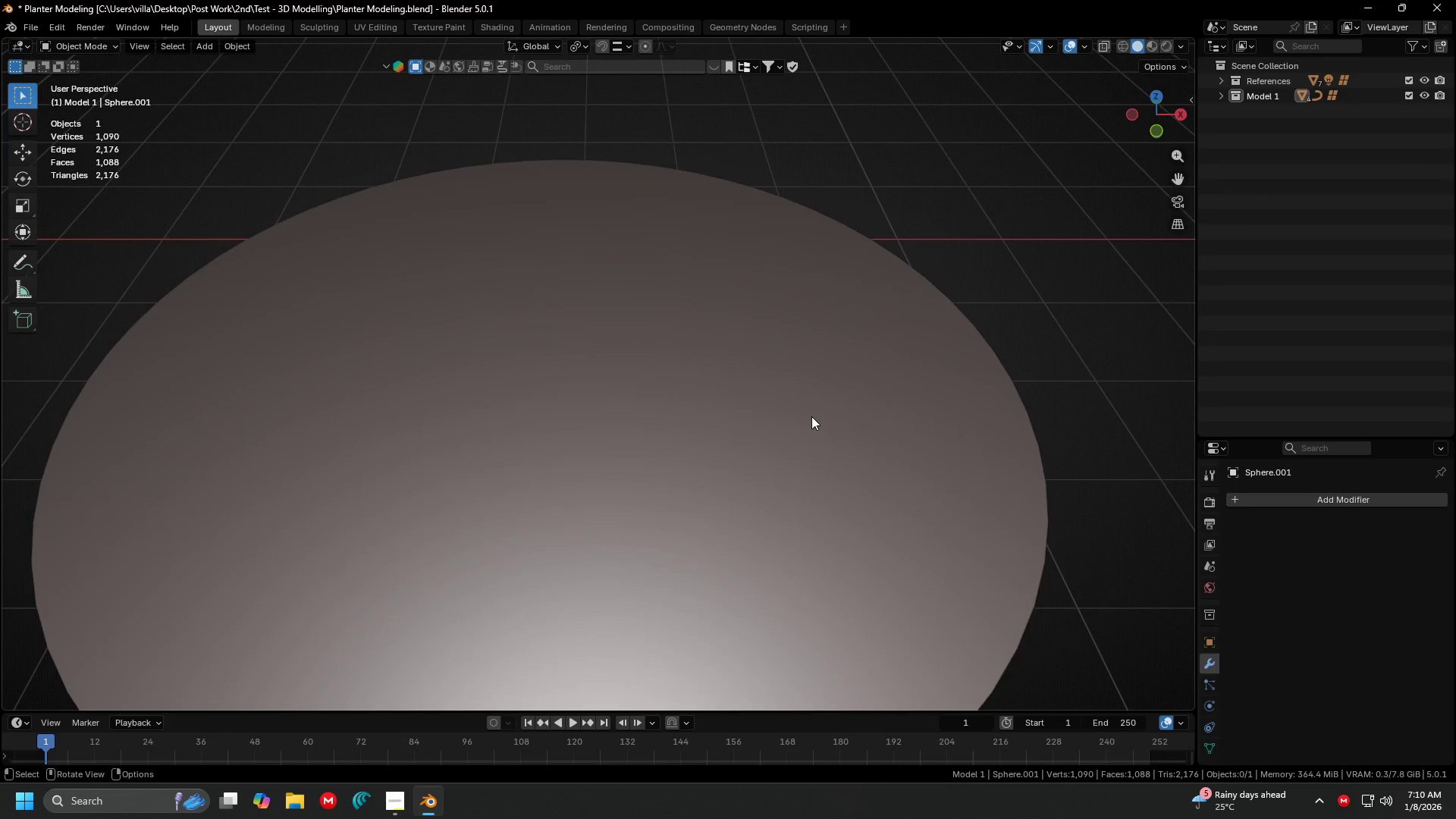 
scroll: coordinate [811, 416], scroll_direction: down, amount: 3.0
 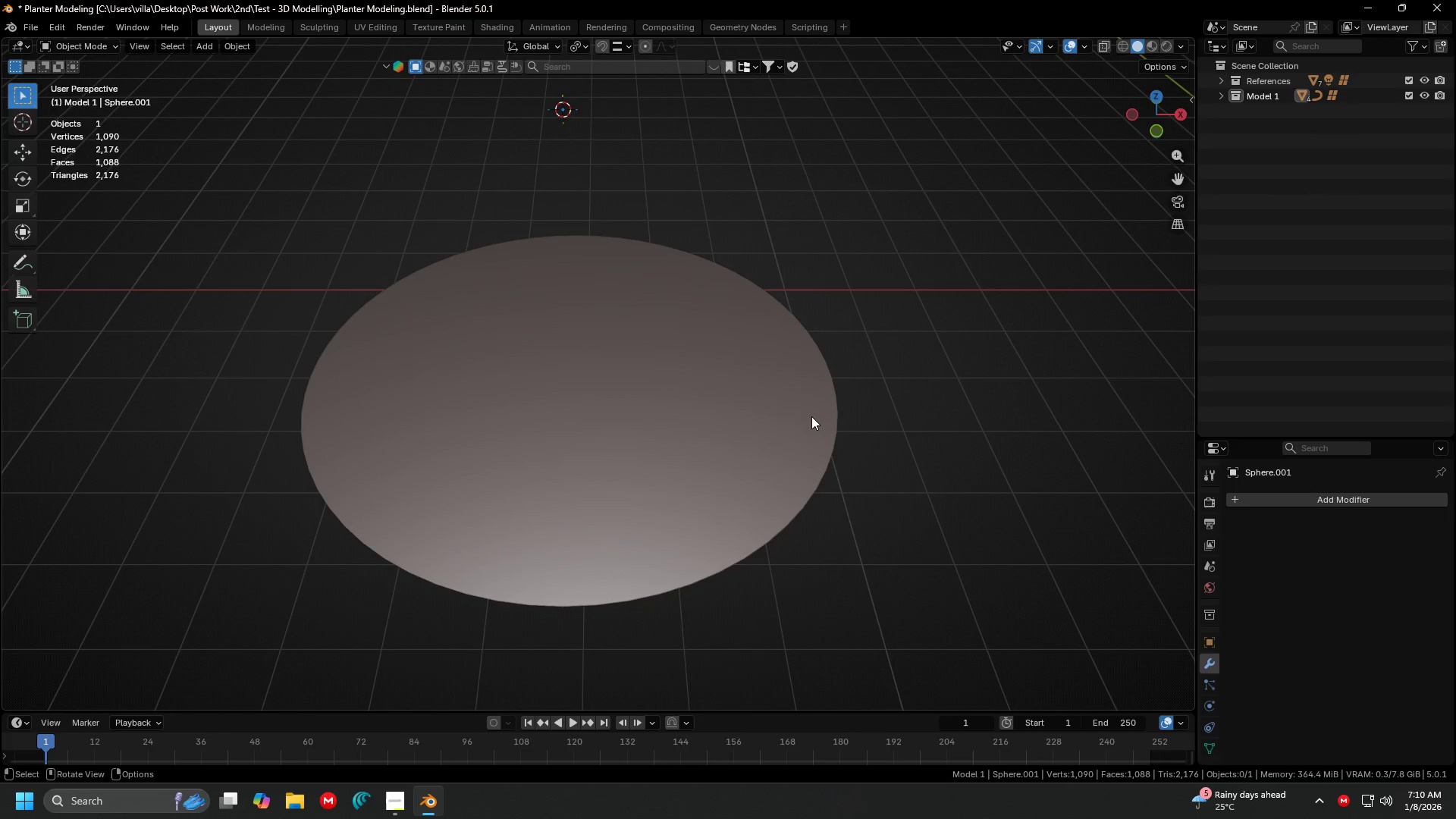 
key(Control+Z)
 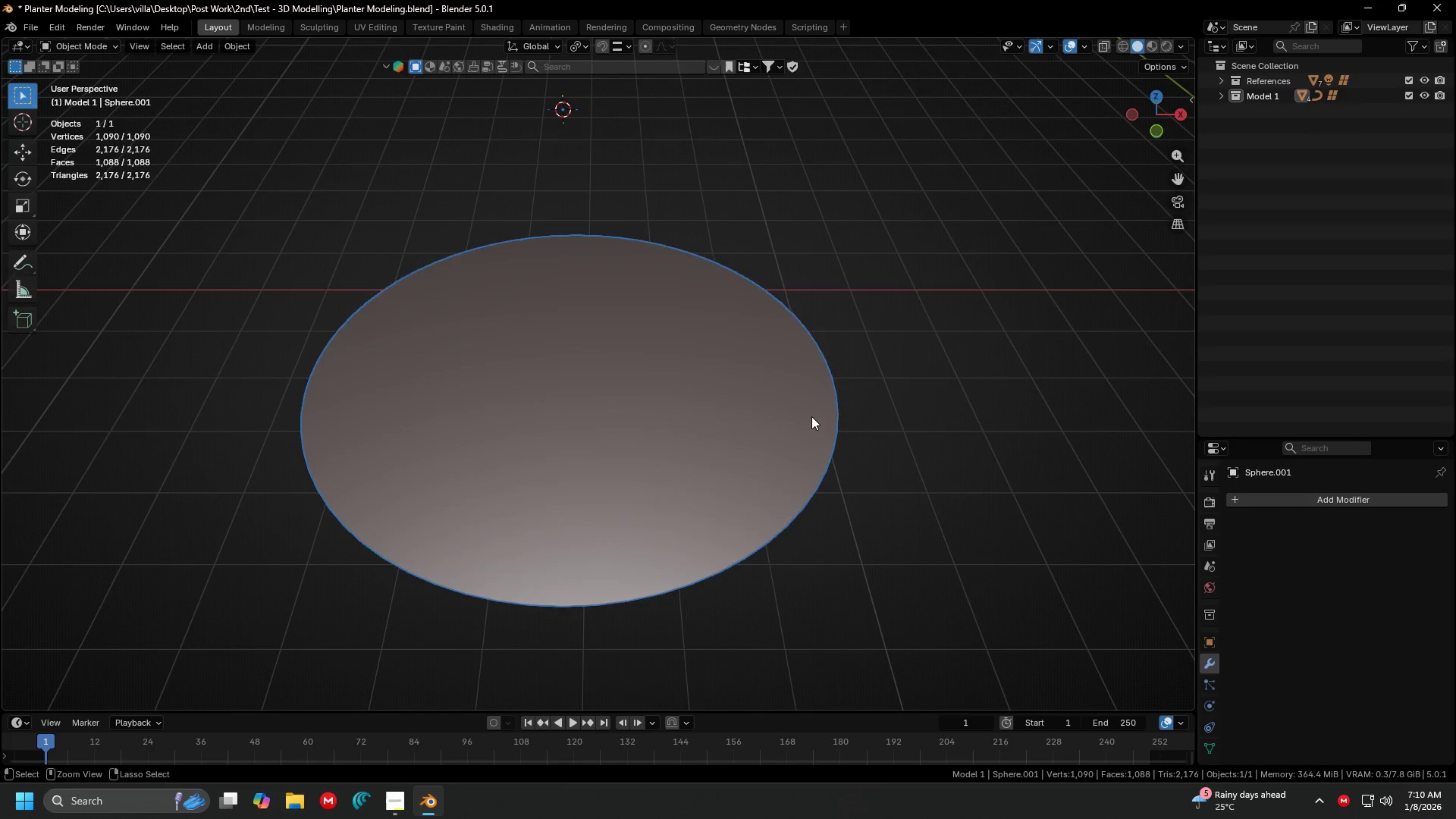 
key(Control+Z)
 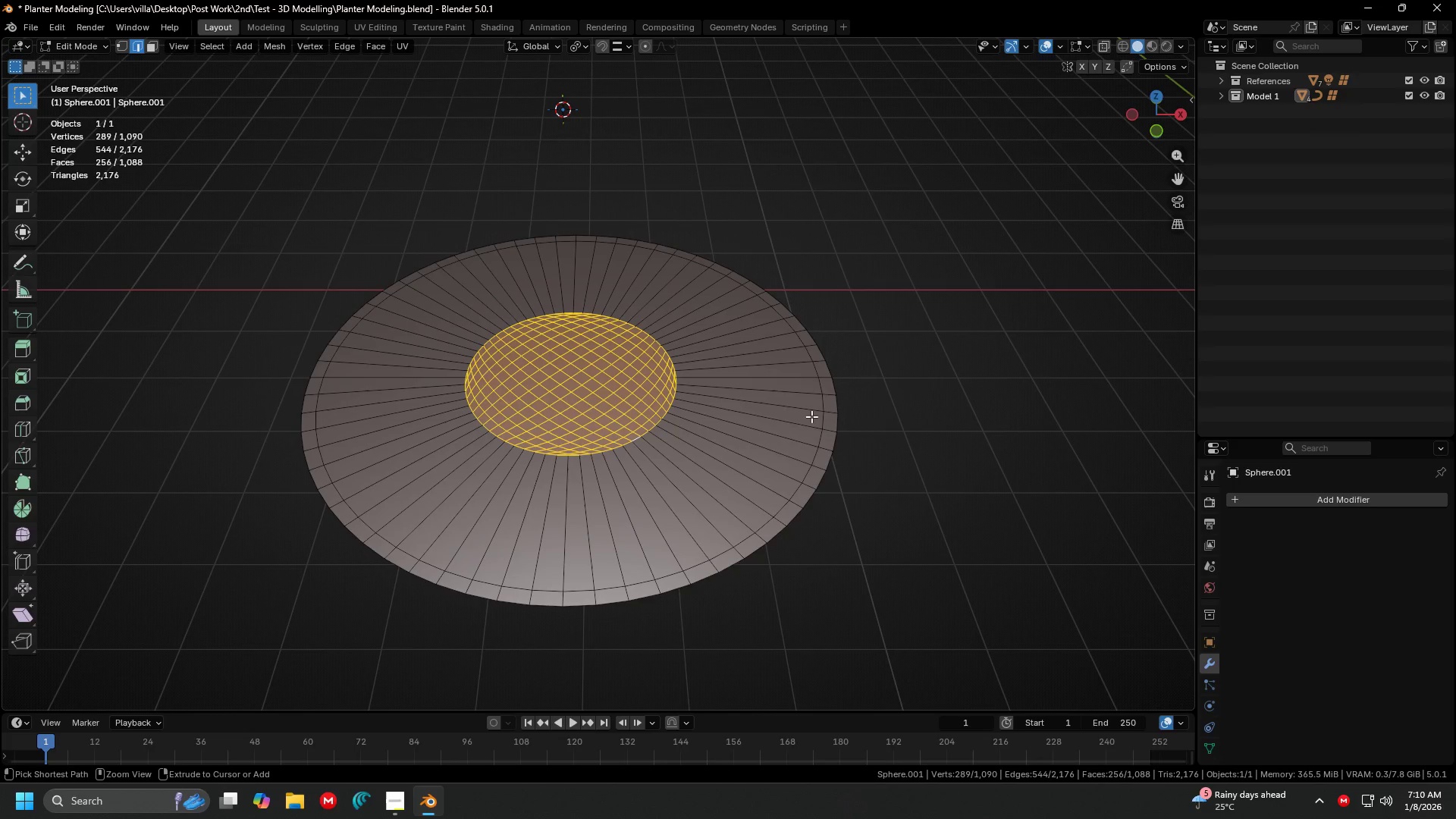 
key(Control+Z)
 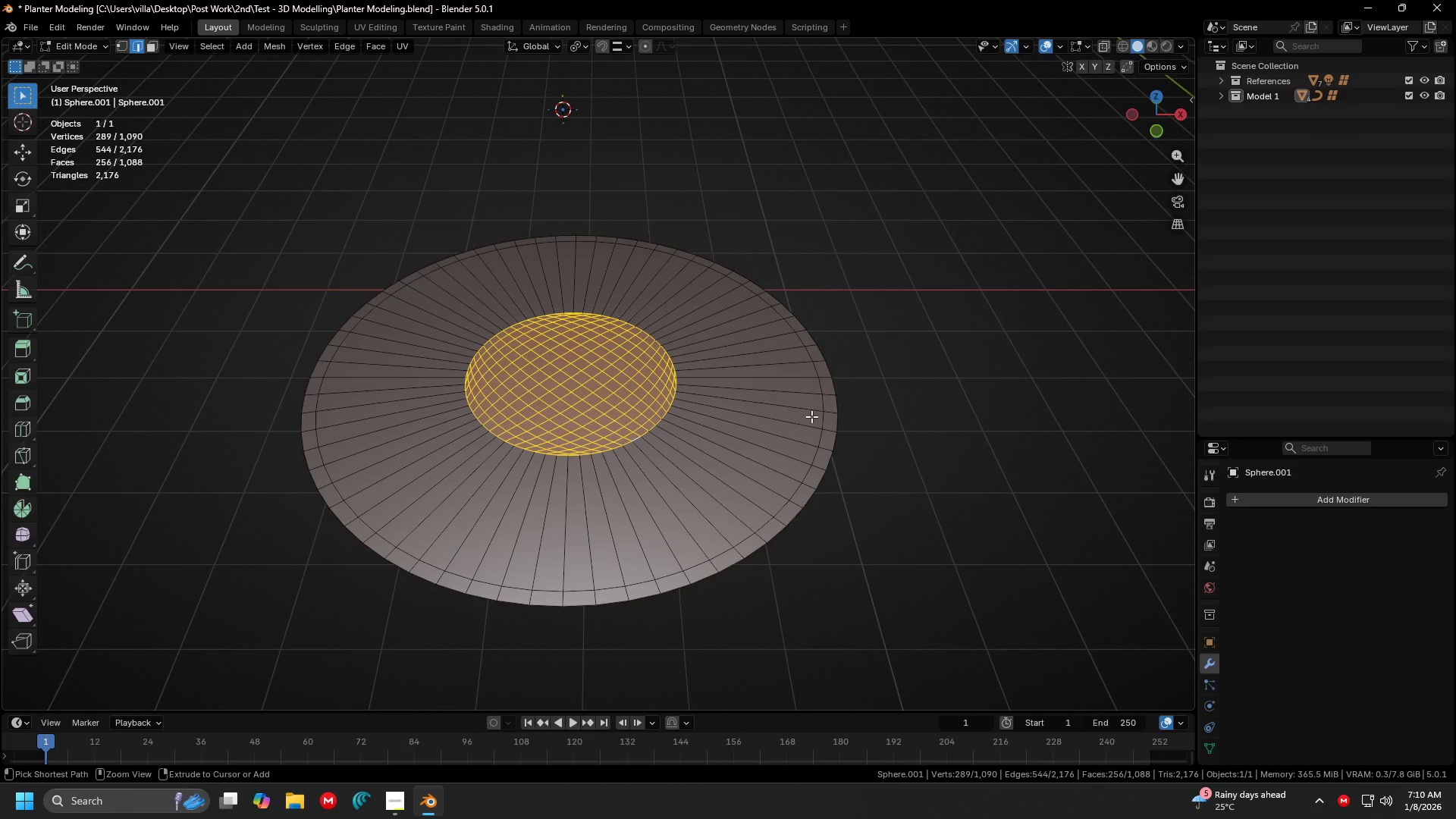 
key(Control+Z)
 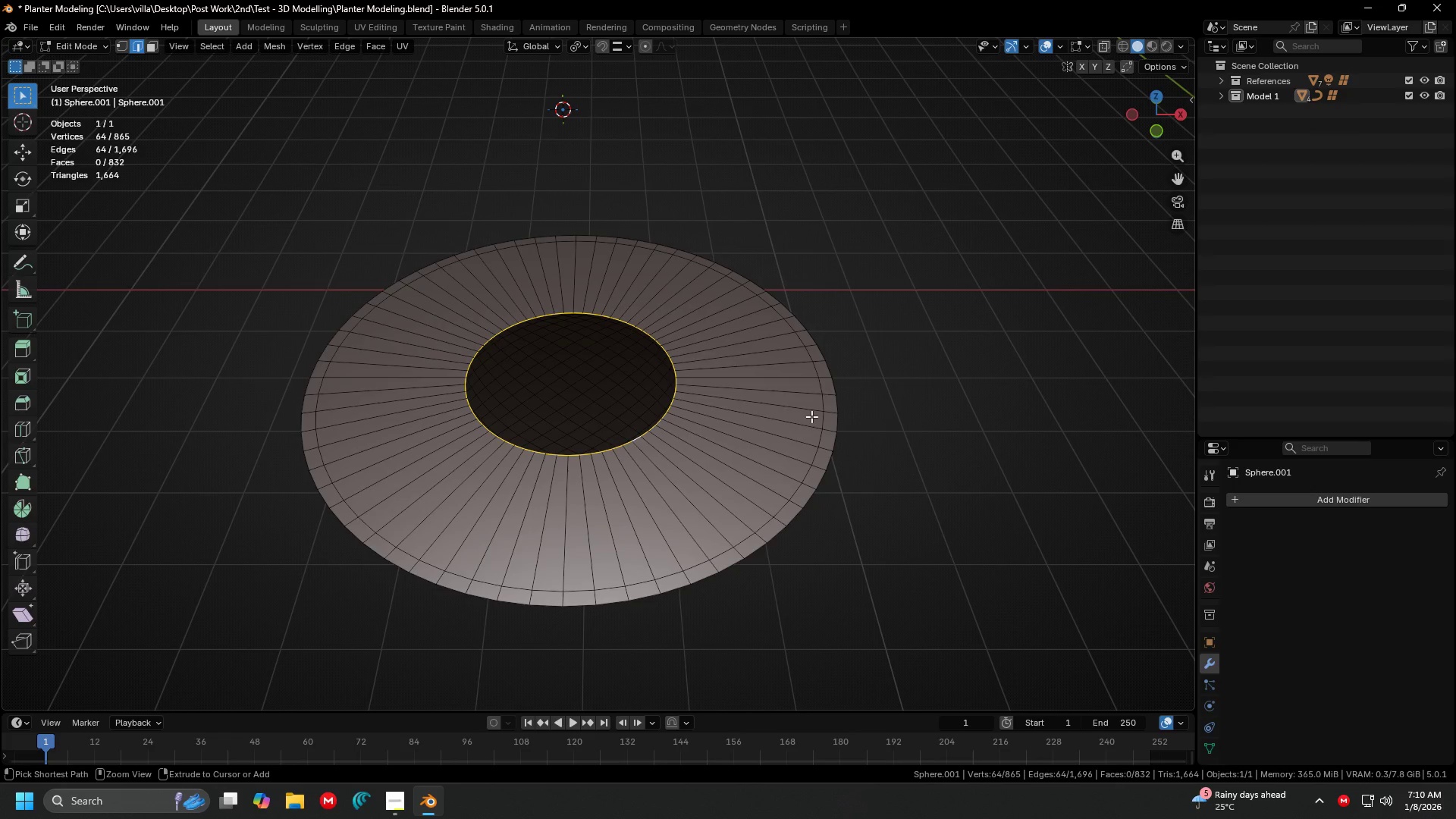 
key(Control+Z)
 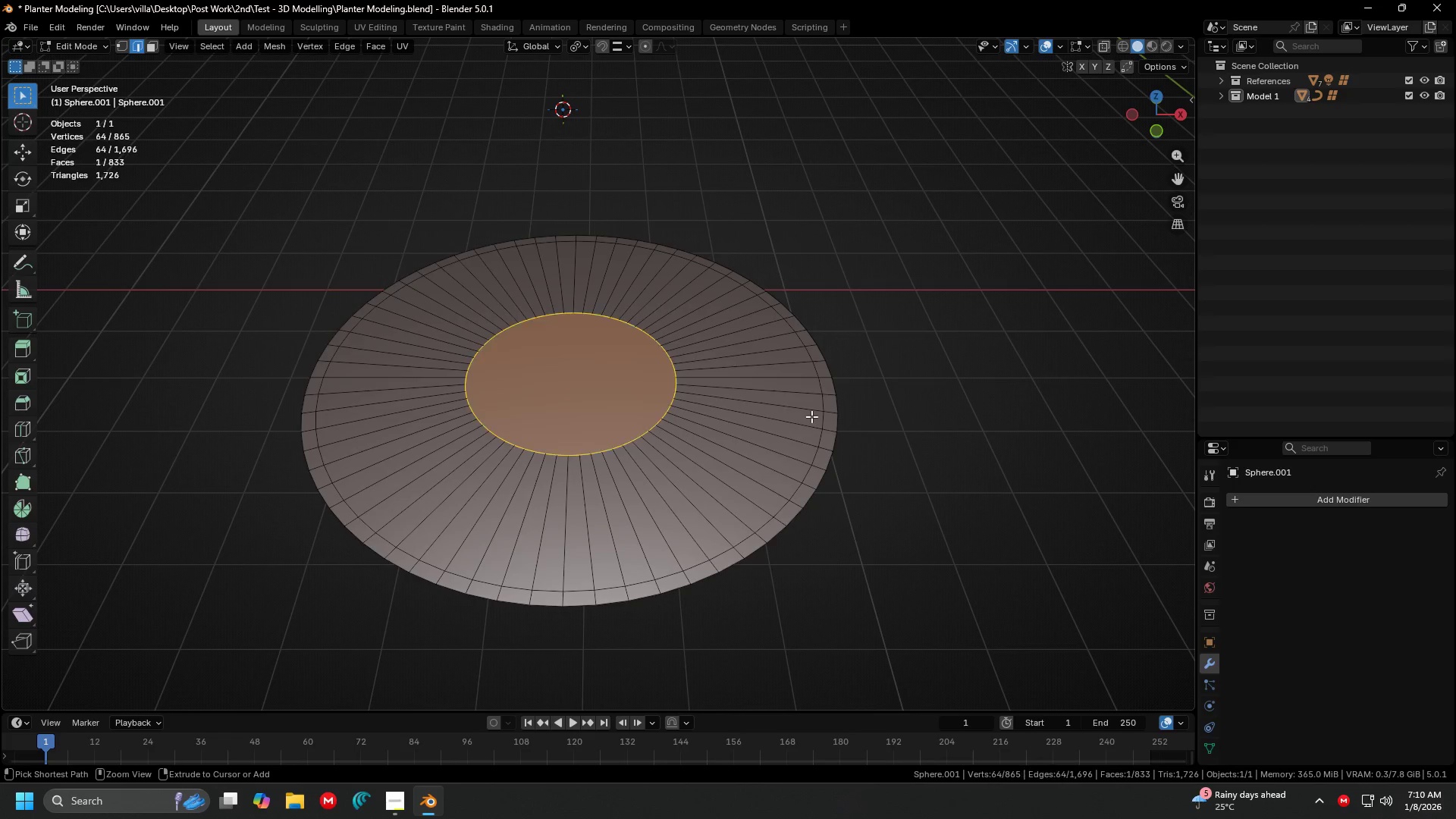 
key(Control+Z)
 